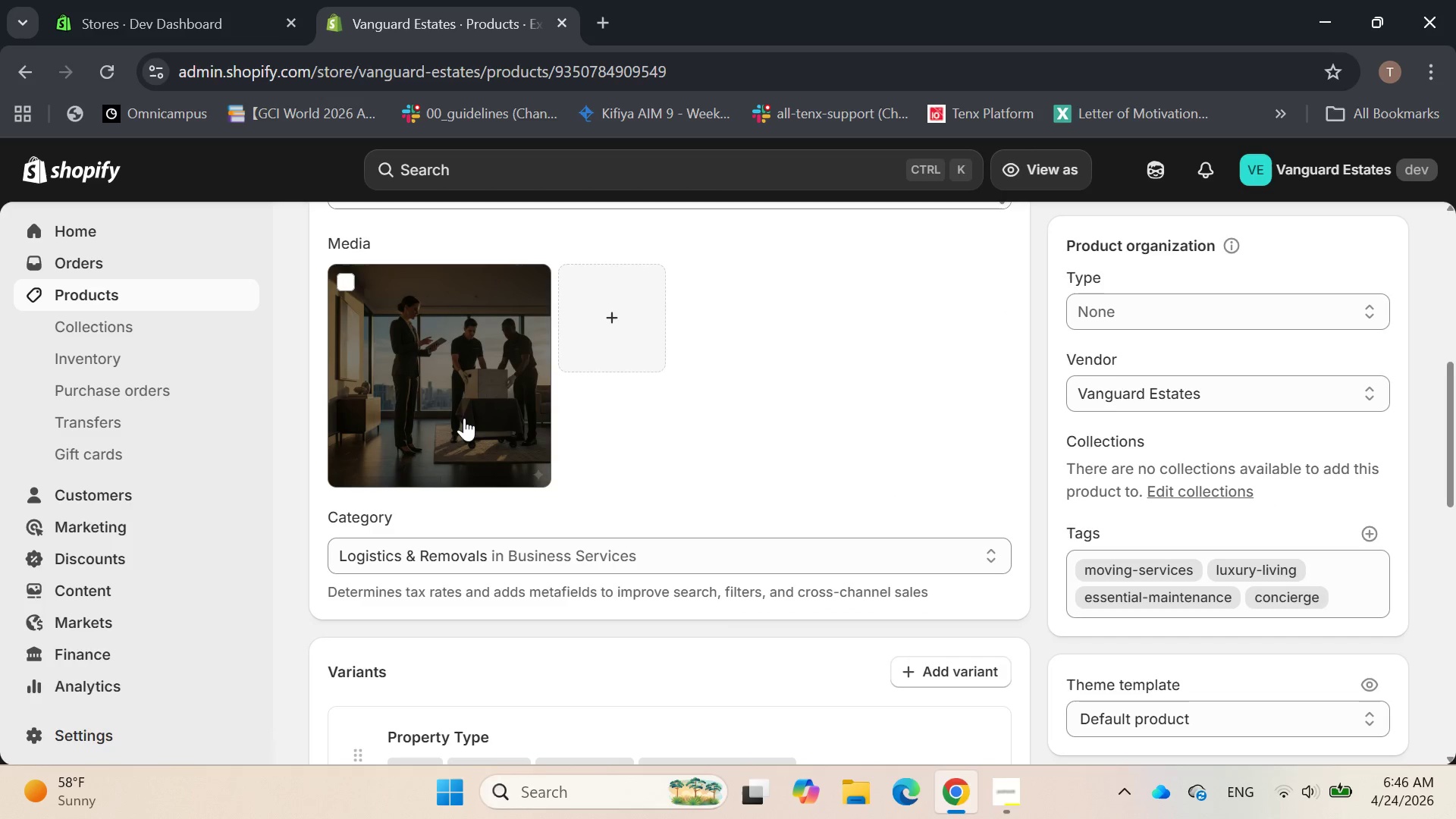 
scroll: coordinate [464, 417], scroll_direction: down, amount: 7.0
 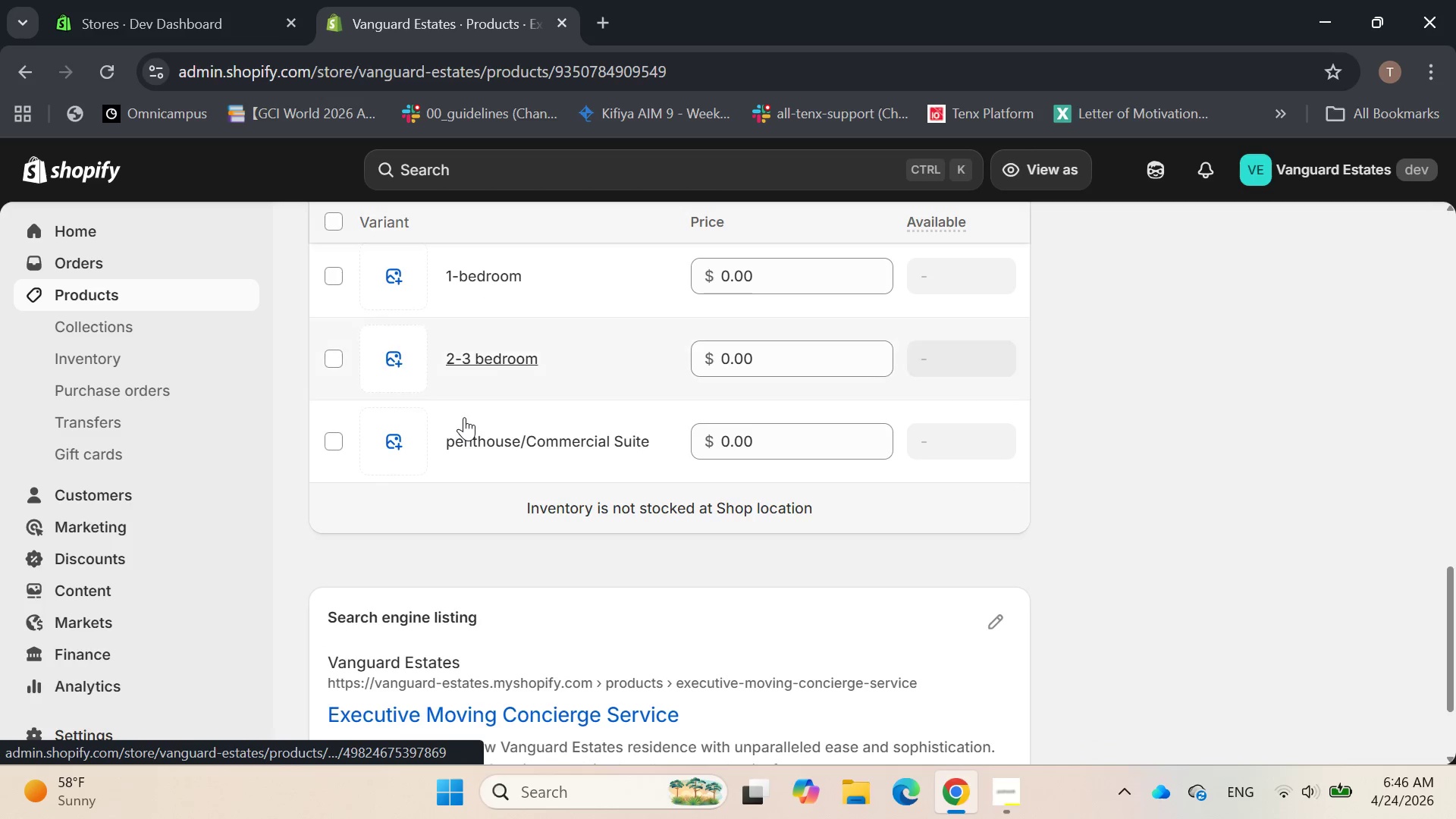 
scroll: coordinate [464, 416], scroll_direction: up, amount: 1.0
 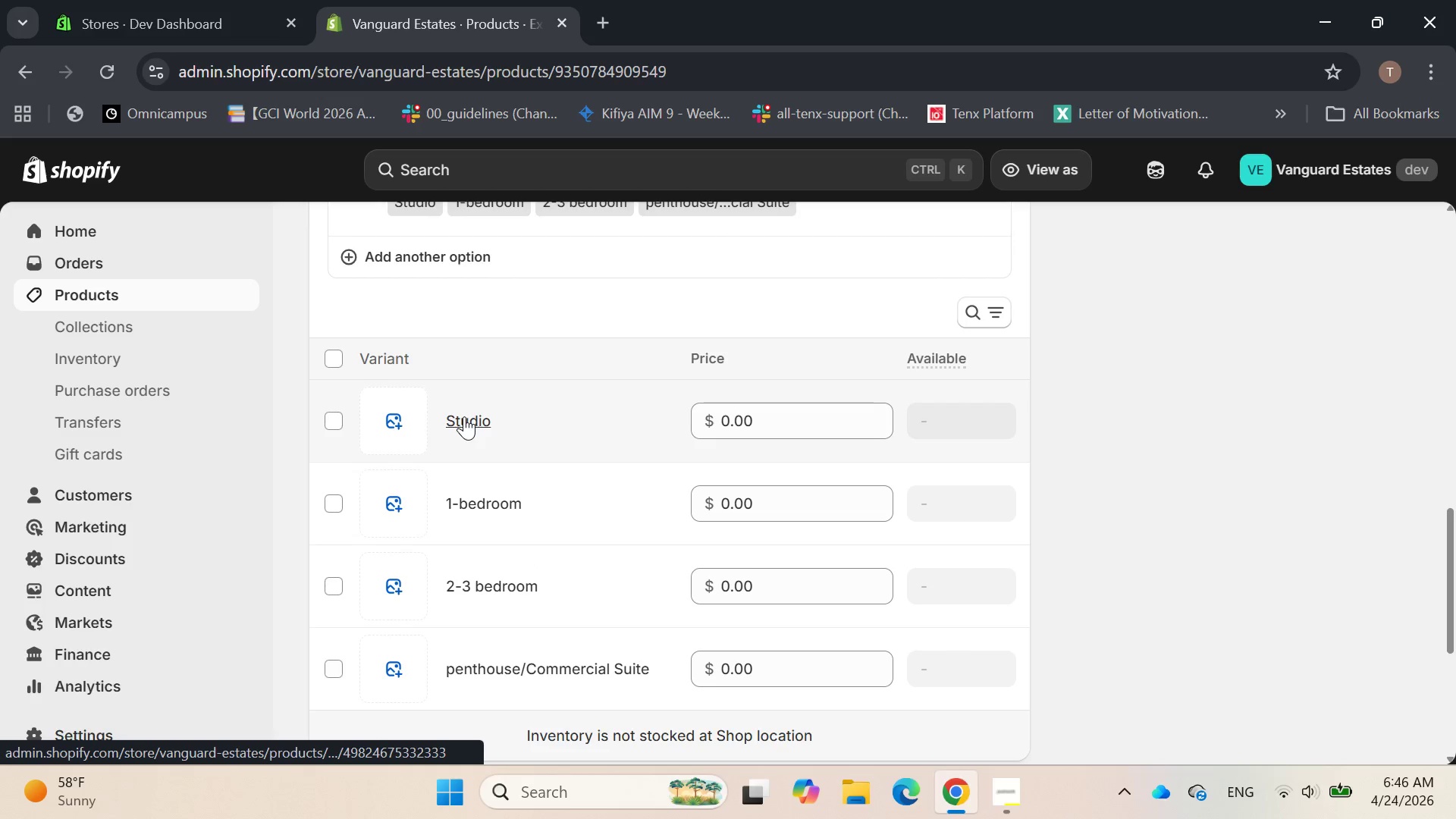 
left_click([464, 416])
 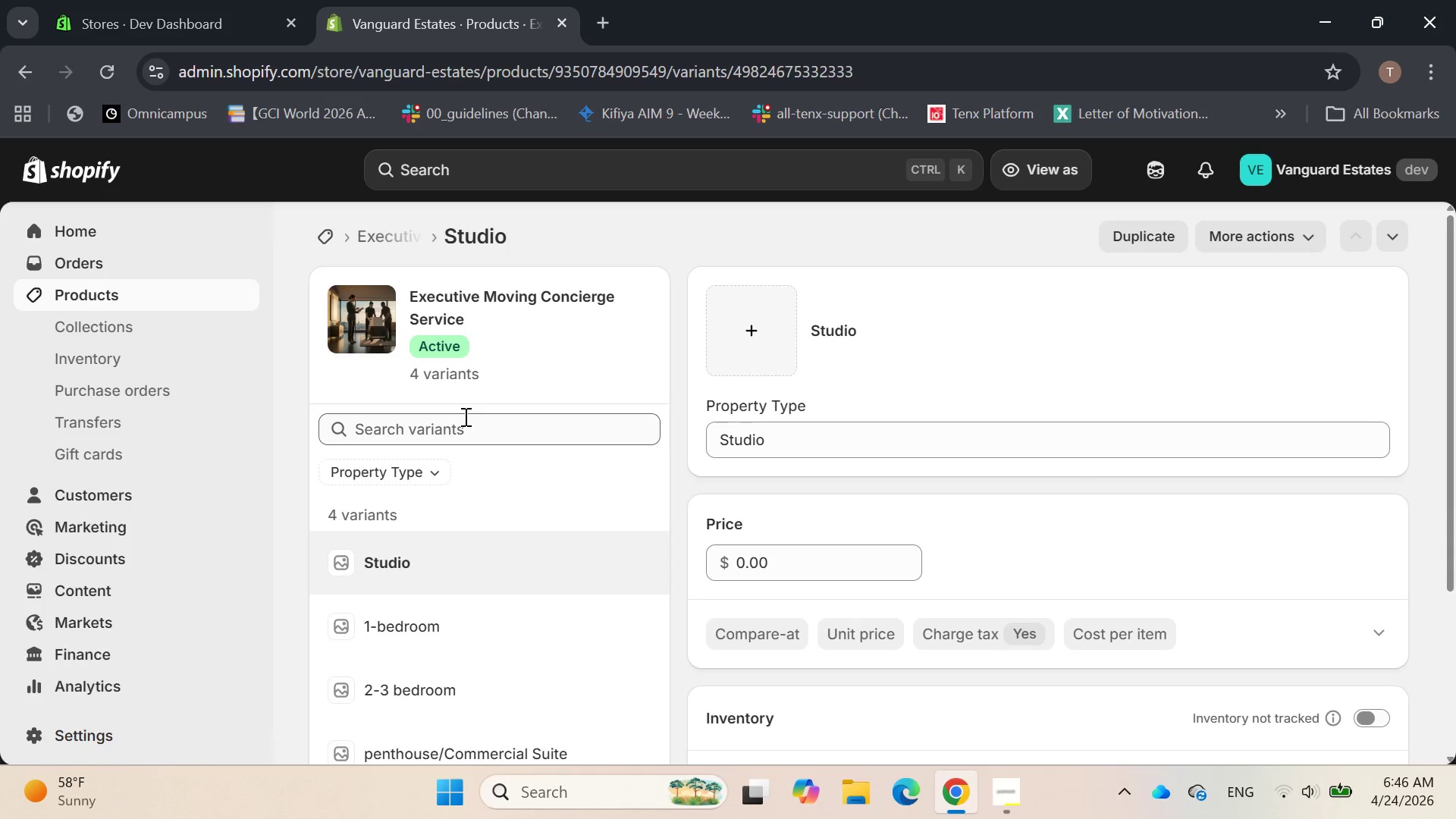 
scroll: coordinate [466, 416], scroll_direction: none, amount: 0.0
 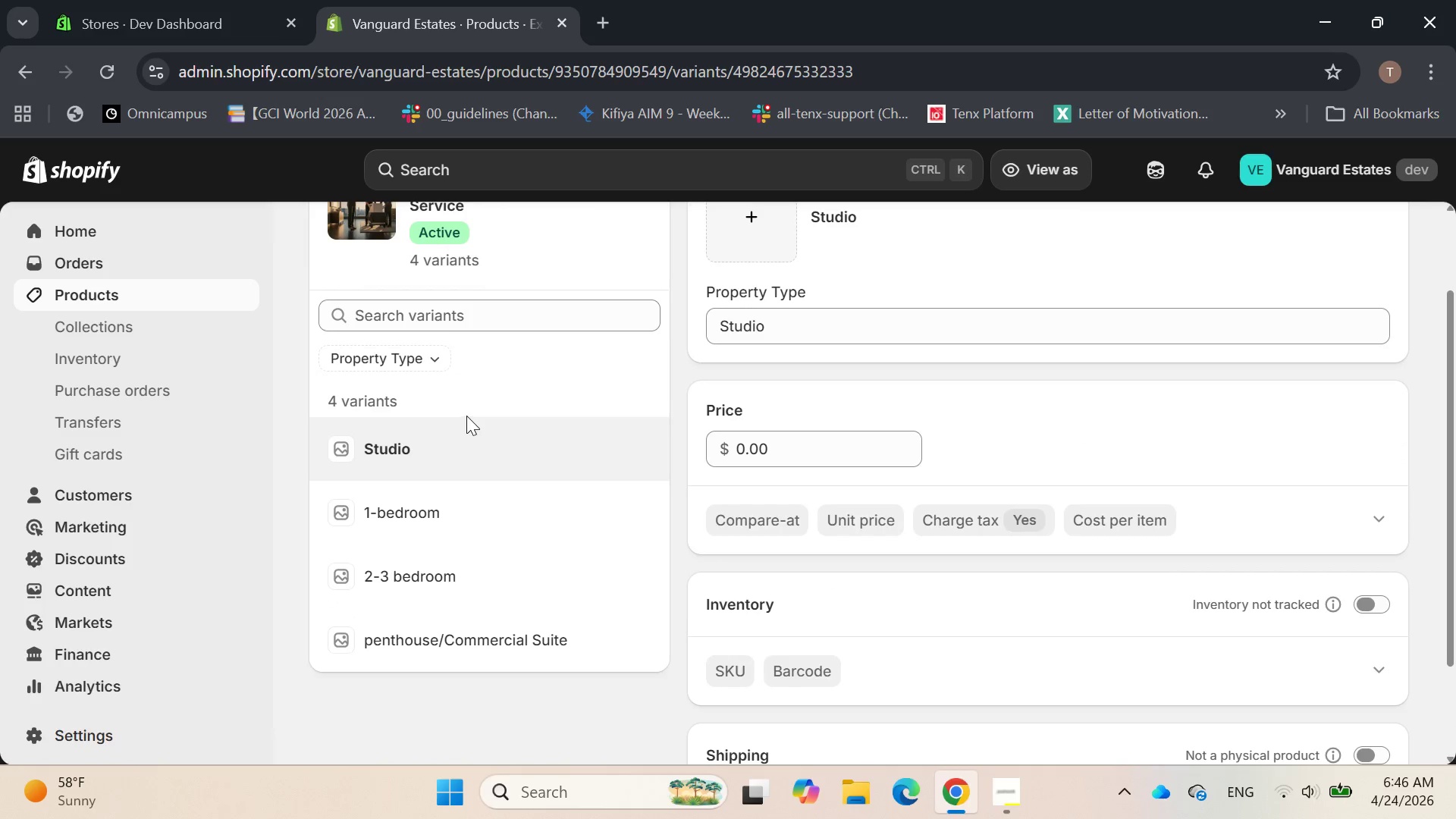 
scroll: coordinate [466, 416], scroll_direction: down, amount: 1.0
 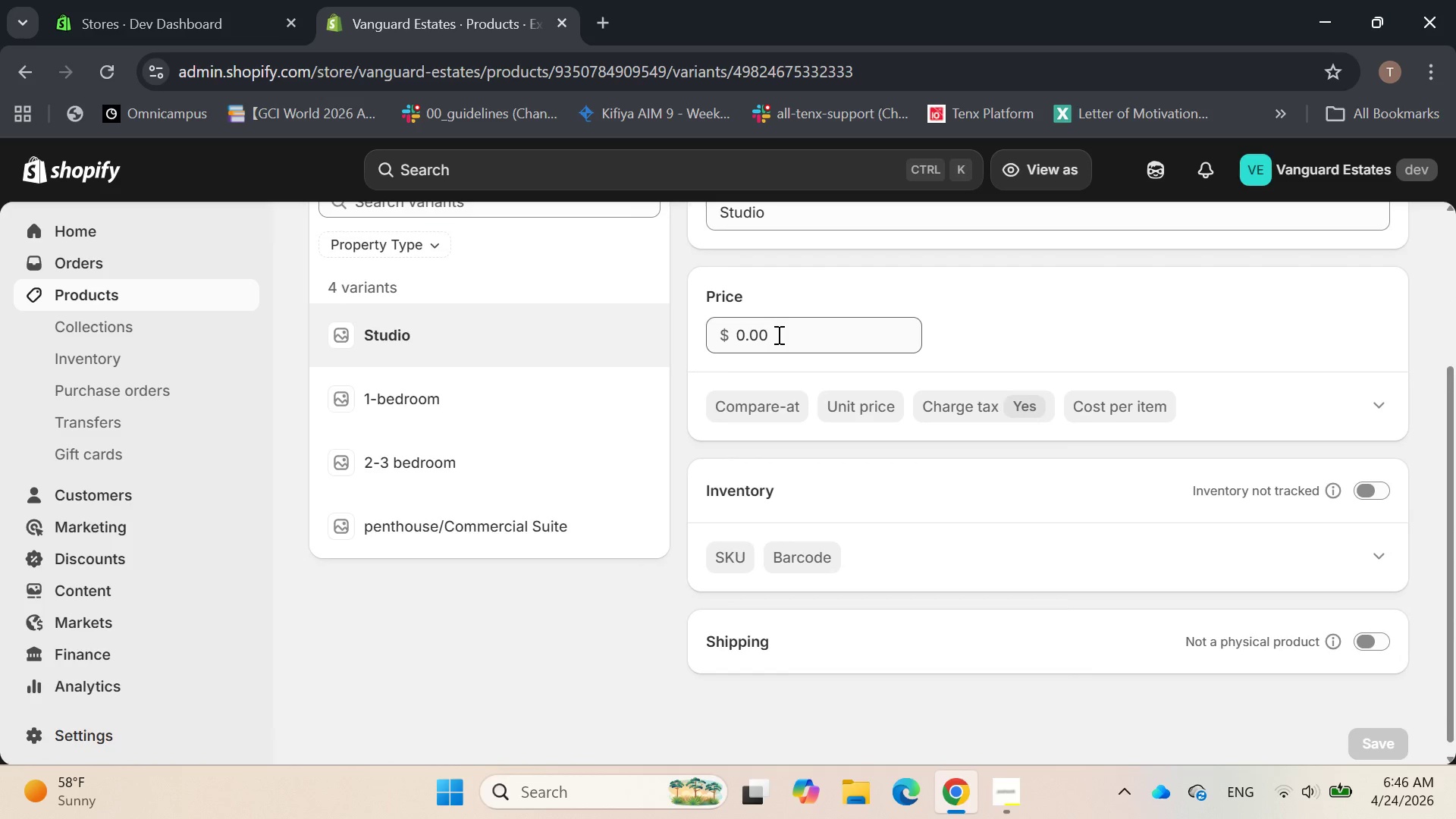 
left_click([777, 334])
 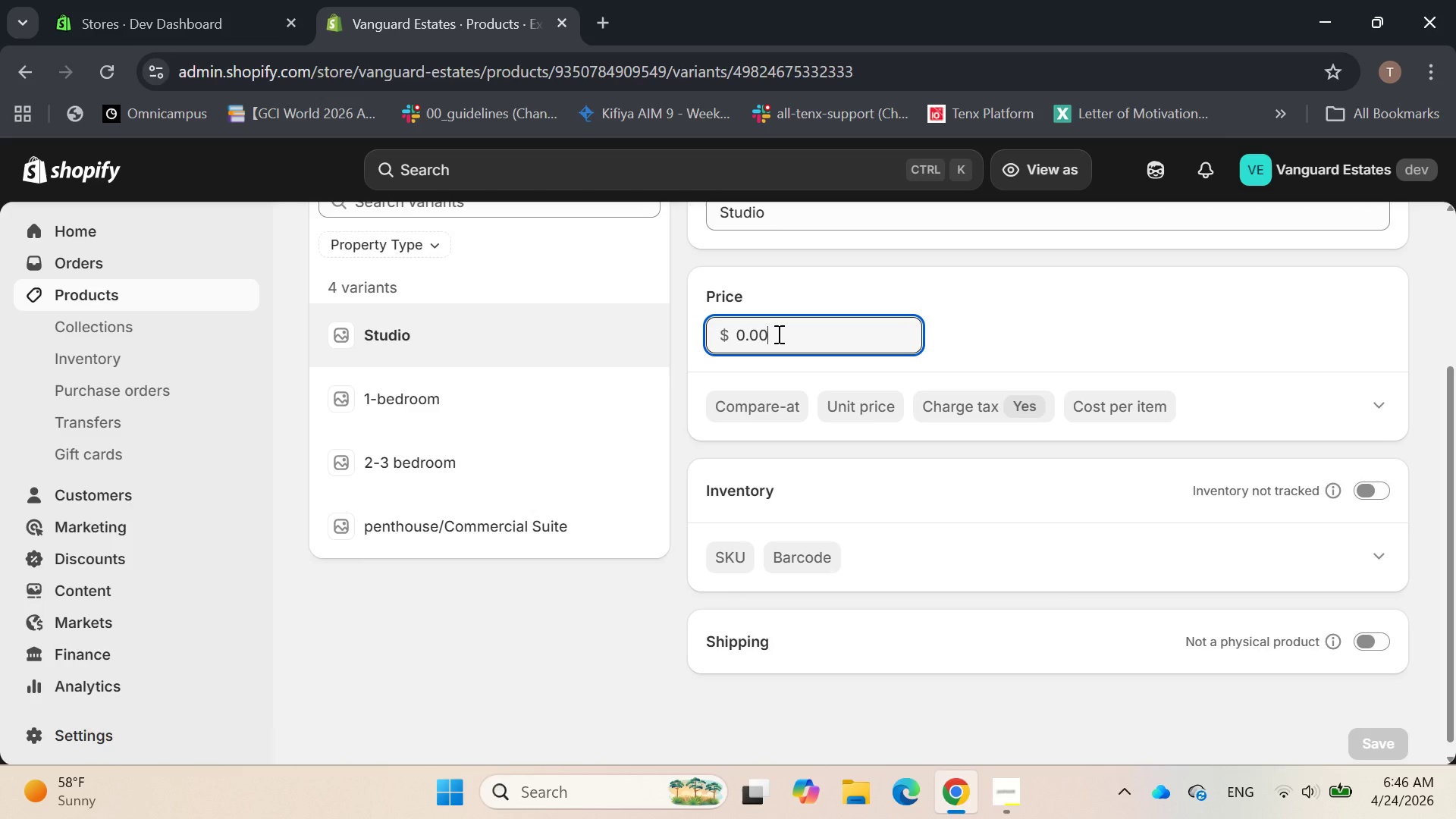 
wait(5.73)
 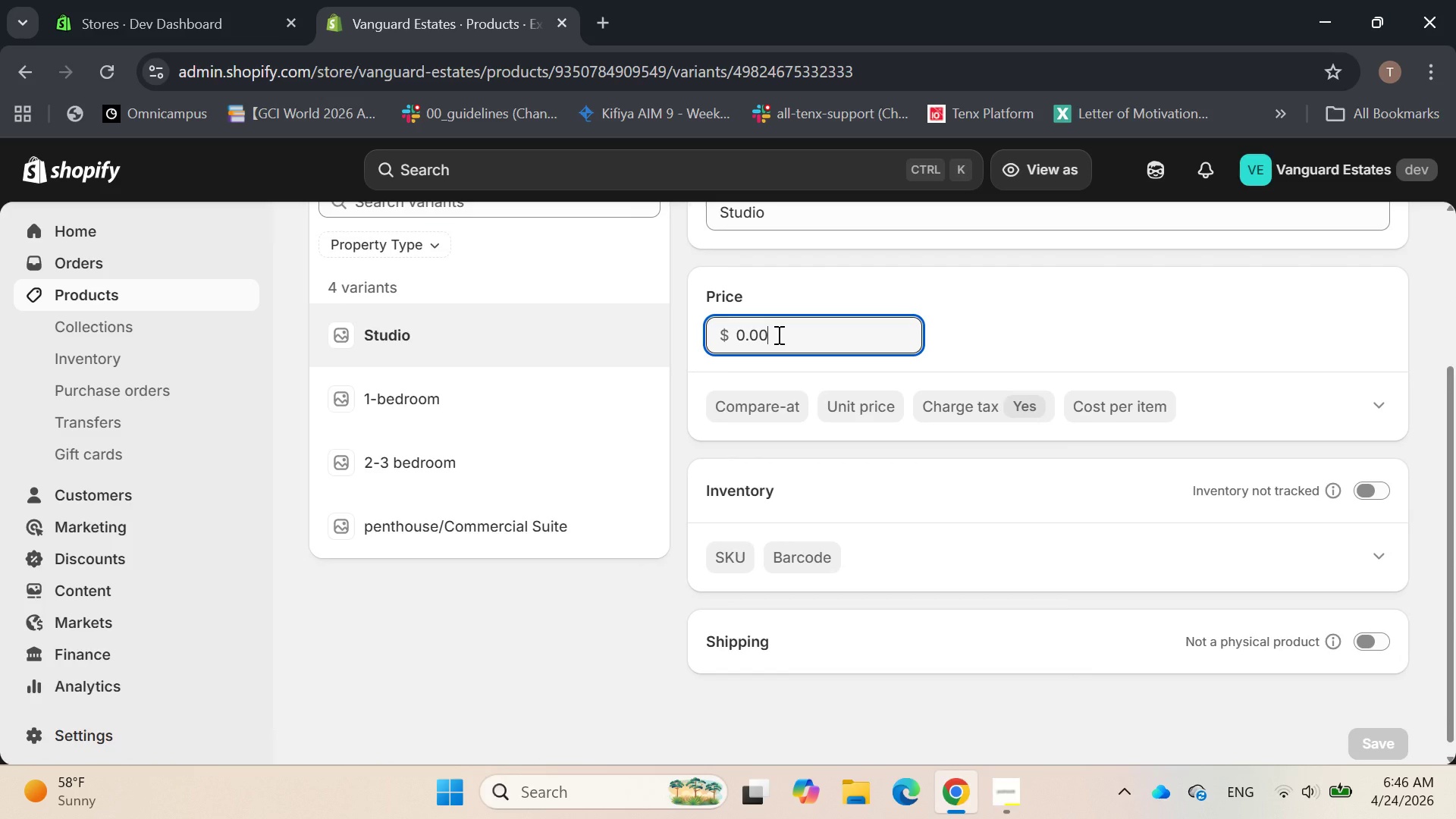 
hold_key(key=Backspace, duration=0.72)
 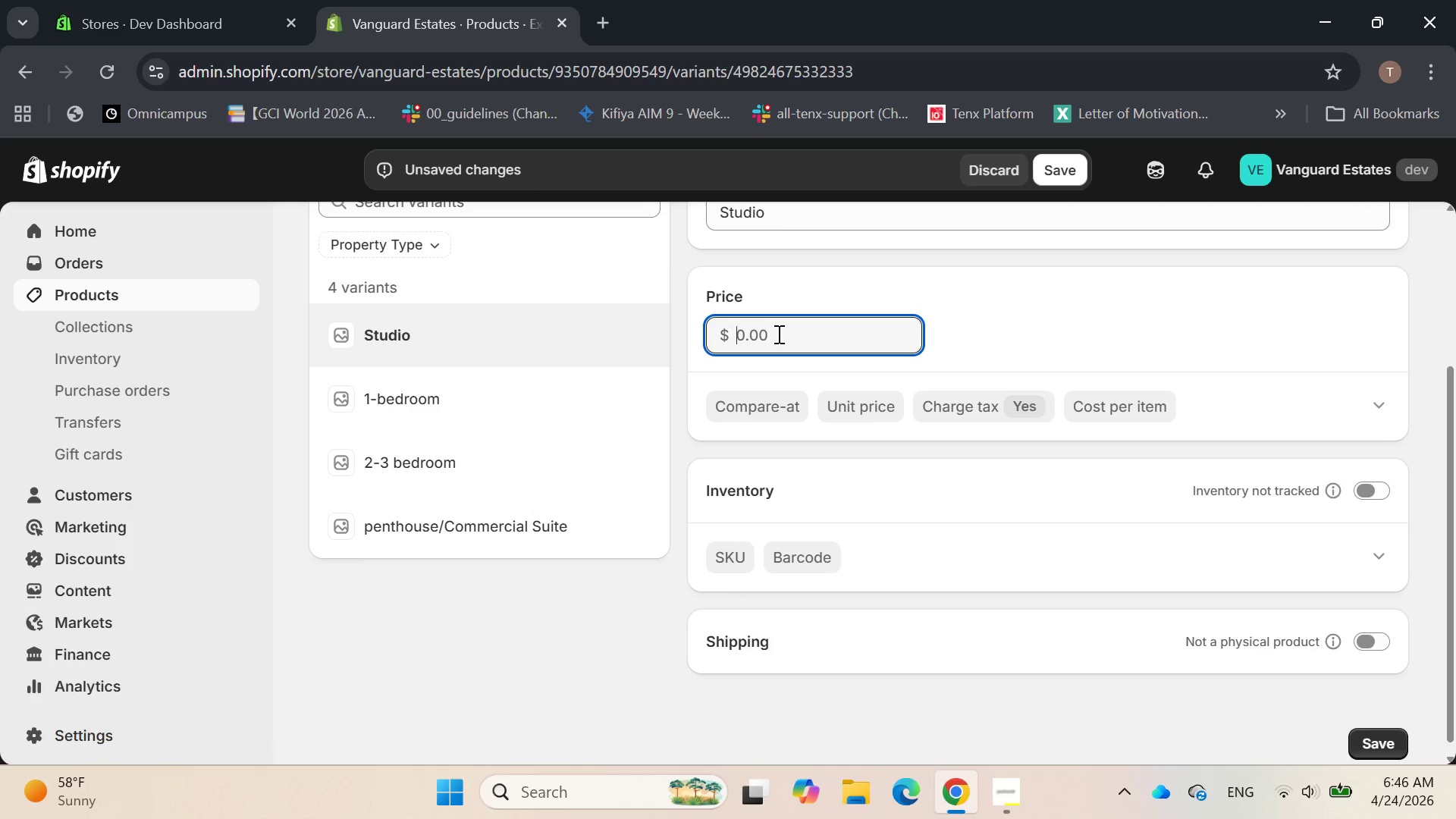 
type(1200)
 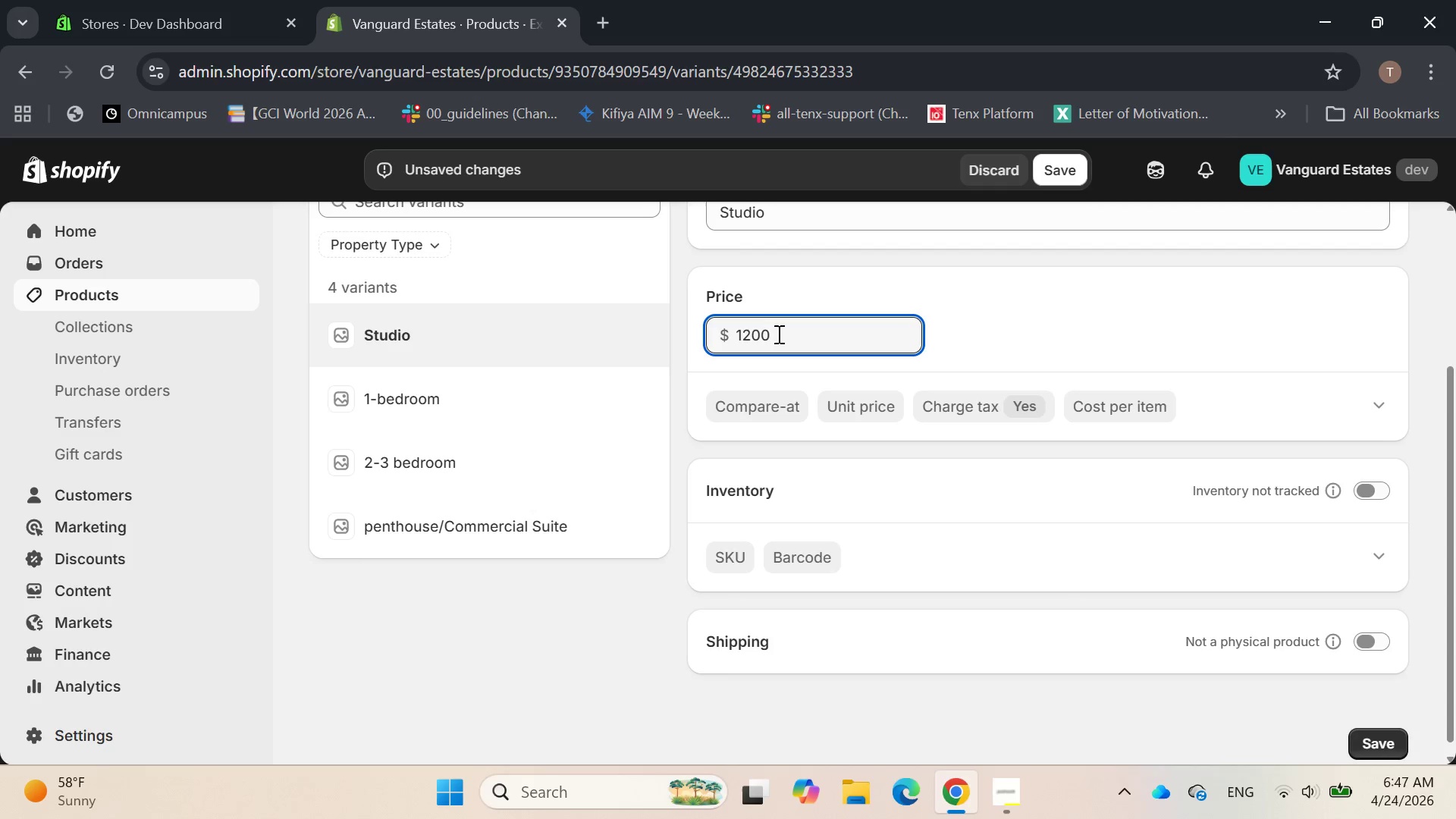 
key(Enter)
 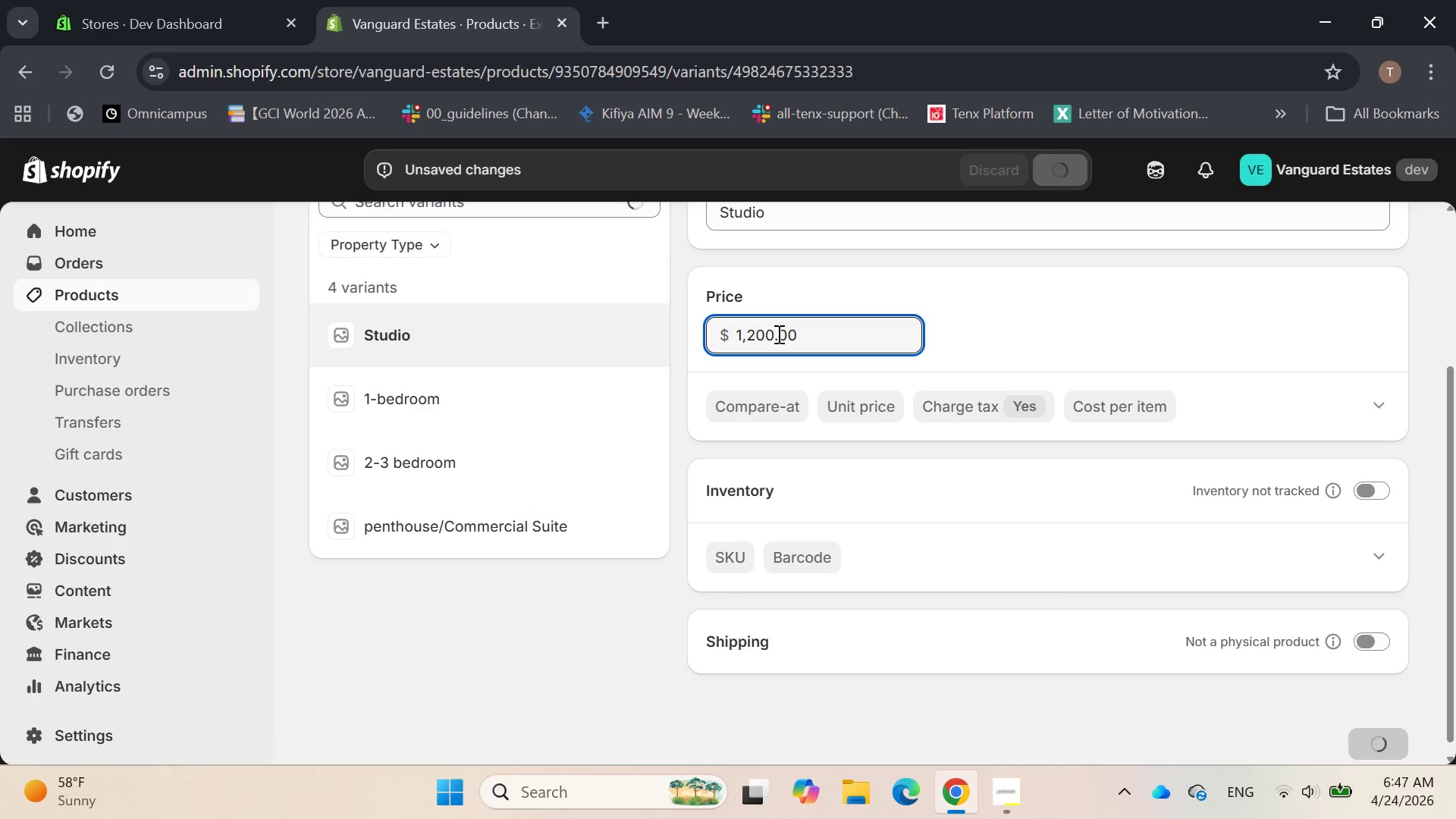 
scroll: coordinate [777, 334], scroll_direction: down, amount: 1.0
 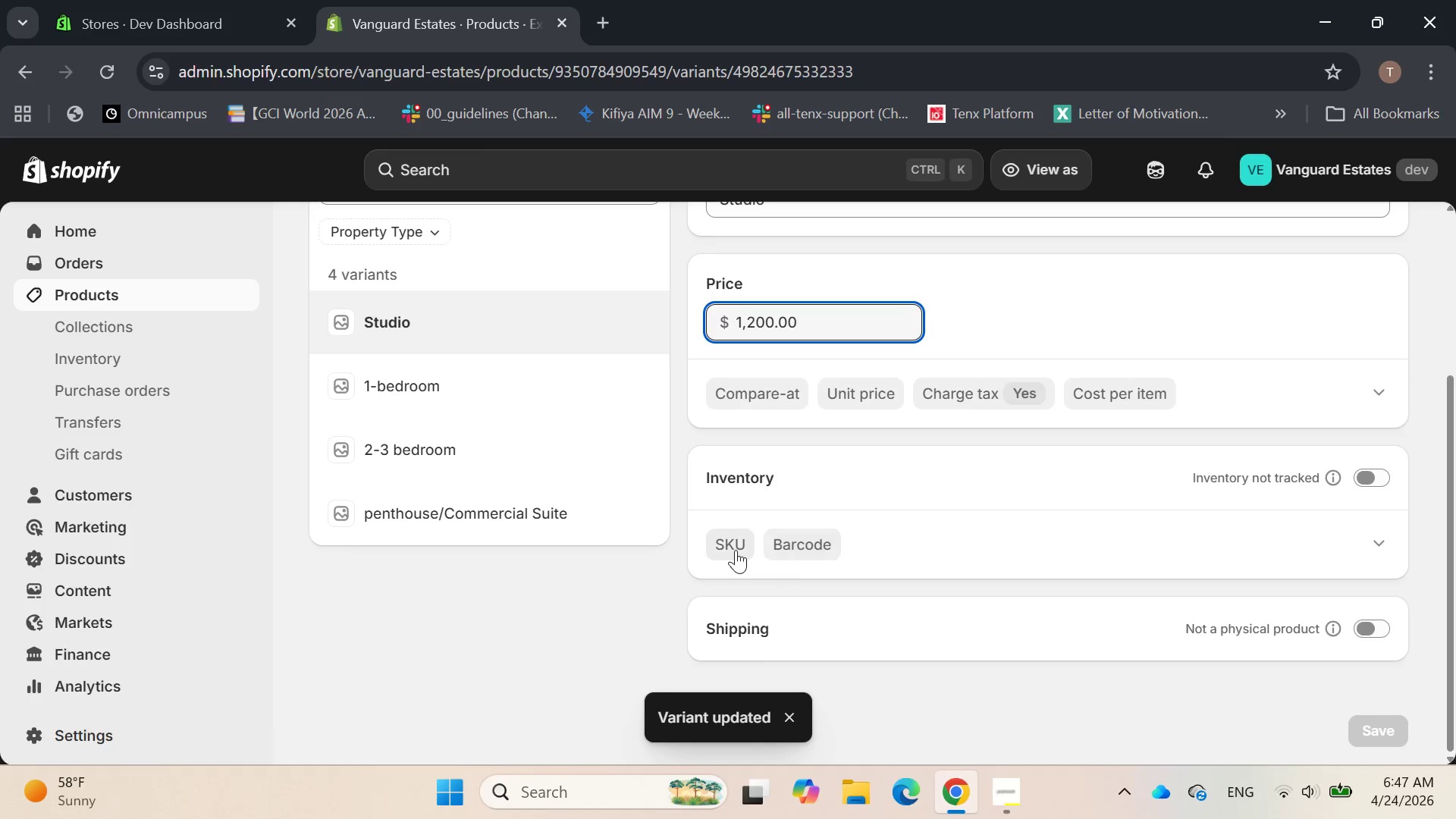 
left_click([734, 547])
 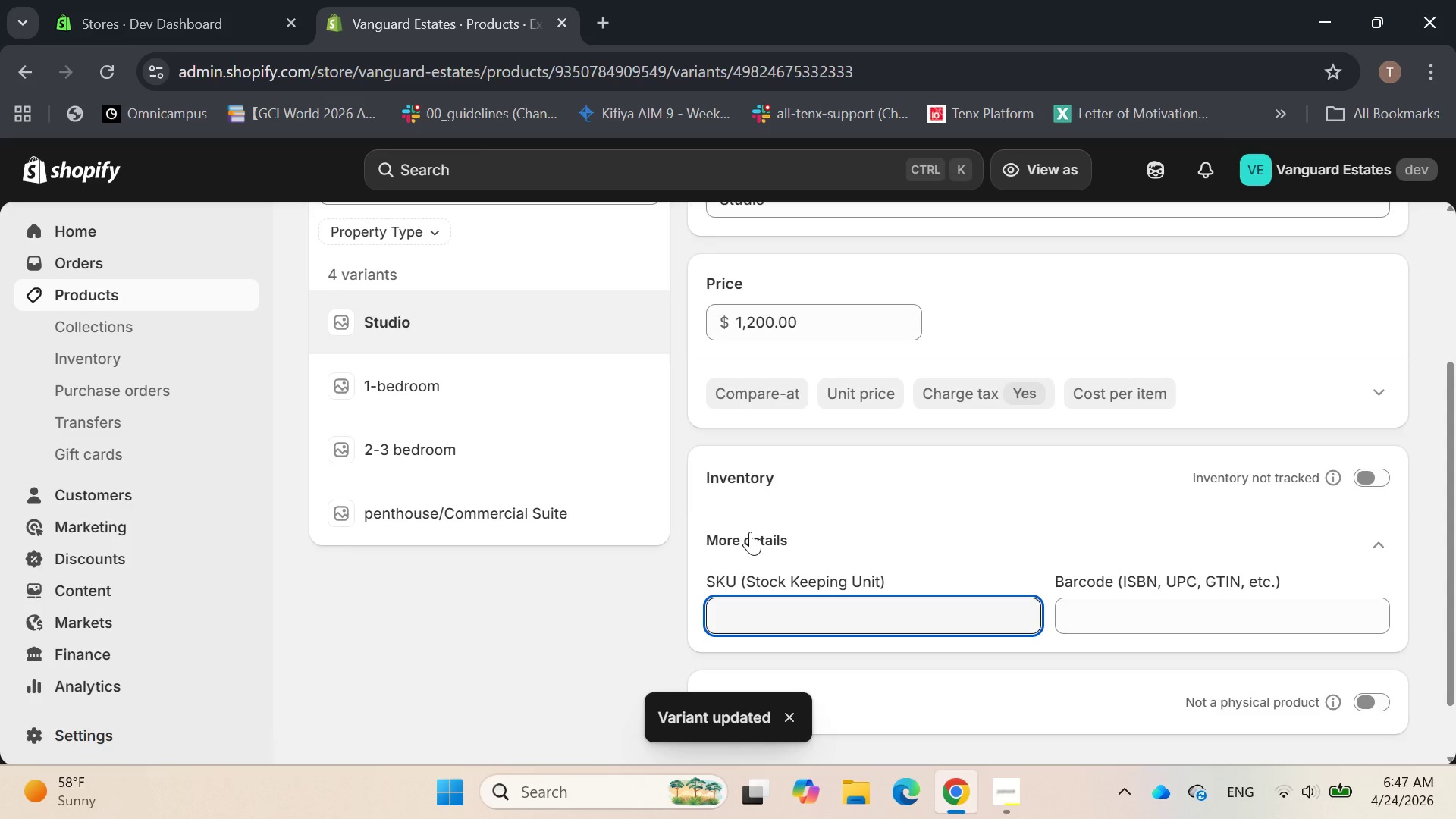 
type(EMC-STU-)
 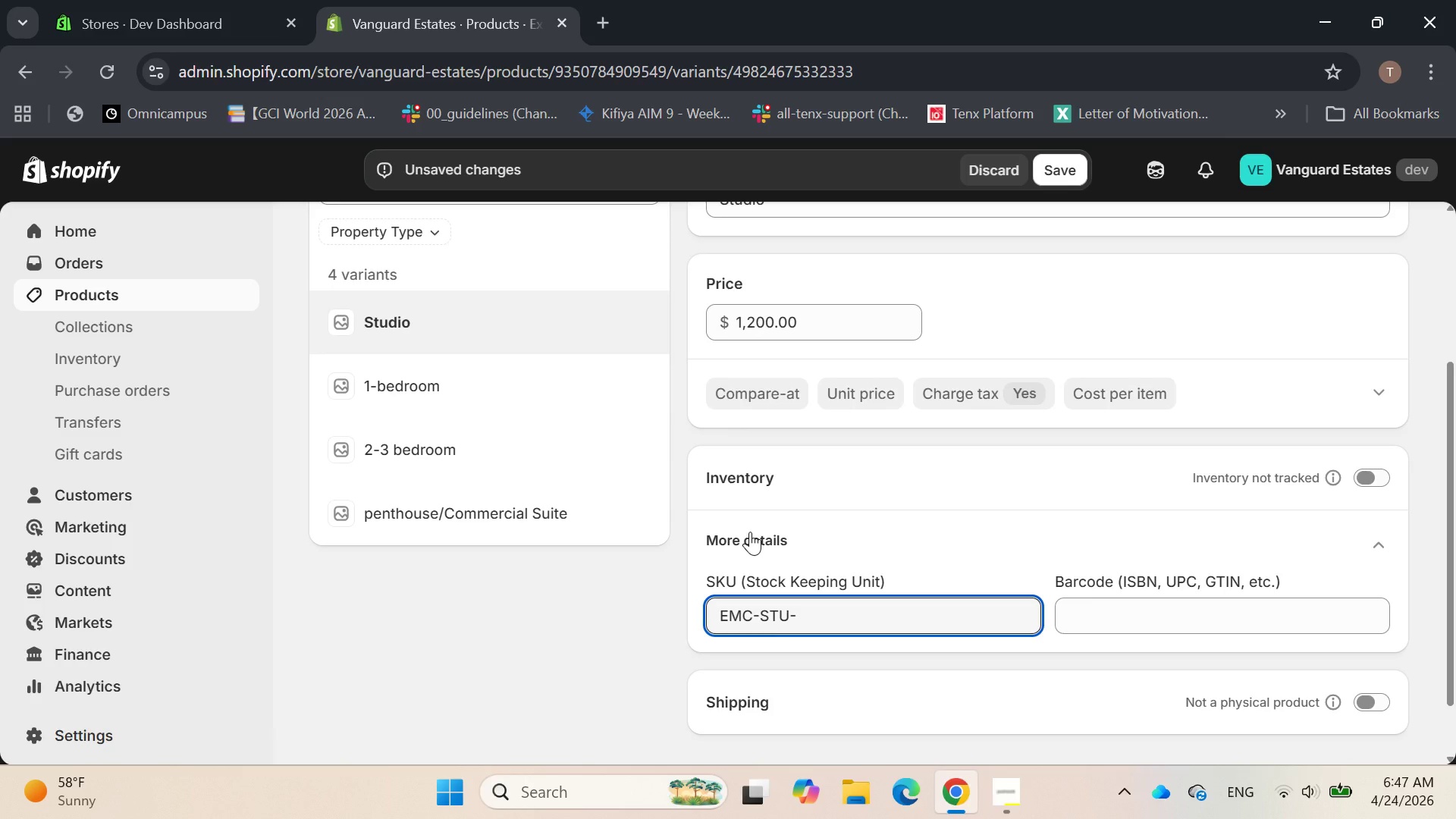 
type(0T)
 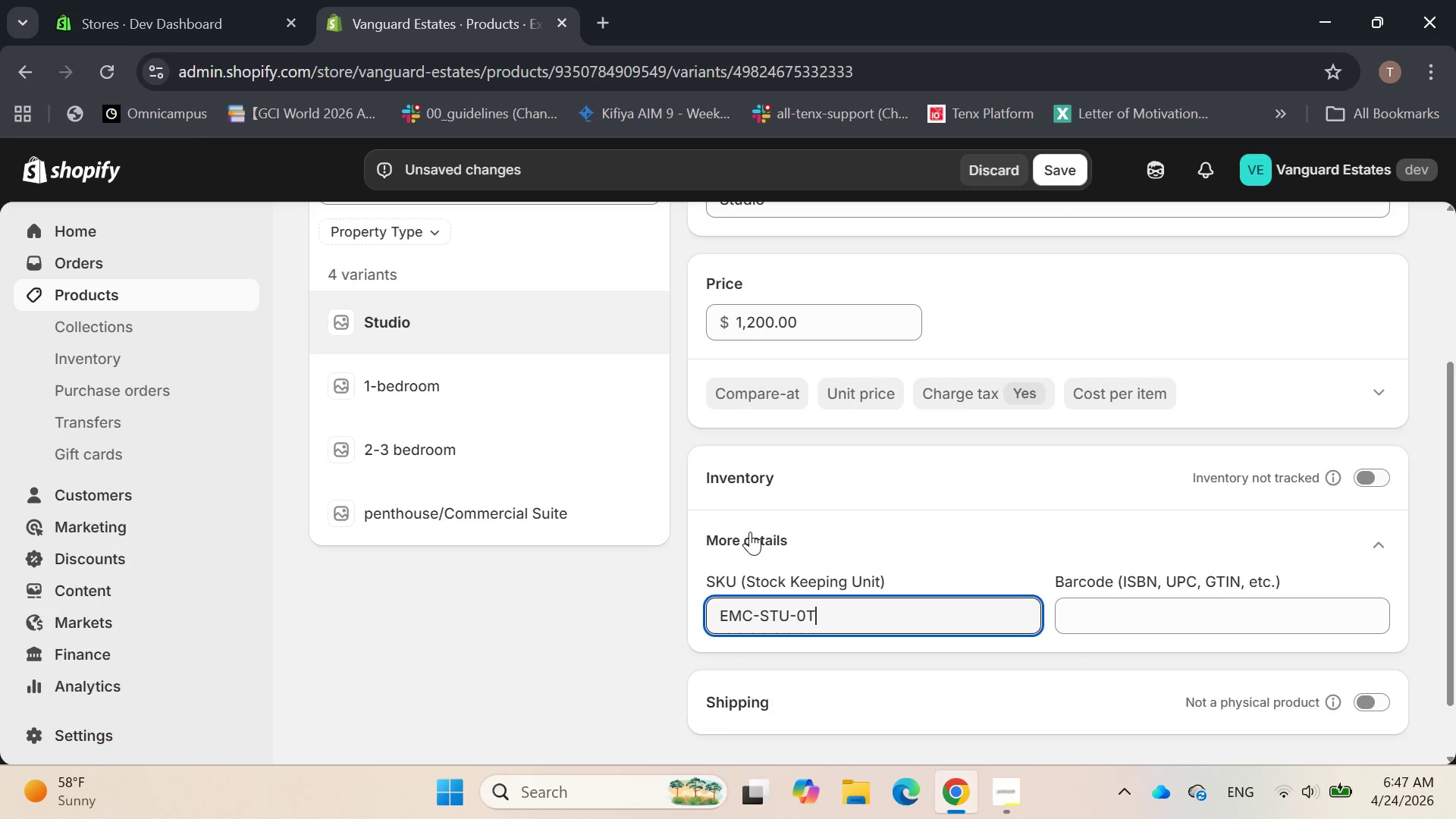 
wait(9.28)
 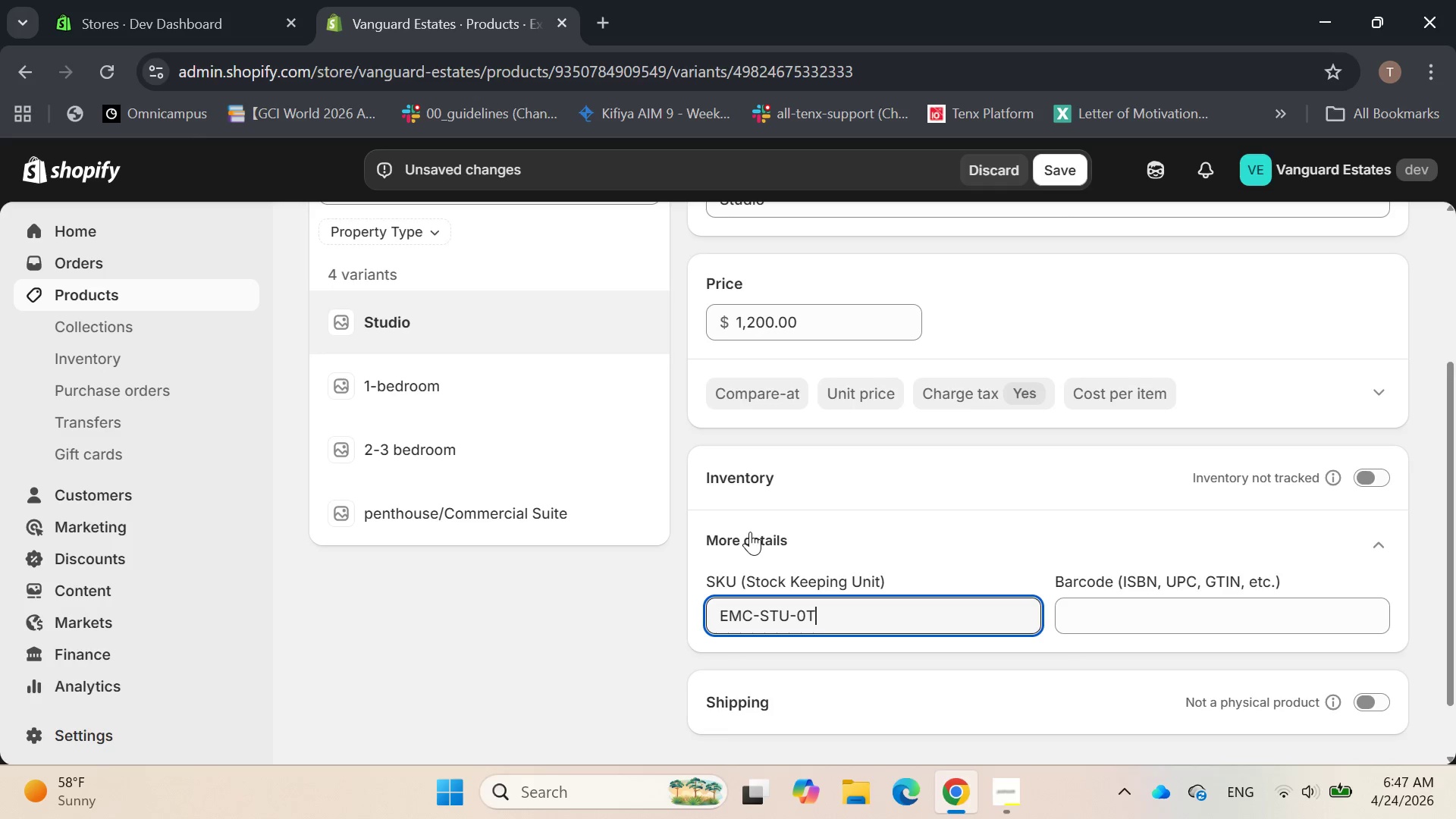 
key(Backspace)
key(Backspace)
type(OT)
 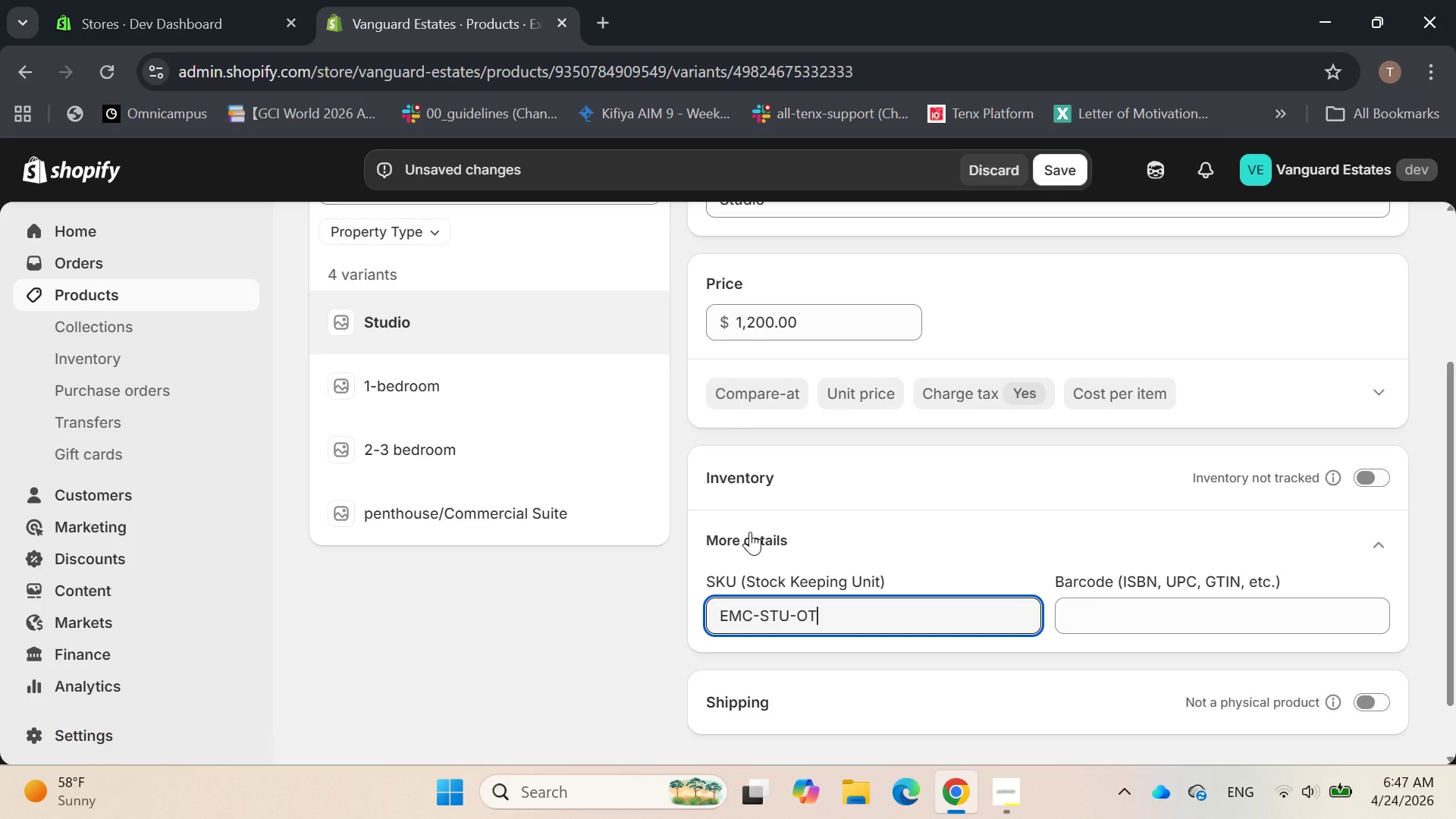 
scroll: coordinate [750, 532], scroll_direction: down, amount: 2.0
 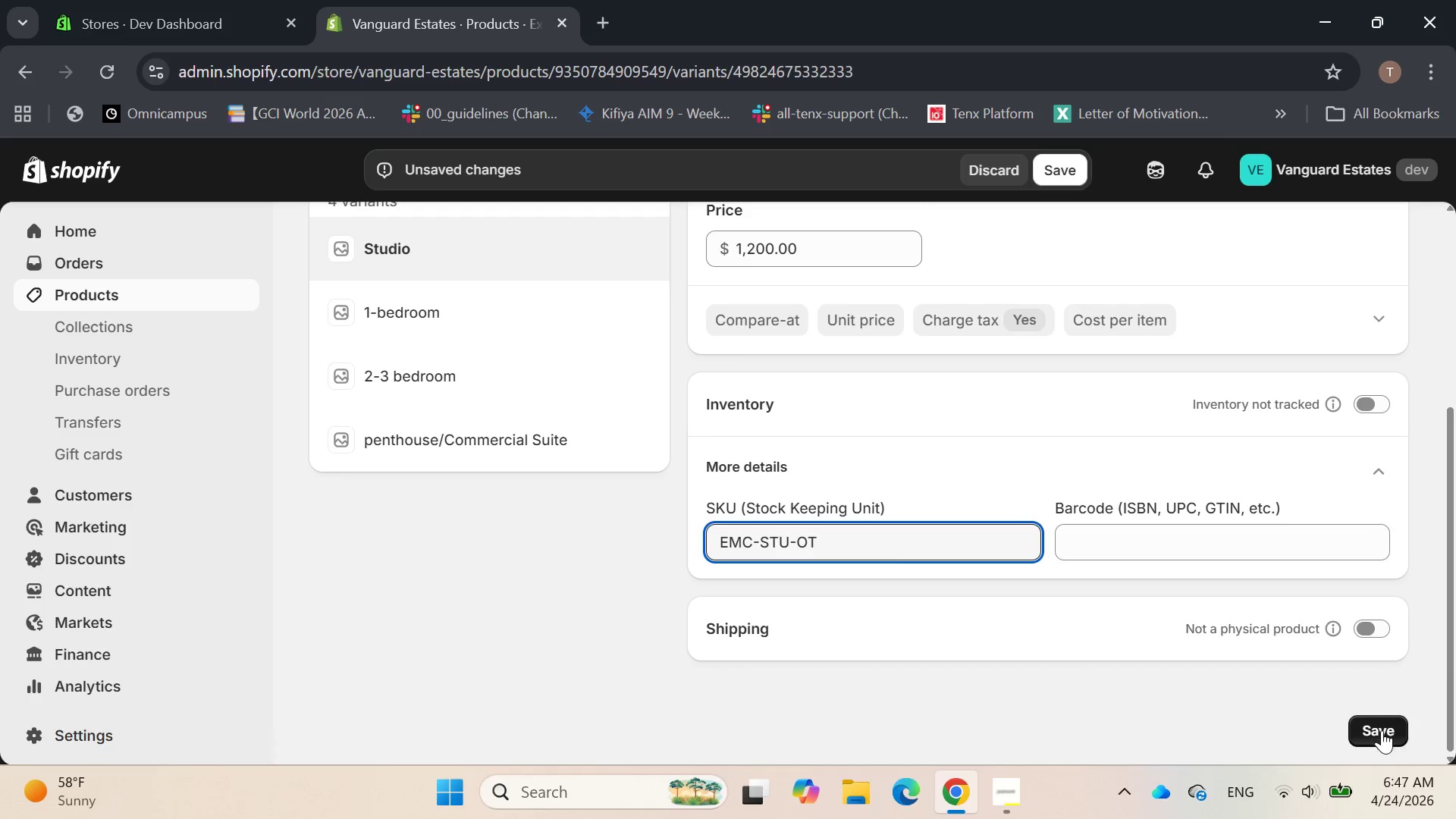 
left_click([1382, 730])
 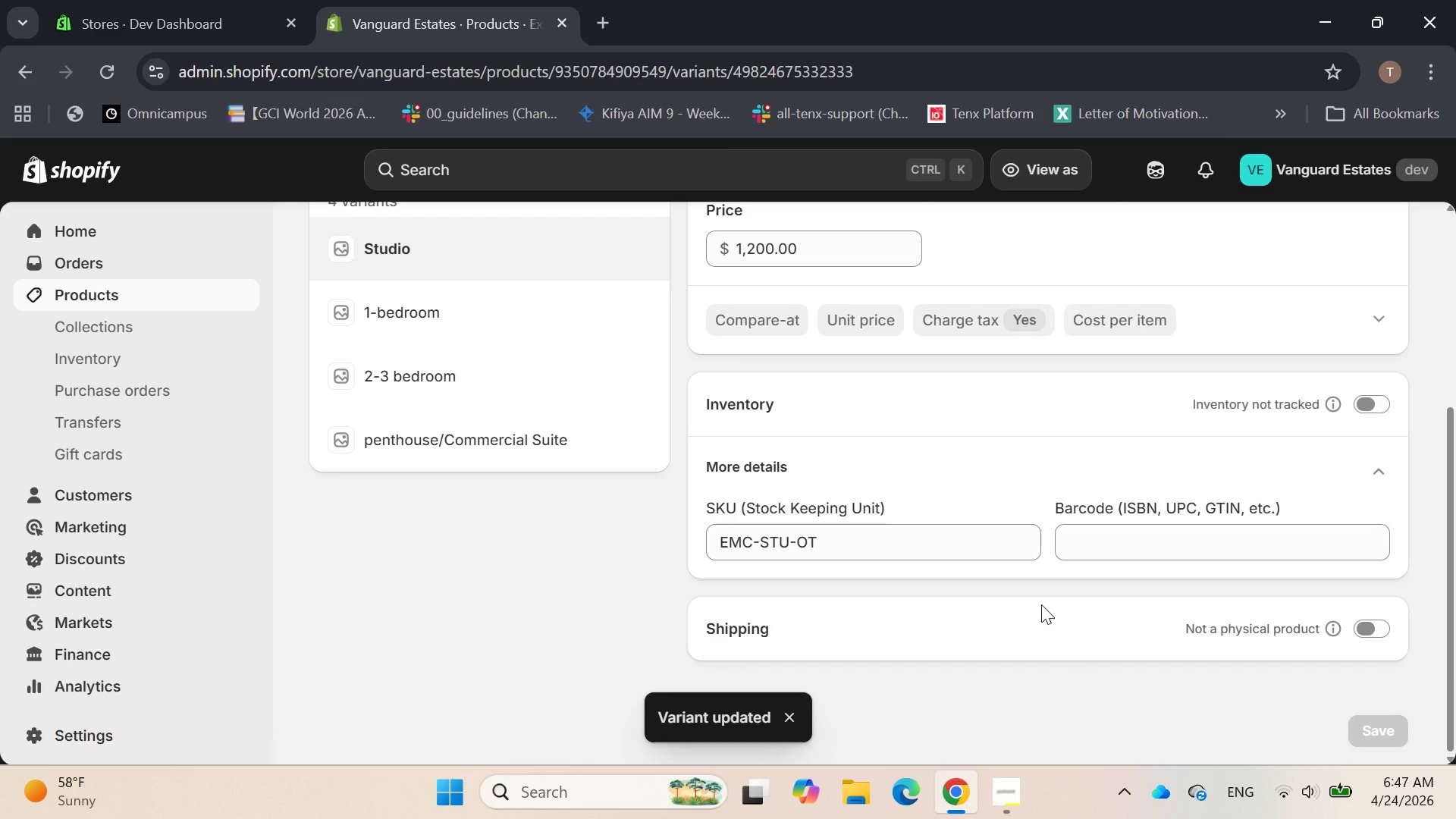 
wait(5.61)
 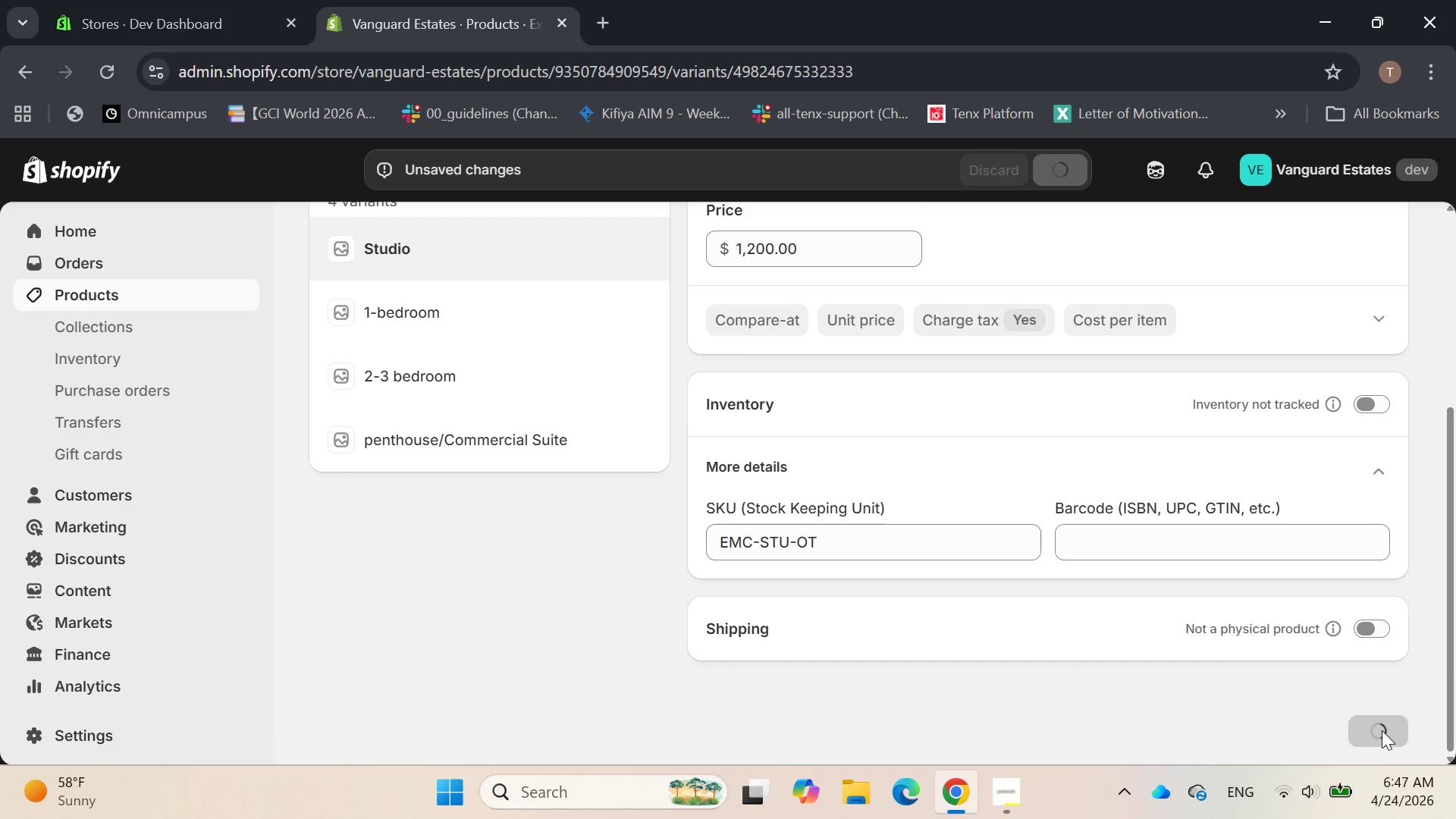 
scroll: coordinate [815, 526], scroll_direction: none, amount: 0.0
 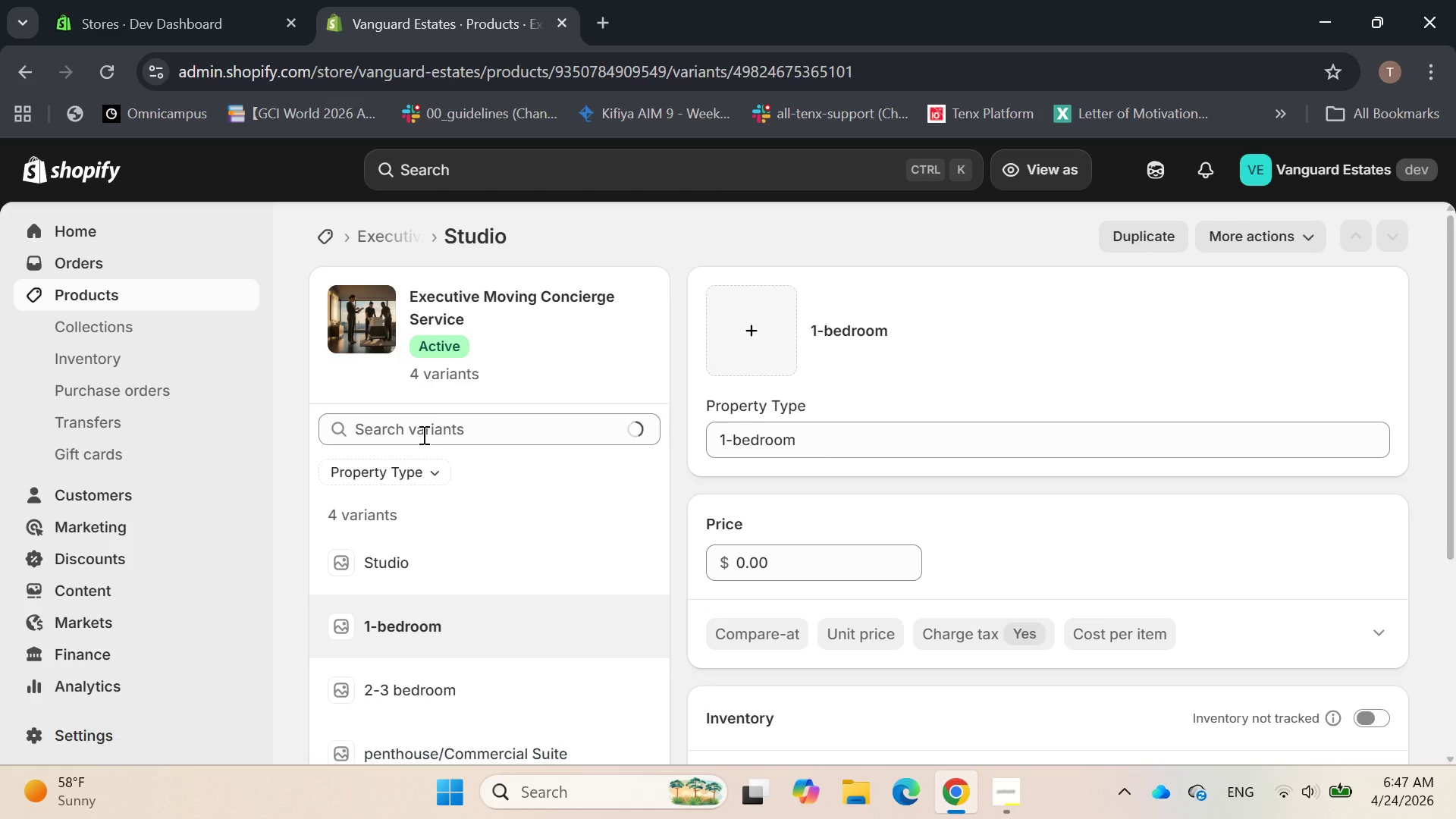 
scroll: coordinate [878, 424], scroll_direction: down, amount: 1.0
 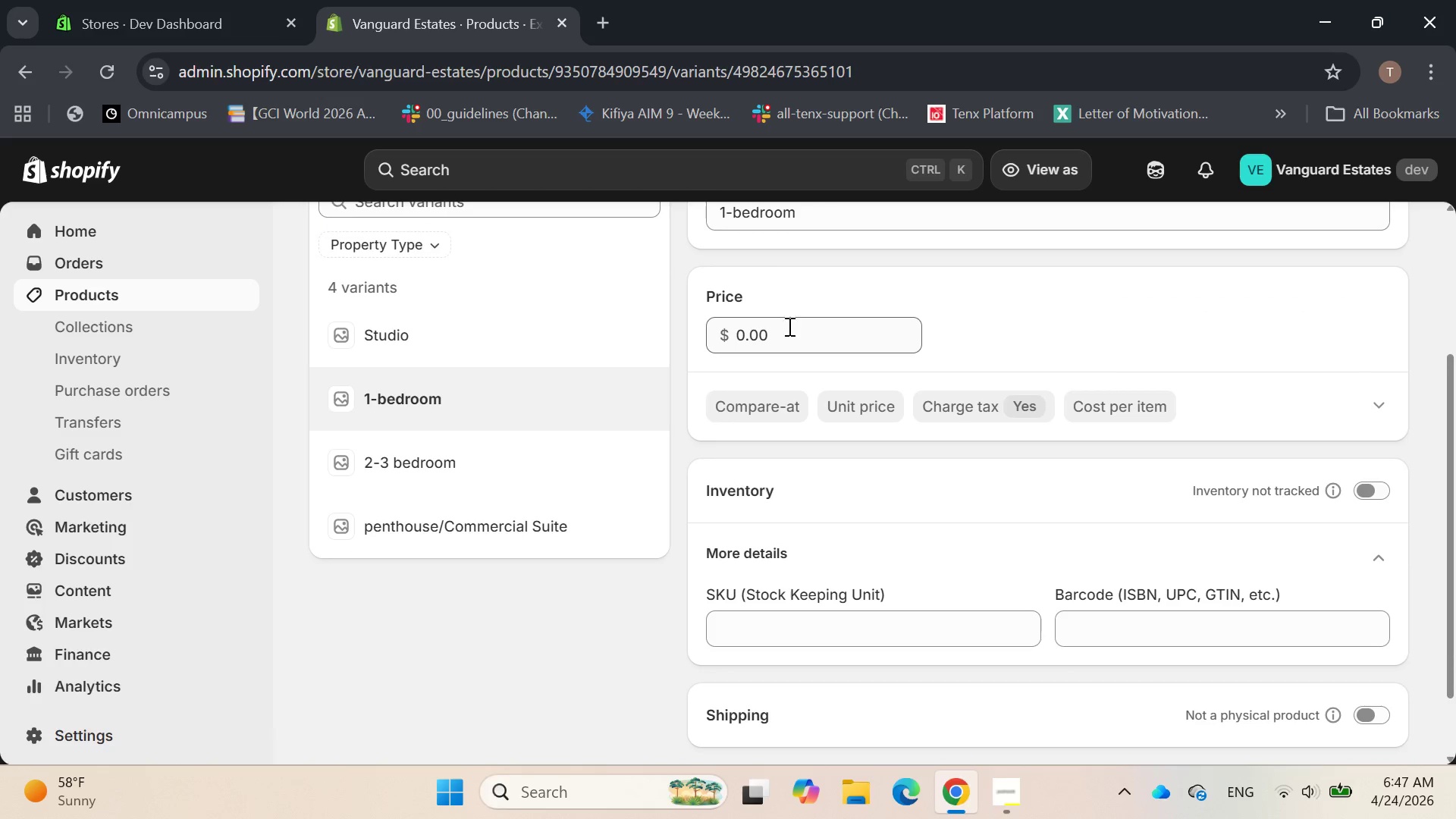 
left_click([785, 334])
 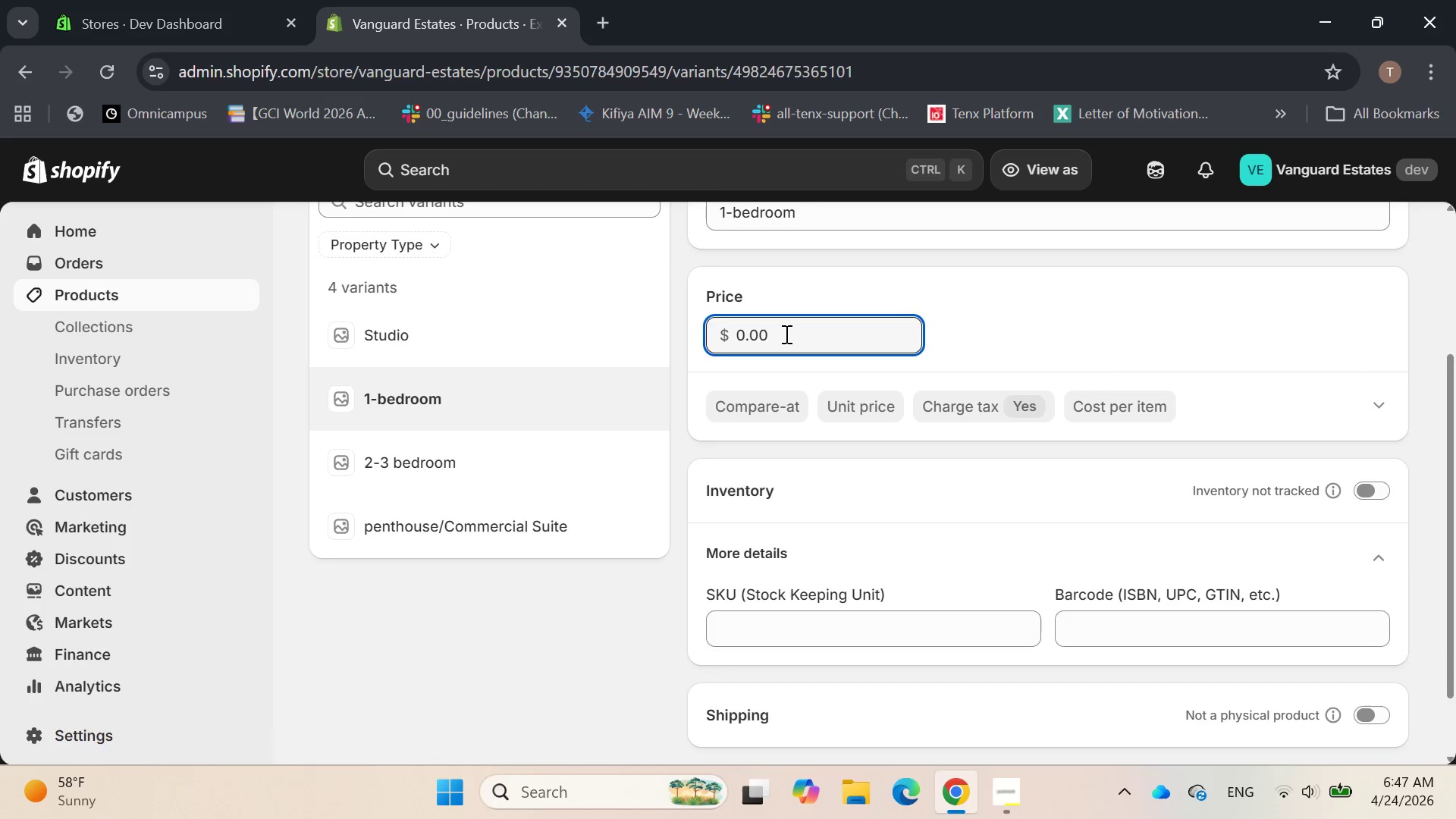 
hold_key(key=Backspace, duration=1.06)
 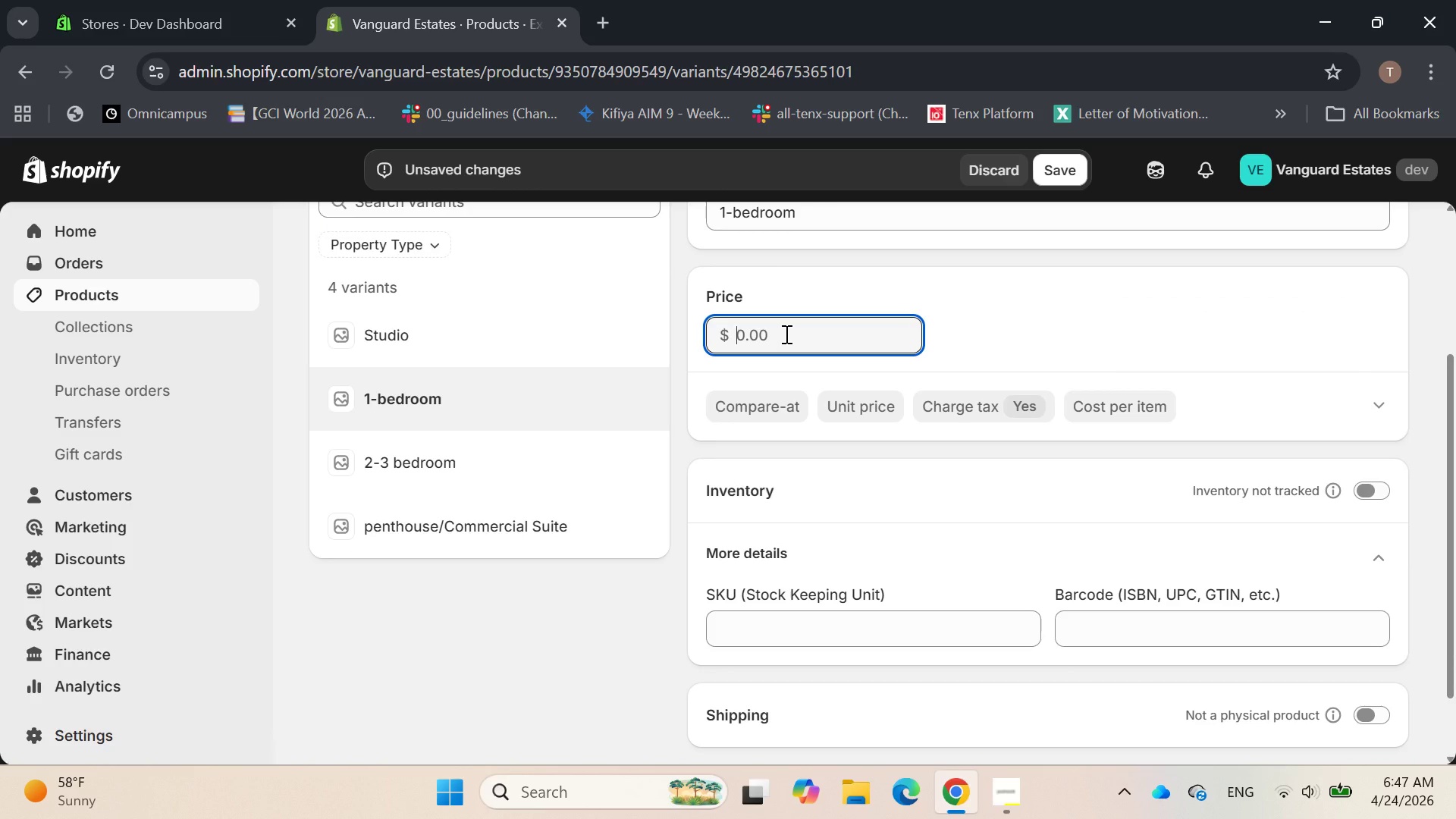 
key(Backspace)
key(Backspace)
type(1800)
 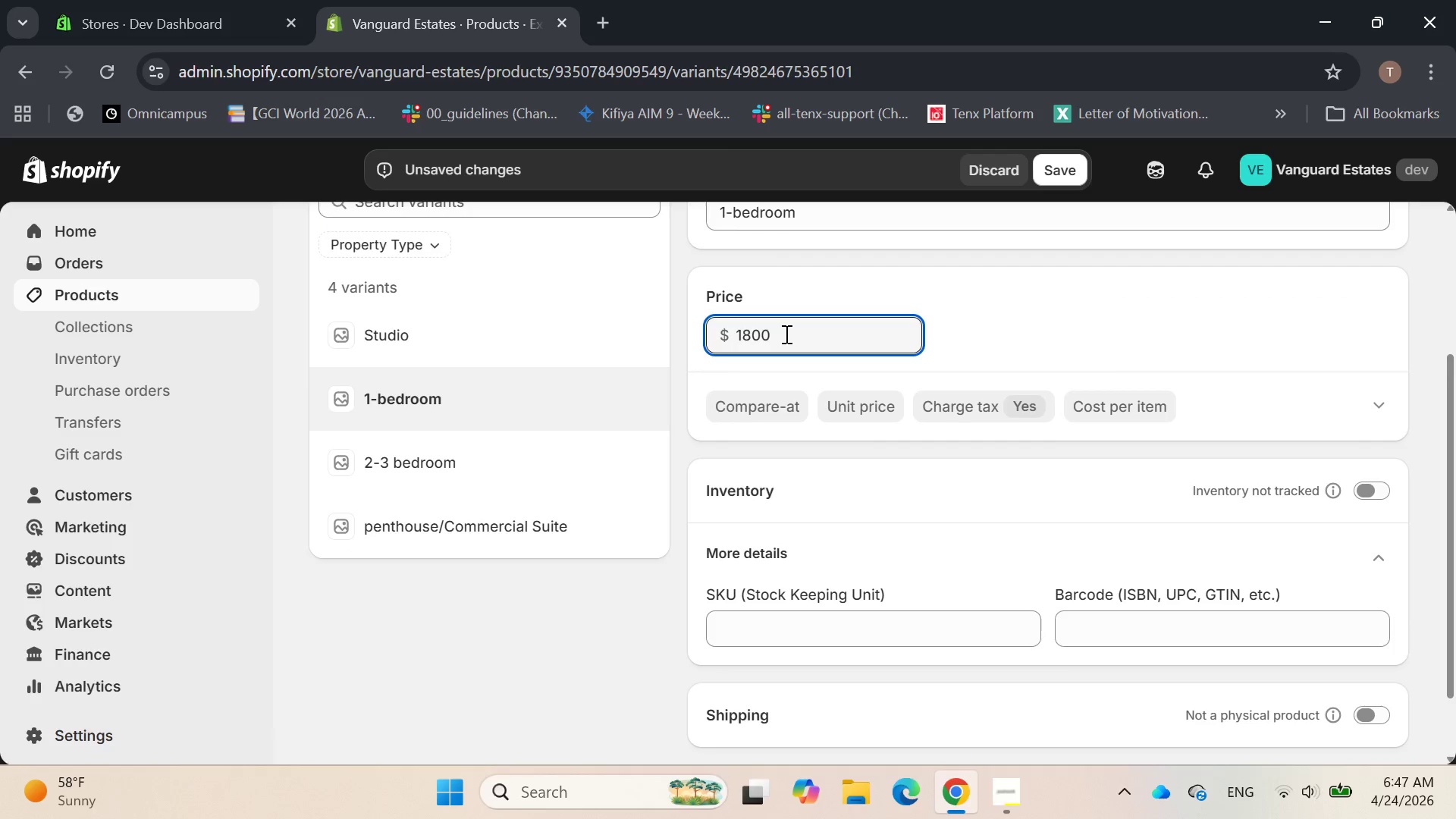 
key(Enter)
 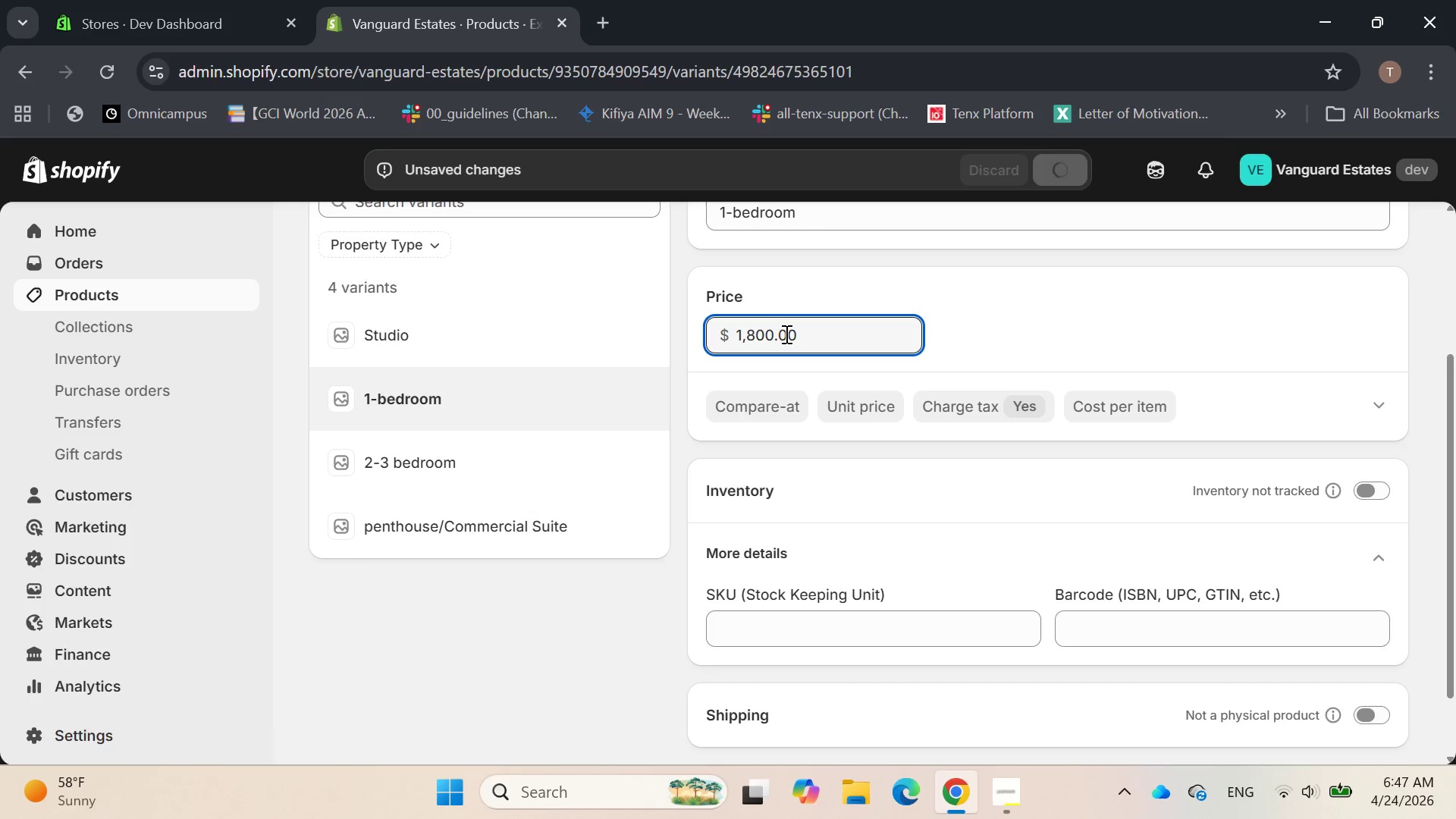 
scroll: coordinate [786, 331], scroll_direction: down, amount: 2.0
 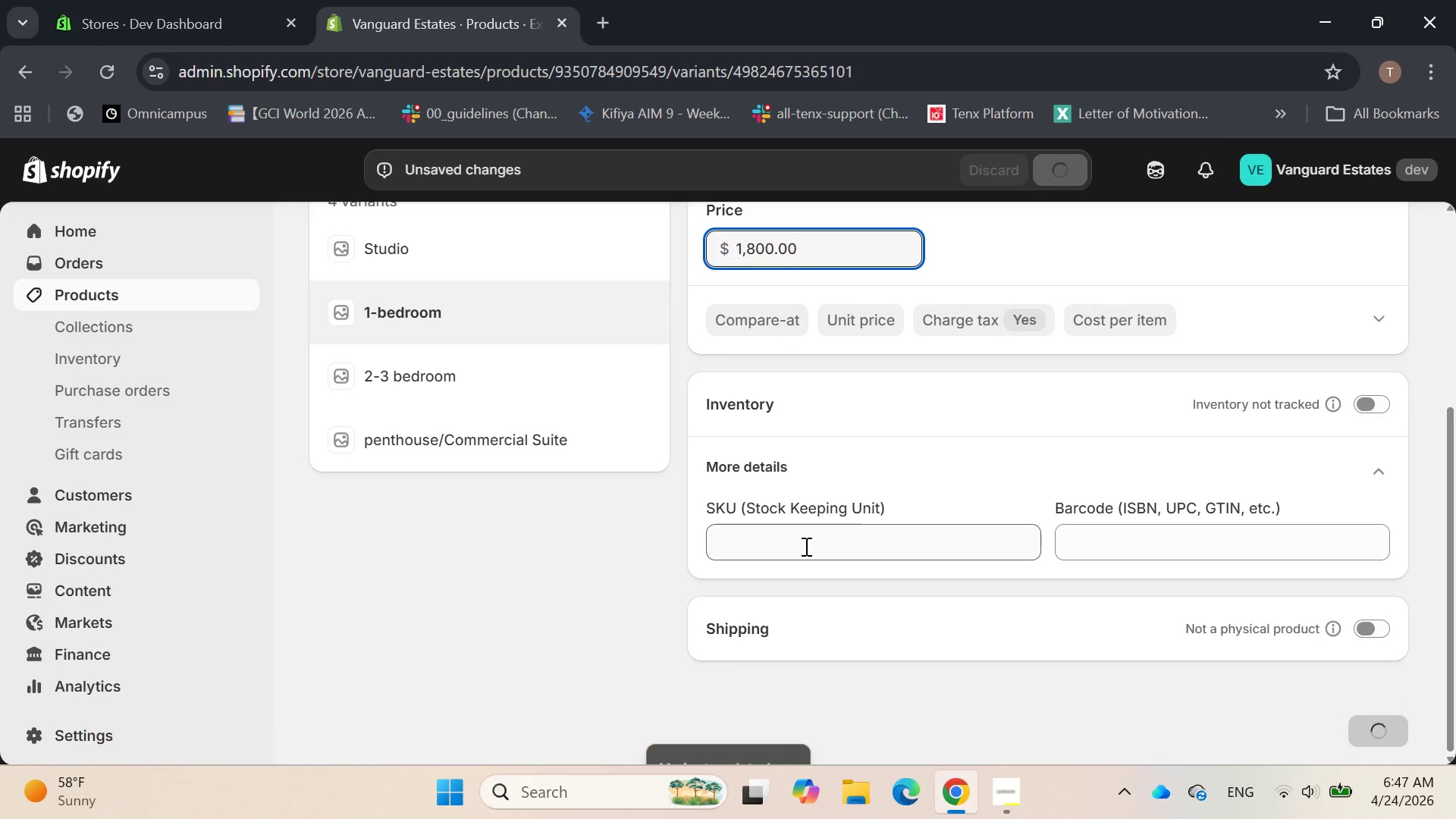 
left_click([805, 545])
 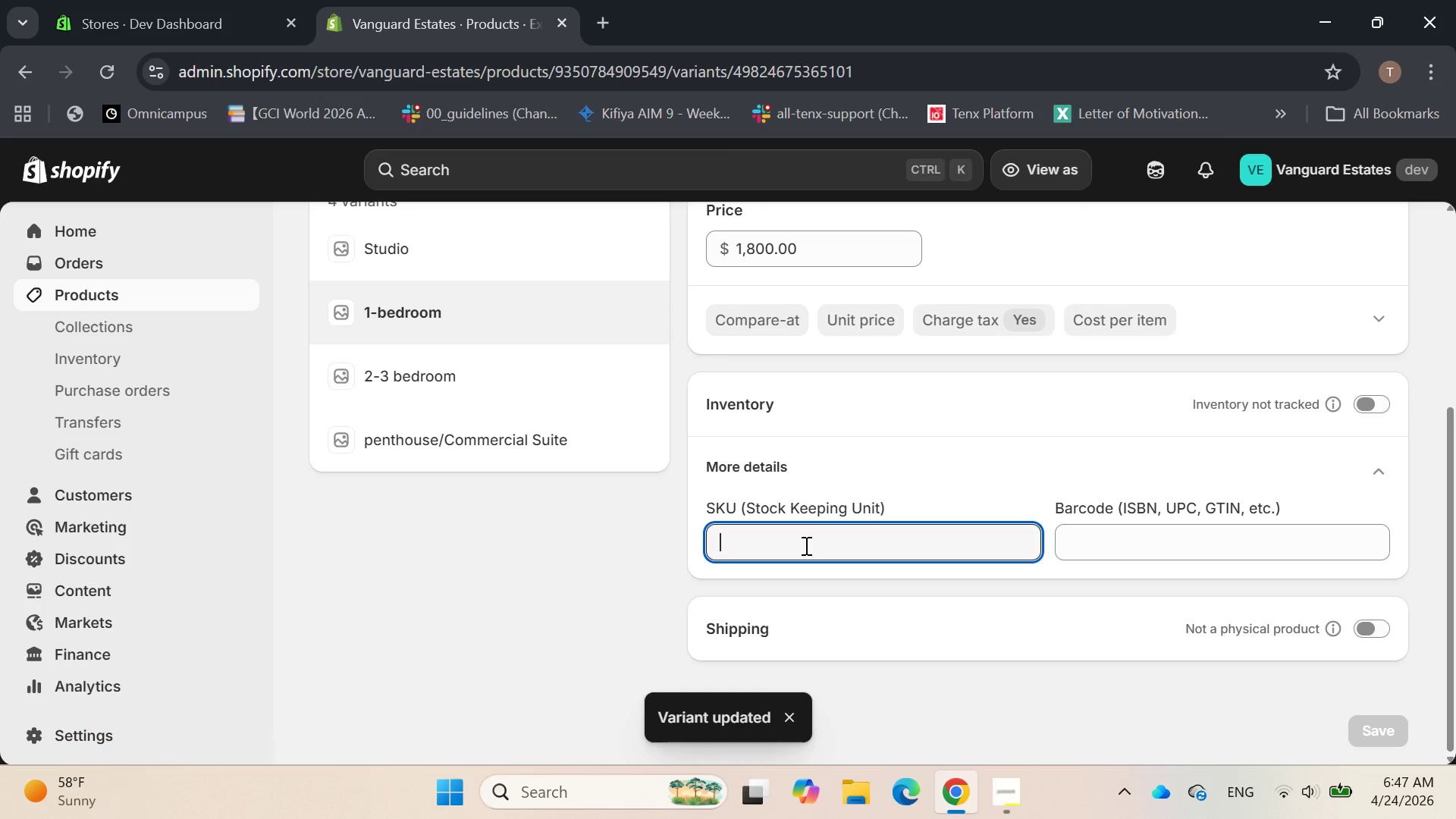 
type(EMC-1BR-0T)
 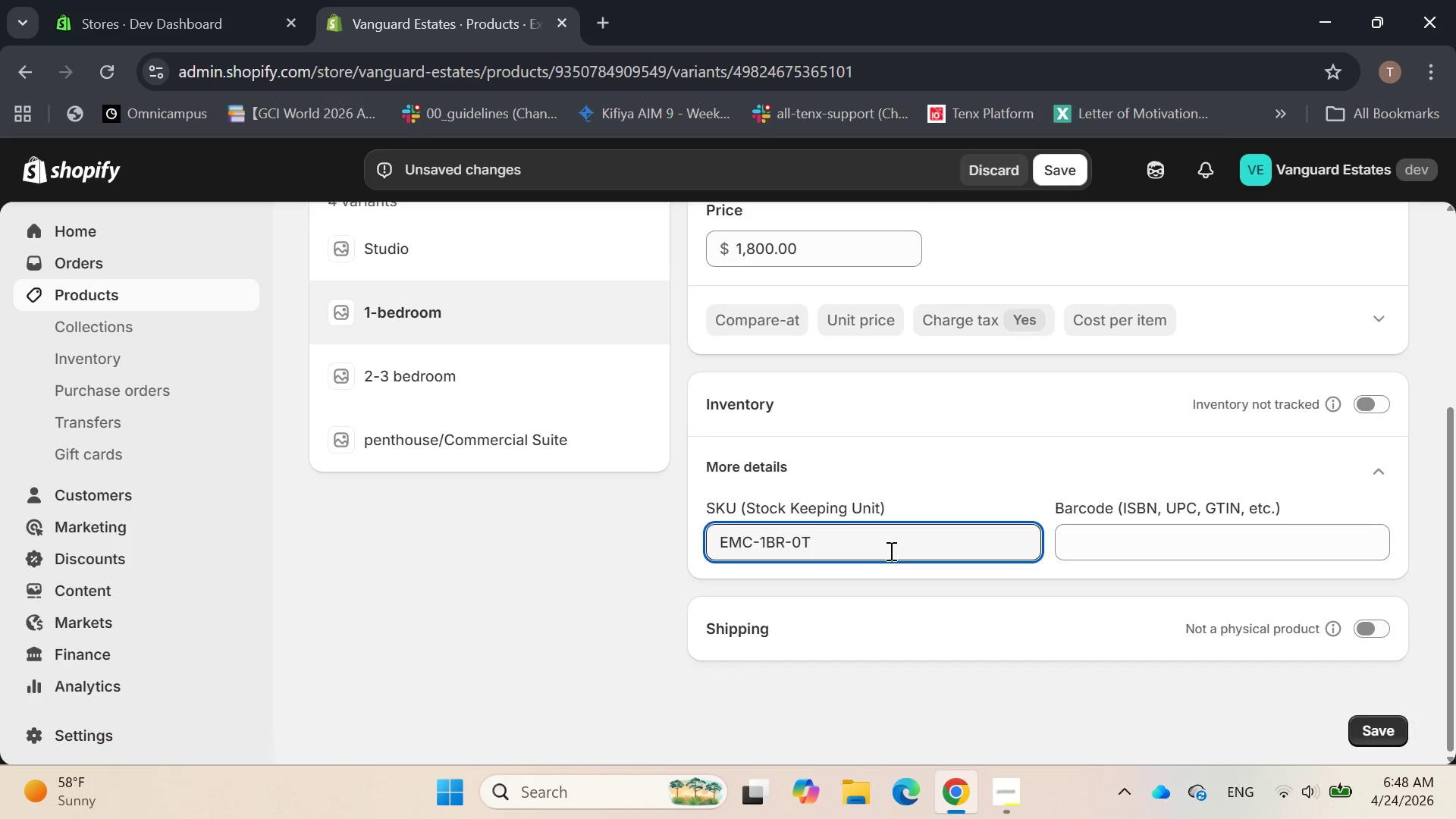 
scroll: coordinate [915, 535], scroll_direction: down, amount: 1.0
 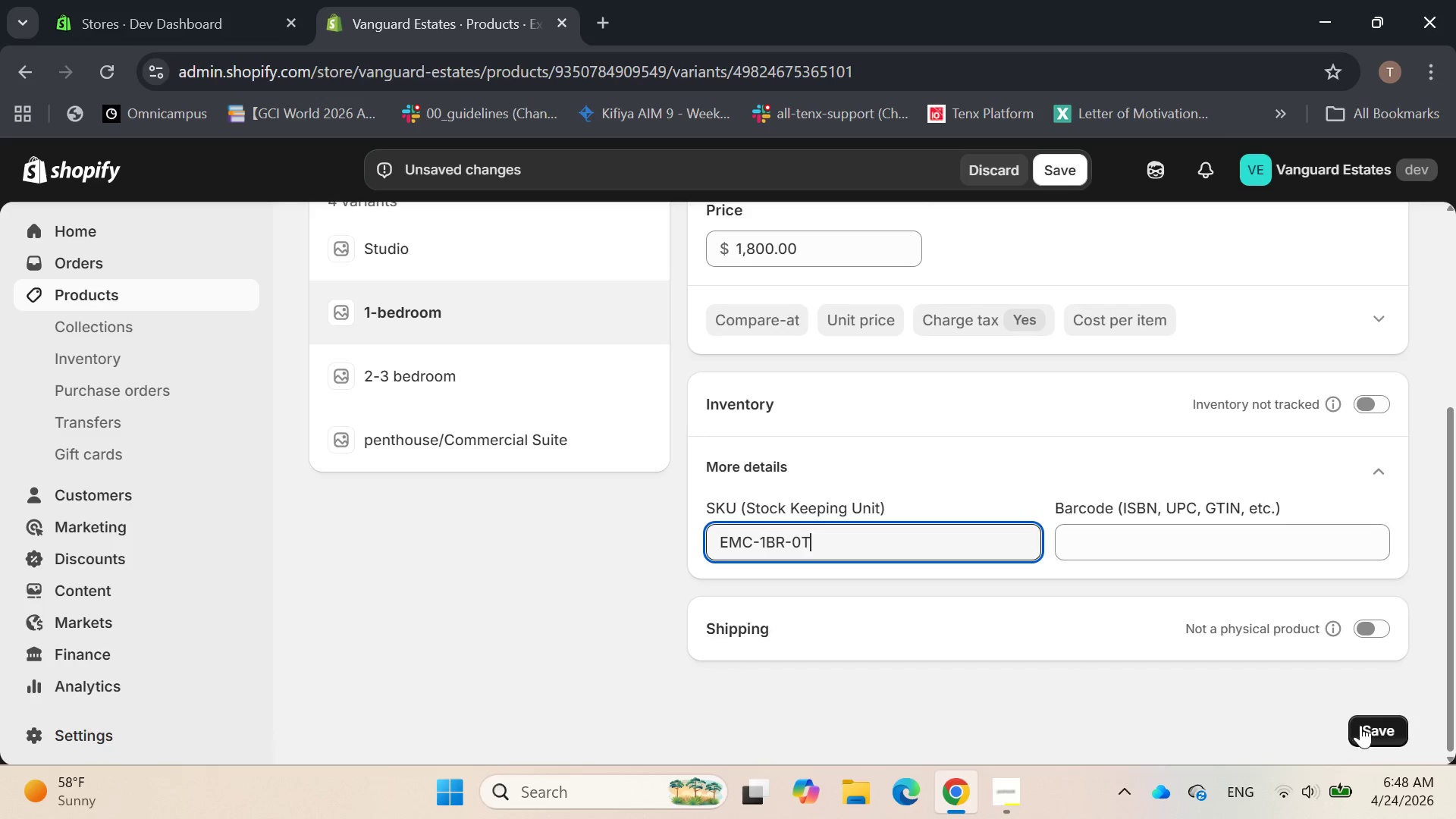 
left_click([1360, 725])
 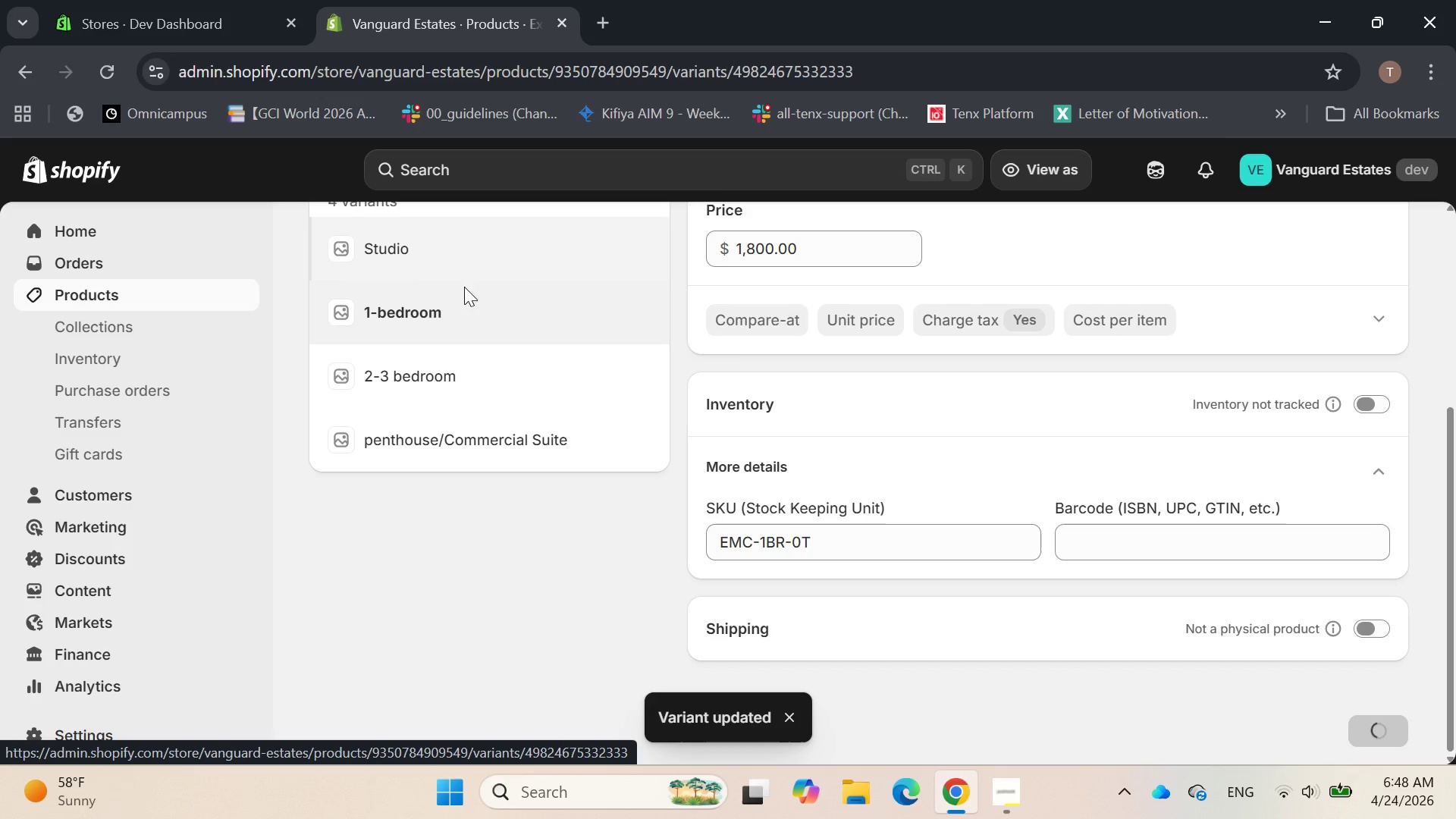 
wait(5.03)
 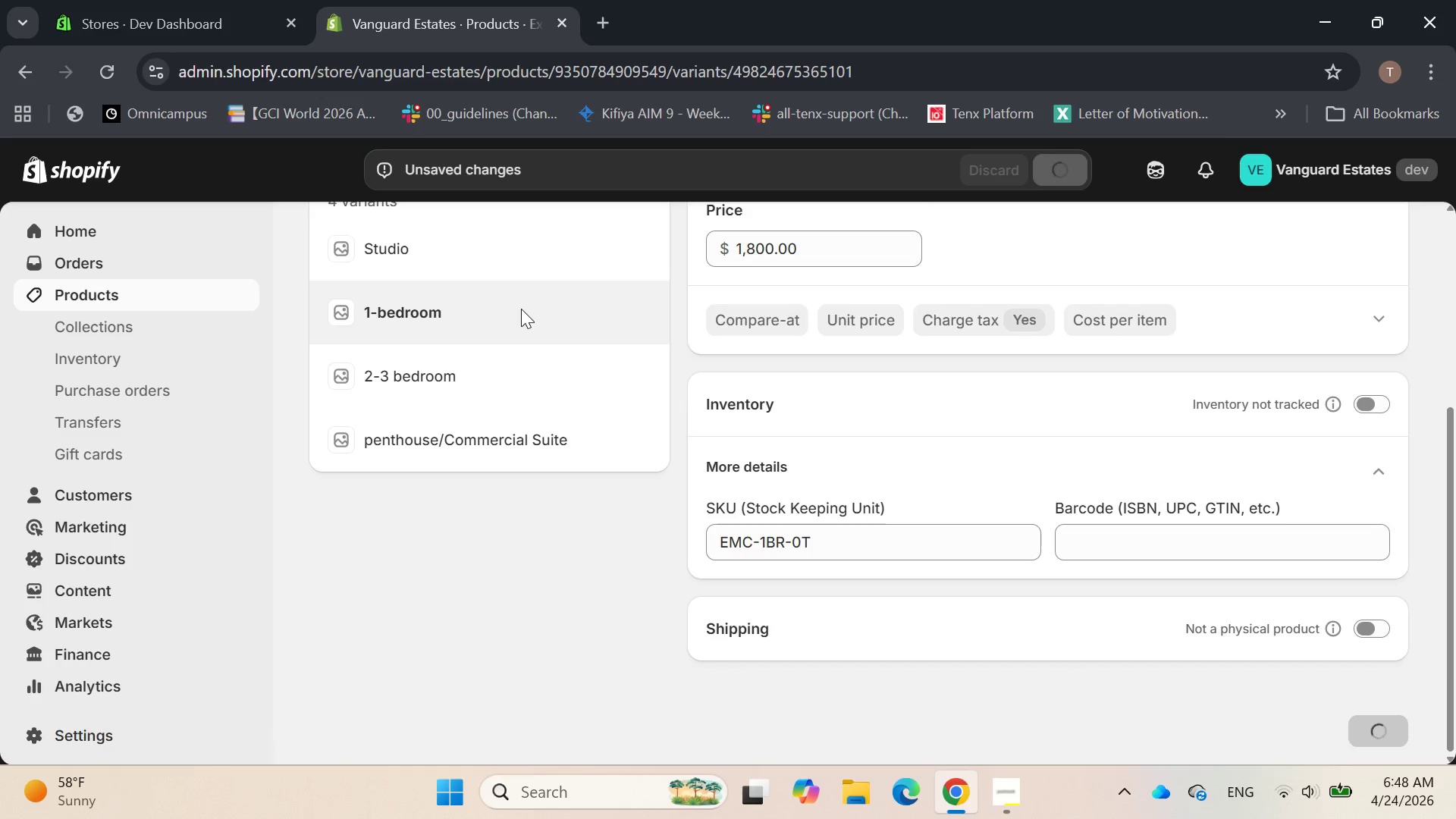 
scroll: coordinate [846, 594], scroll_direction: down, amount: 3.0
 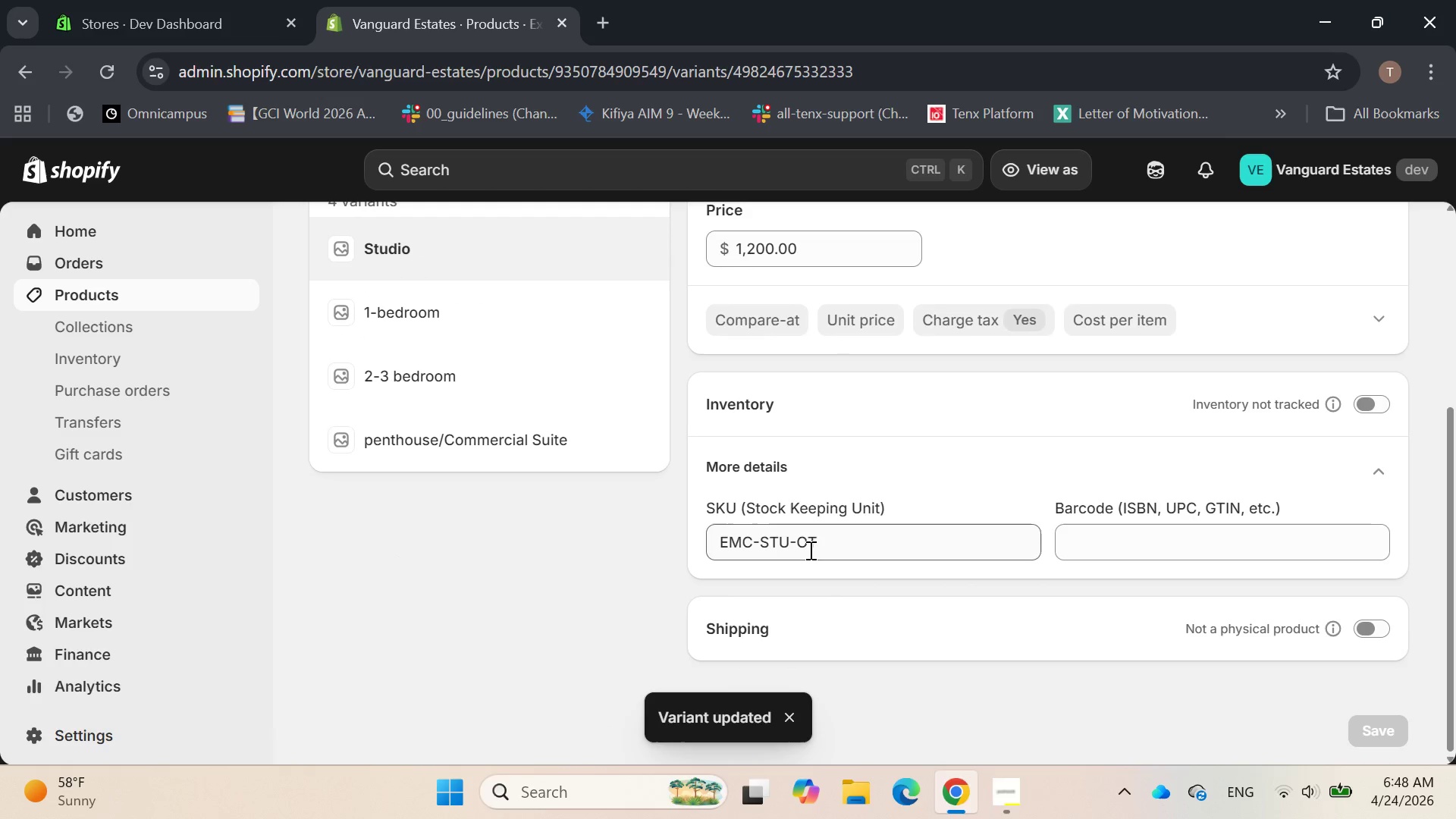 
left_click([809, 549])
 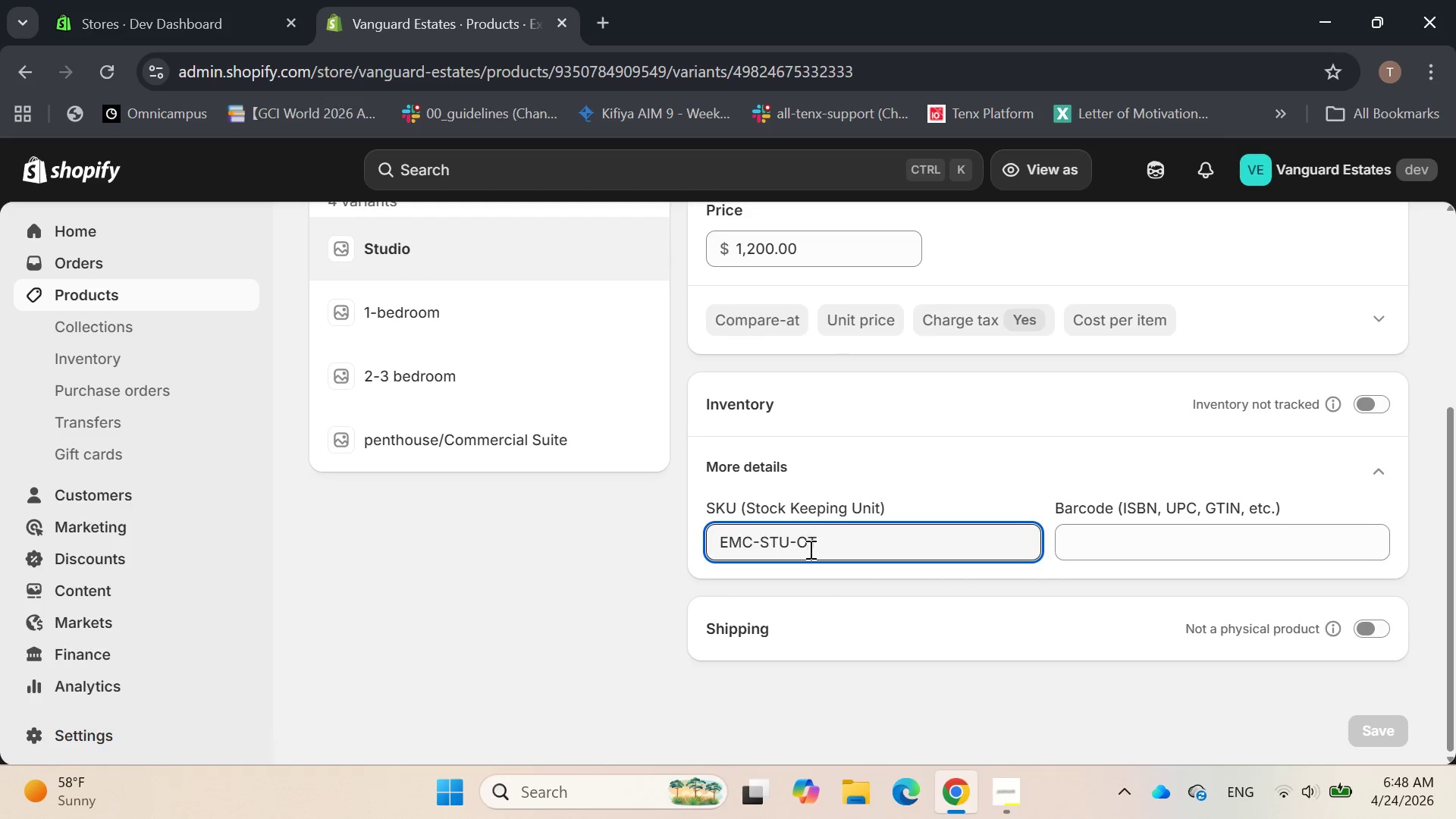 
key(Backspace)
 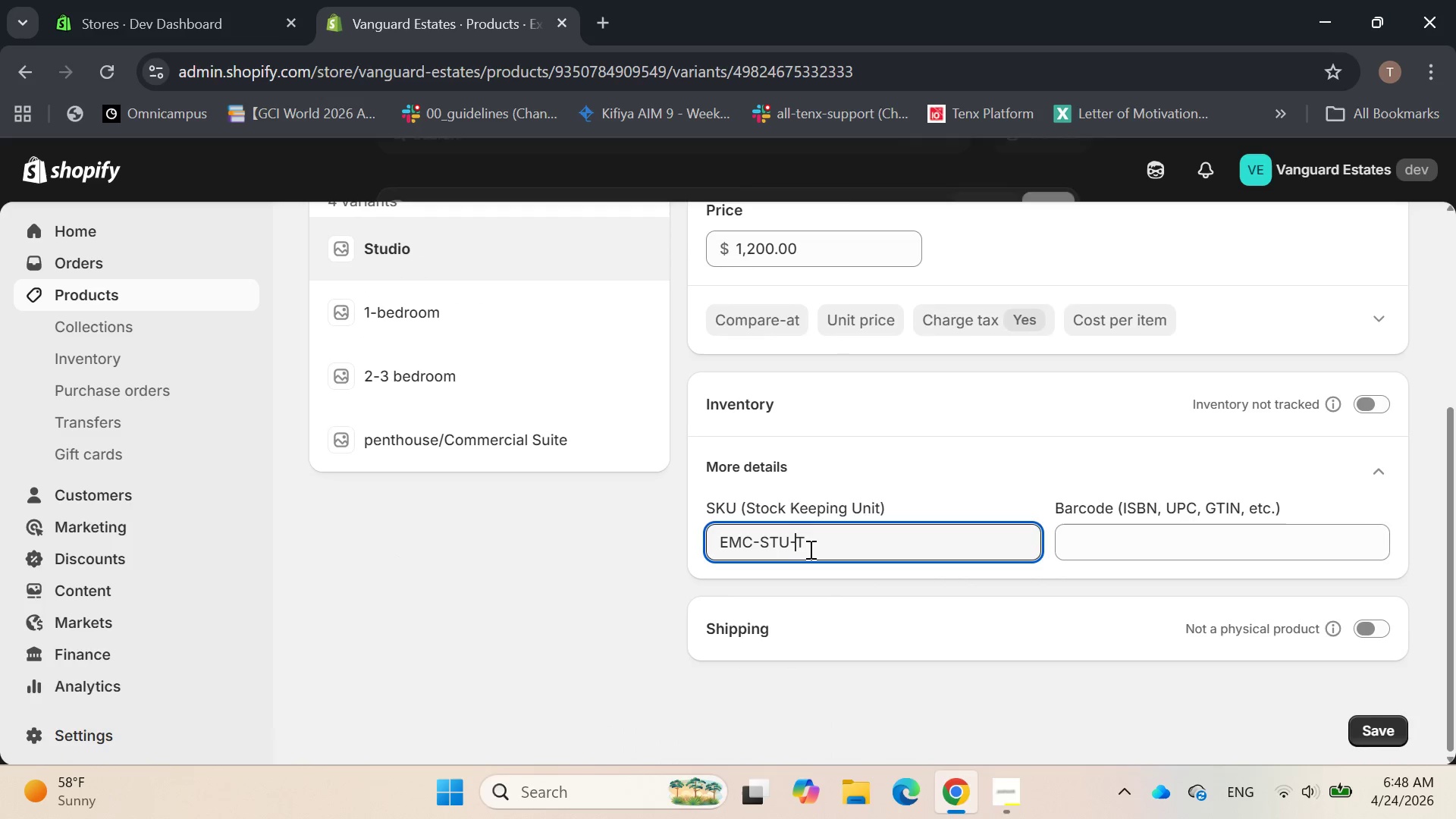 
key(0)
 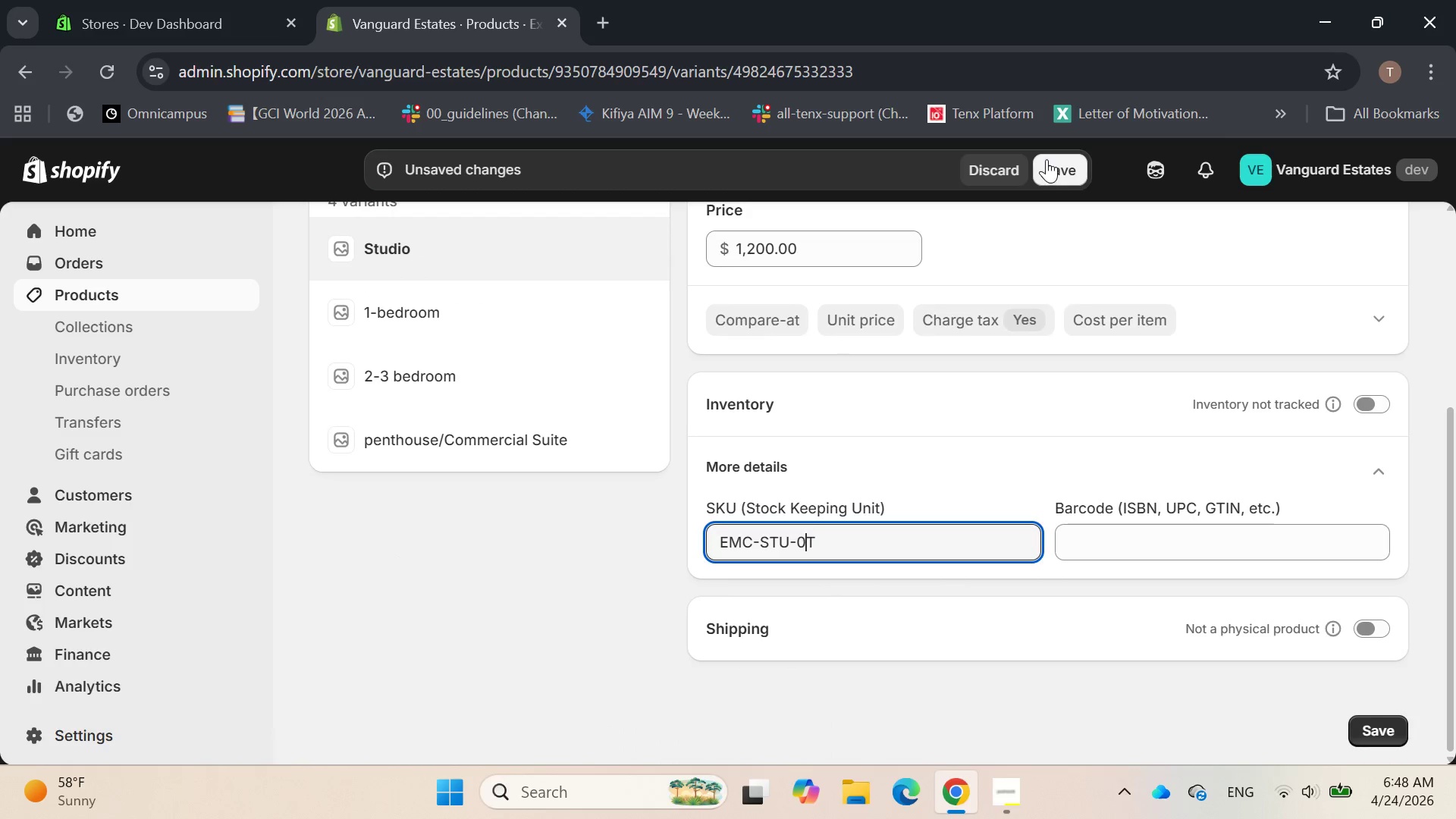 
scroll: coordinate [824, 469], scroll_direction: down, amount: 3.0
 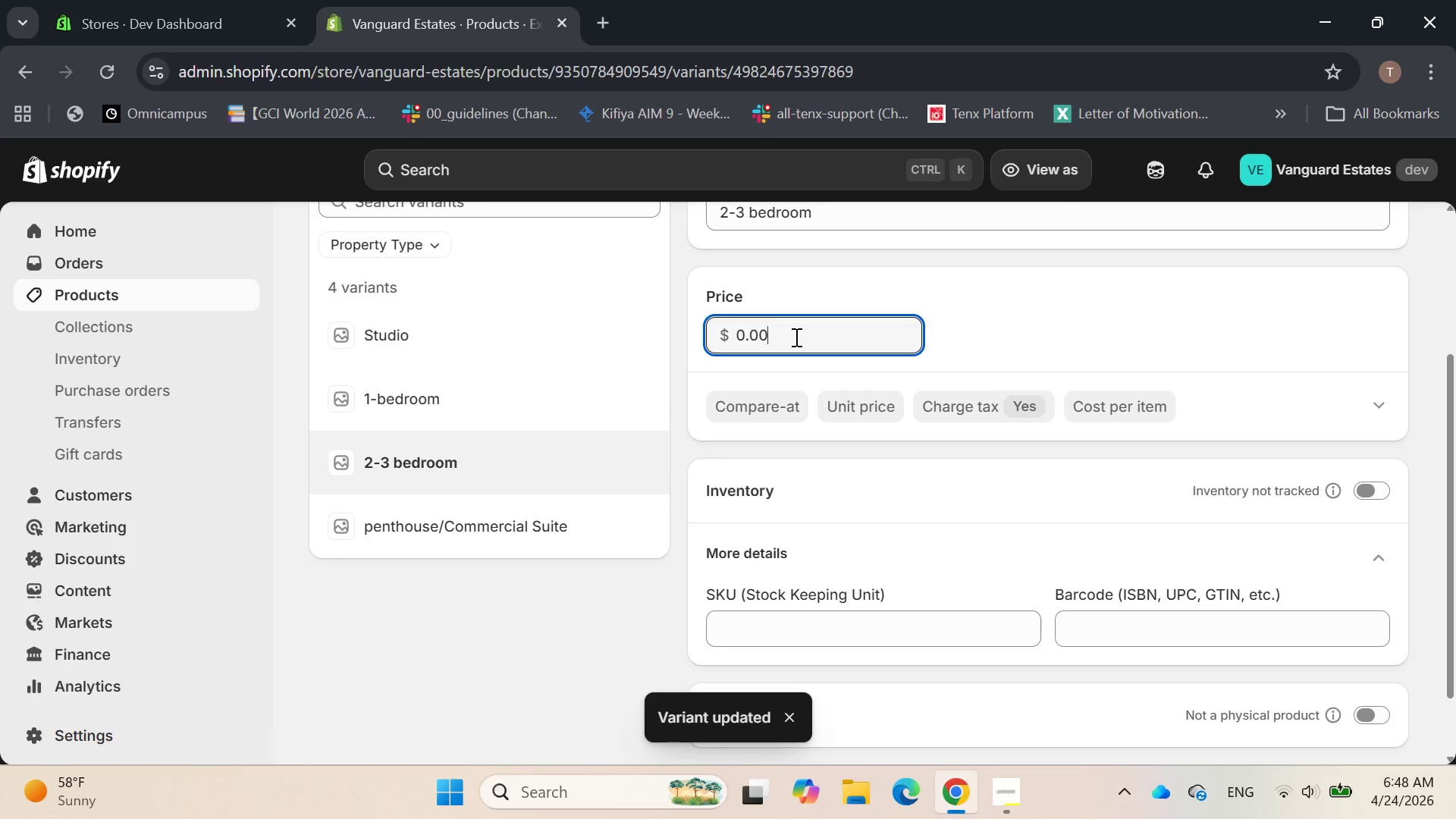 
key(Backspace)
key(Backspace)
key(Backspace)
key(Backspace)
key(Backspace)
key(Backspace)
type(1)
key(Backspace)
type(2800)
 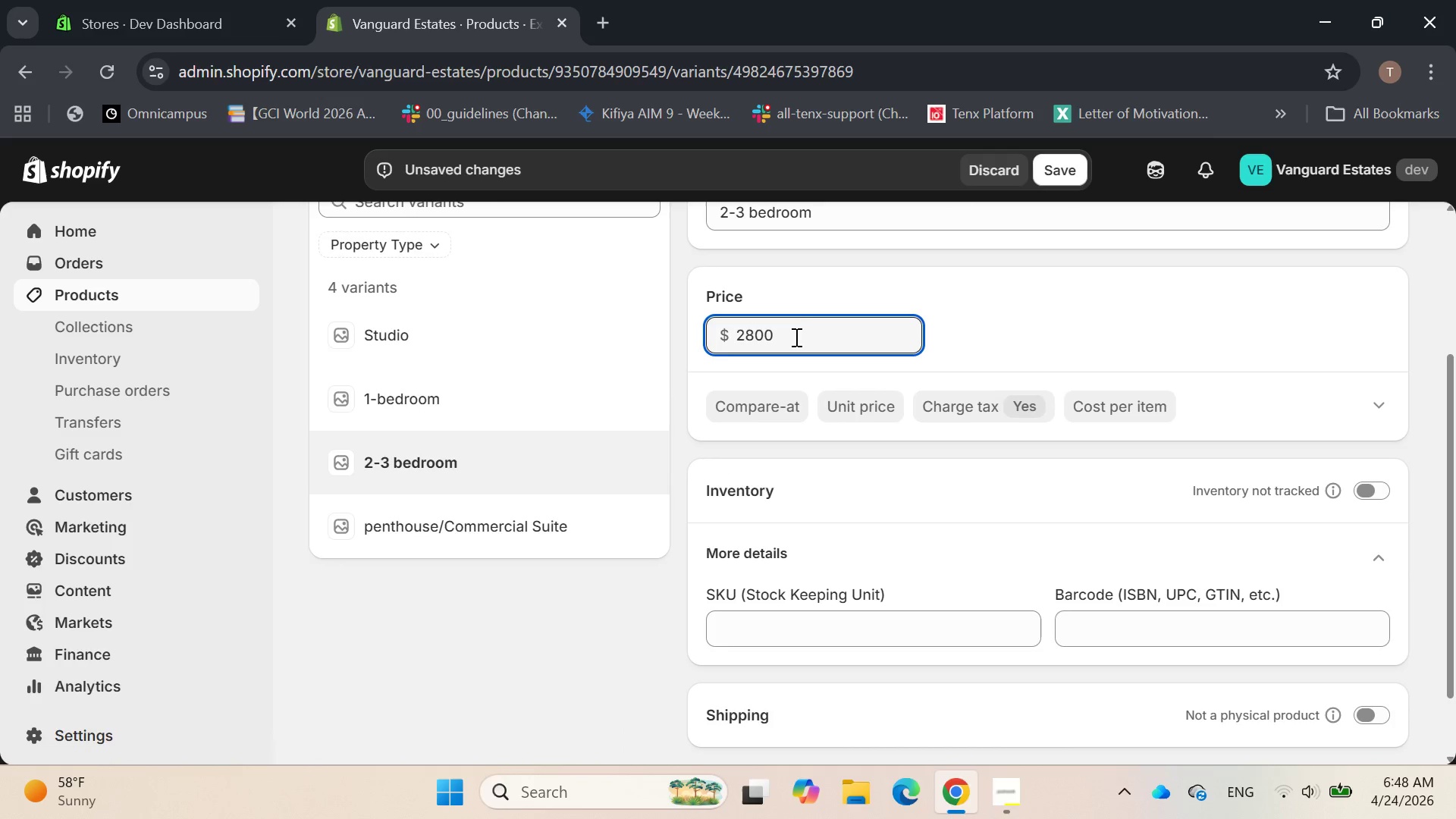 
key(Enter)
 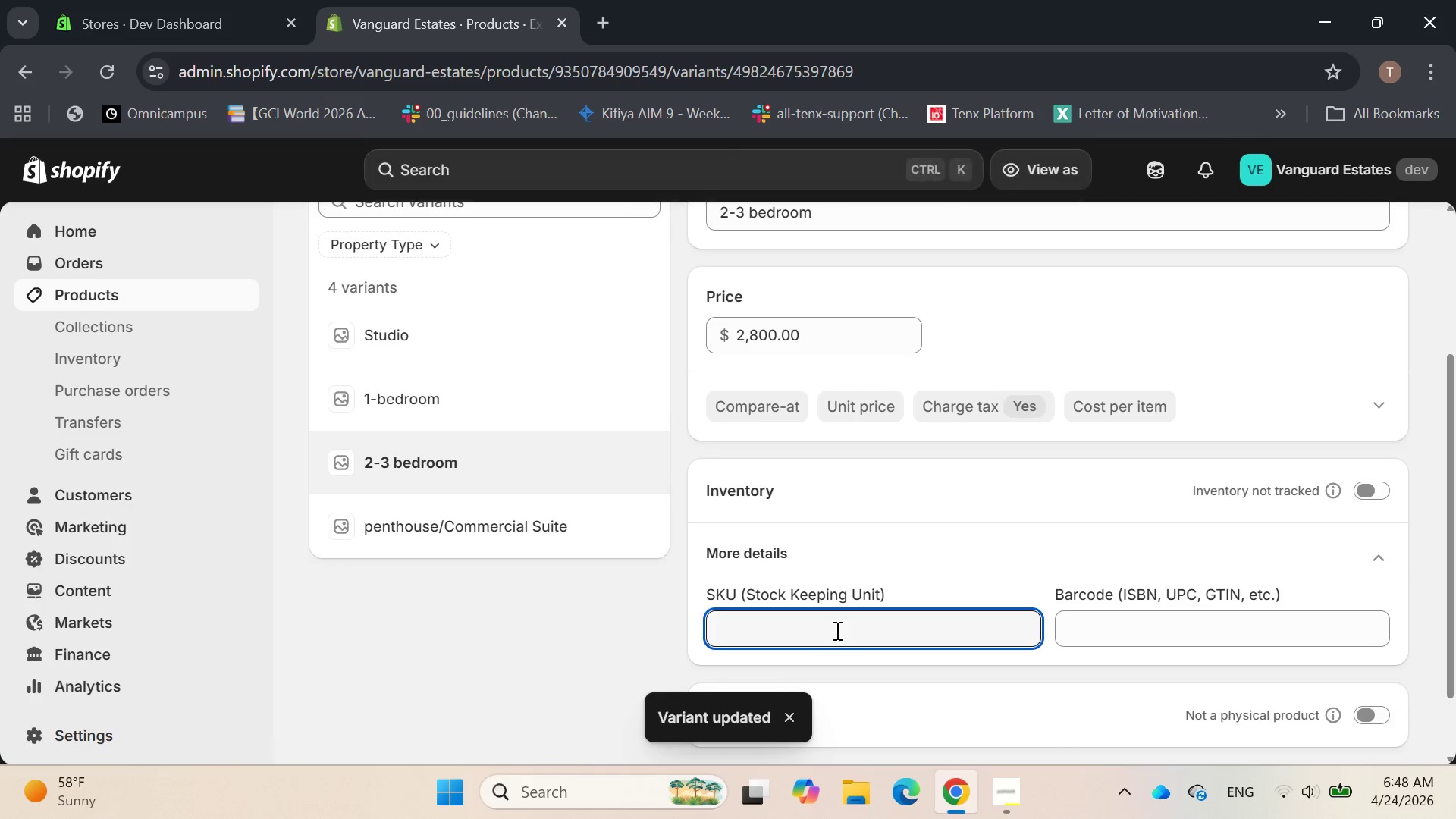 
type(EMC-23BR-0T)
 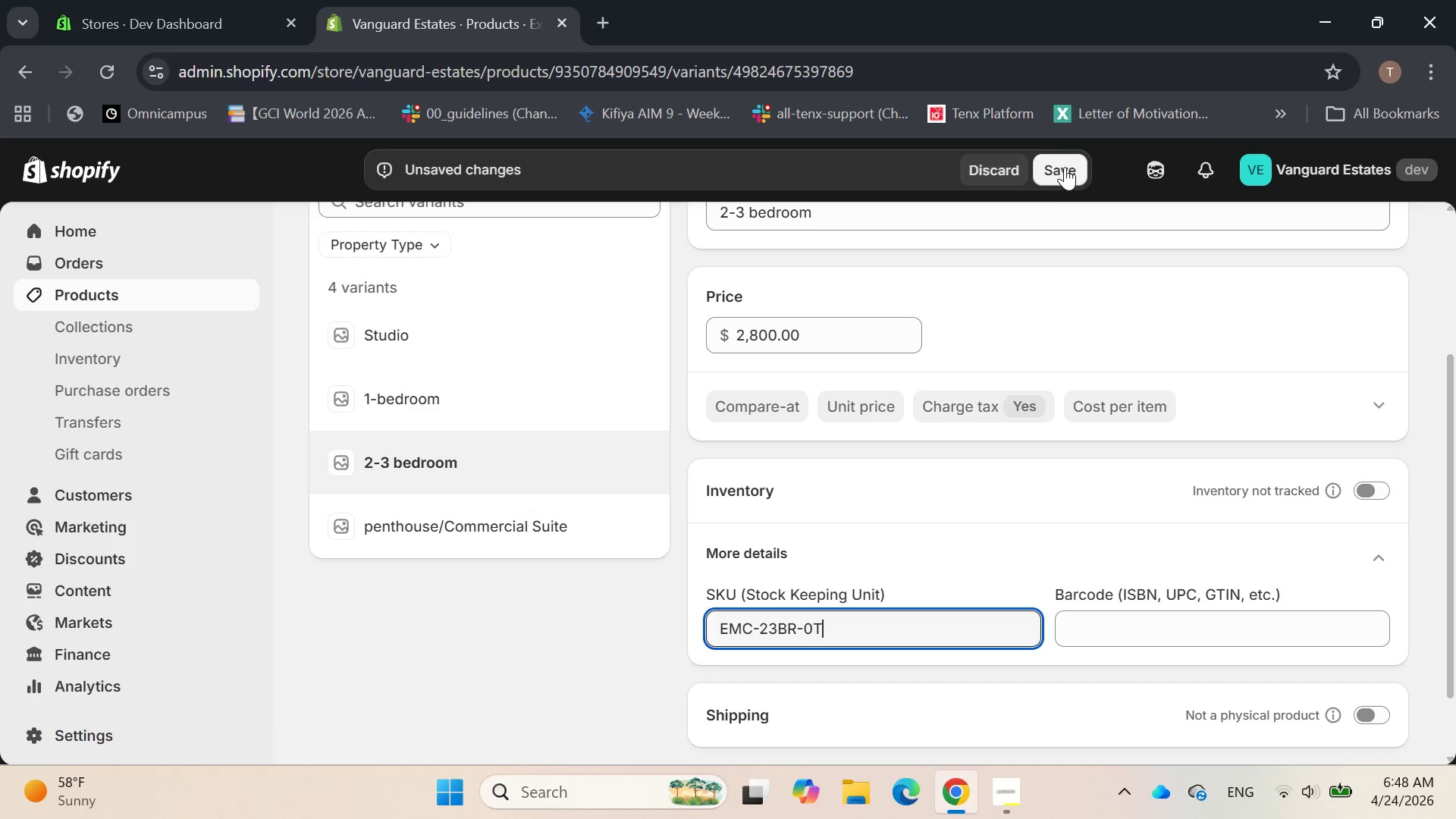 
scroll: coordinate [1034, 576], scroll_direction: down, amount: 6.0
 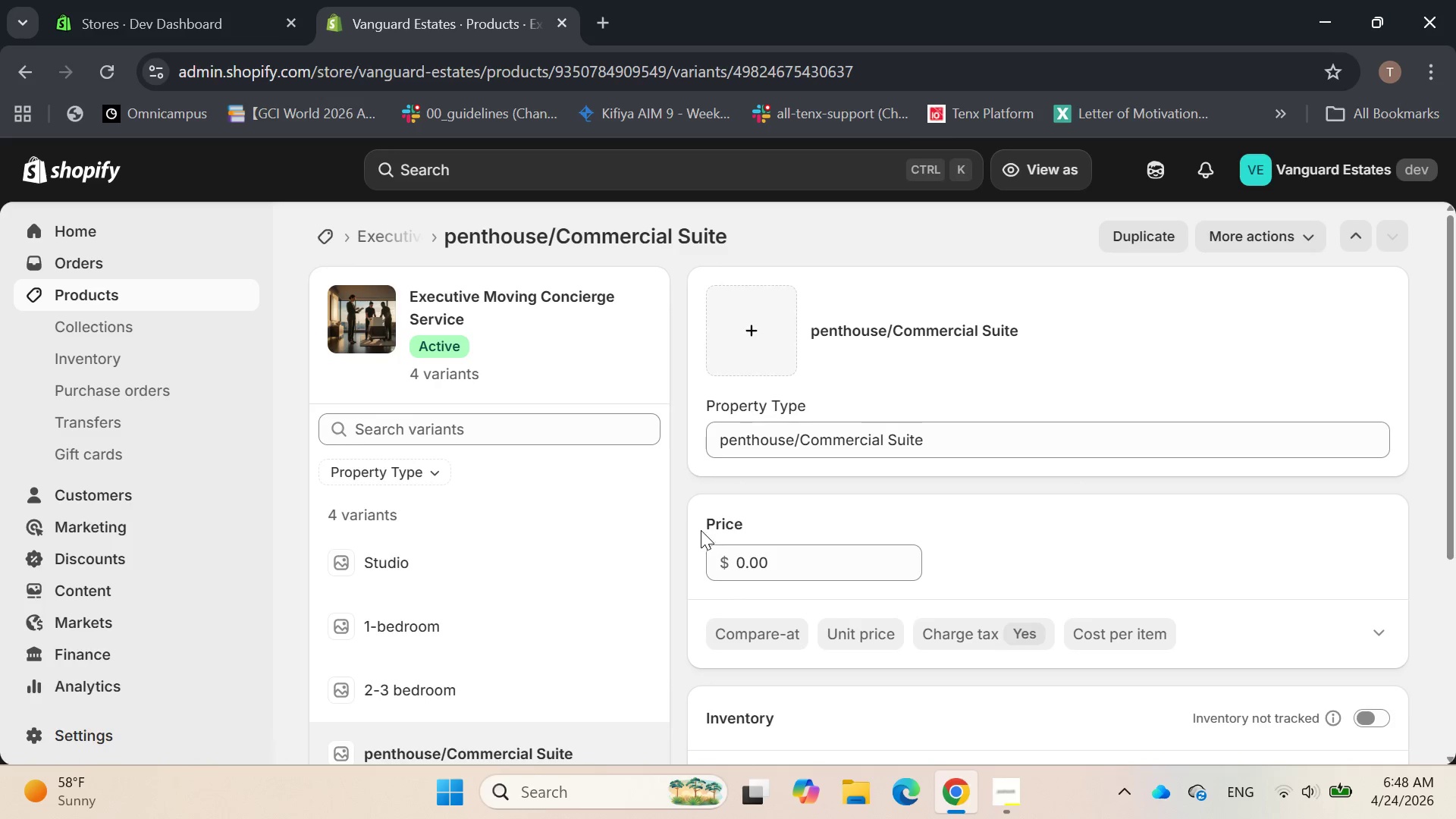 
wait(7.38)
 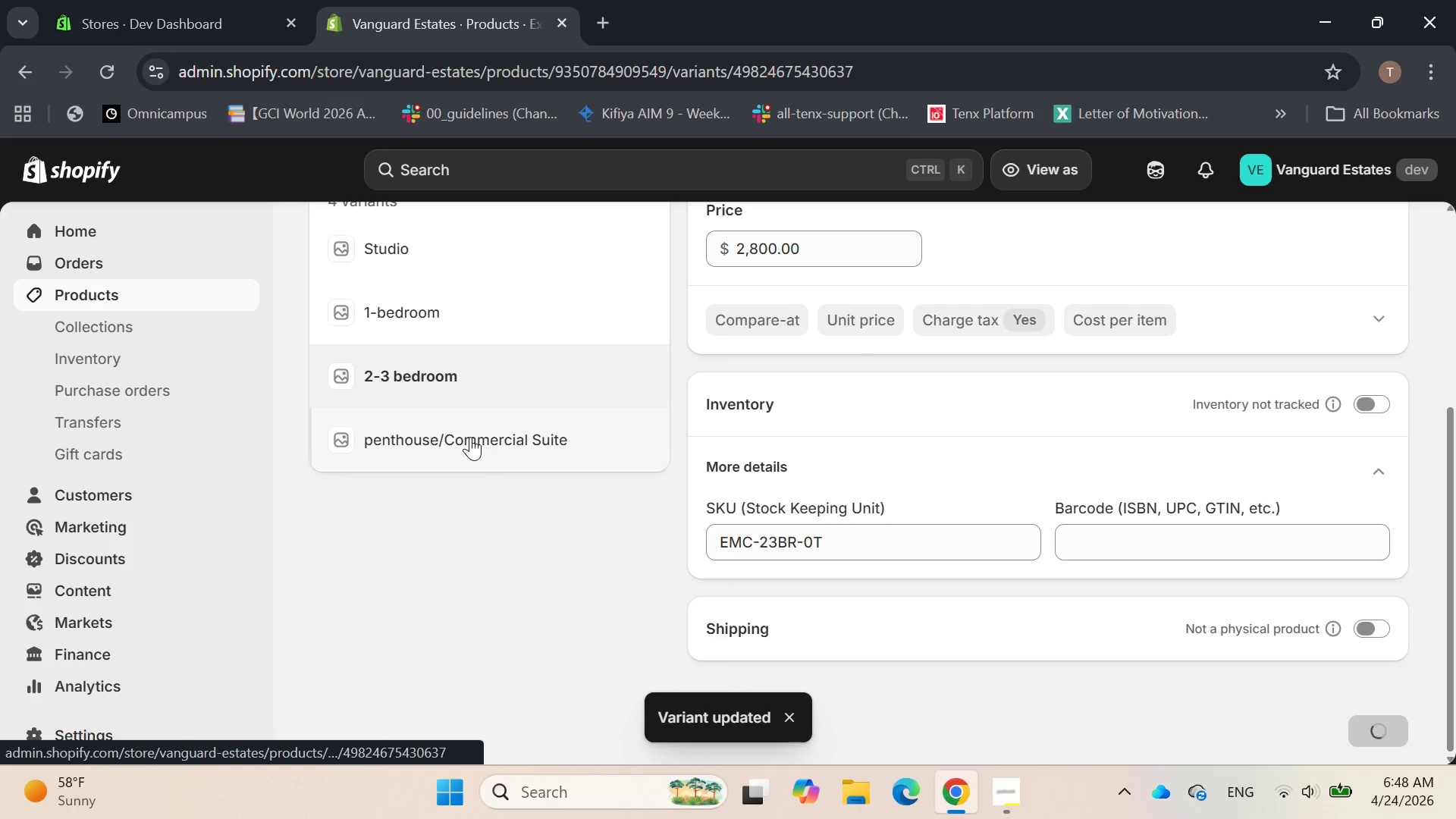 
hold_key(key=Backspace, duration=0.84)
 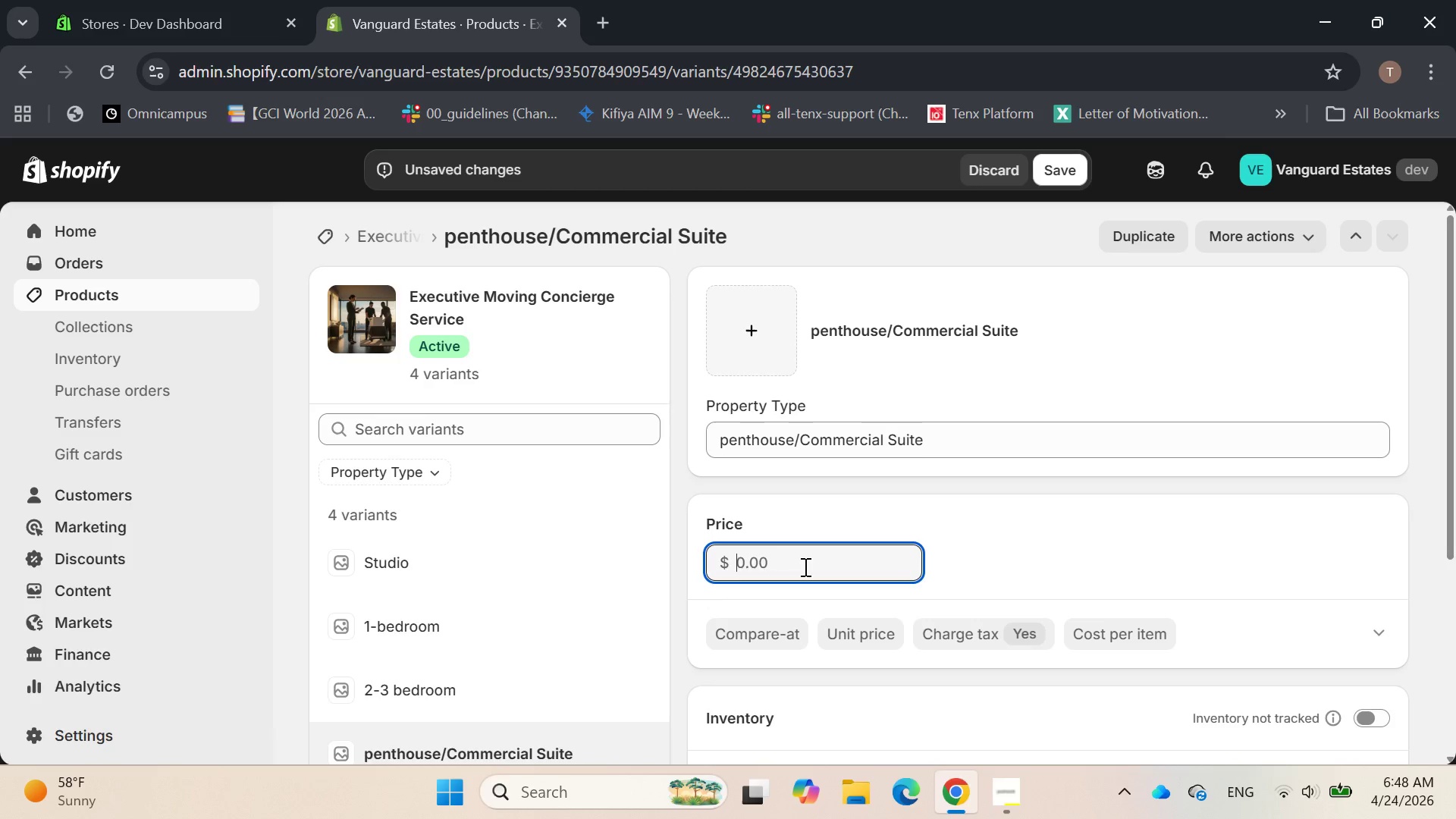 
type(4500)
 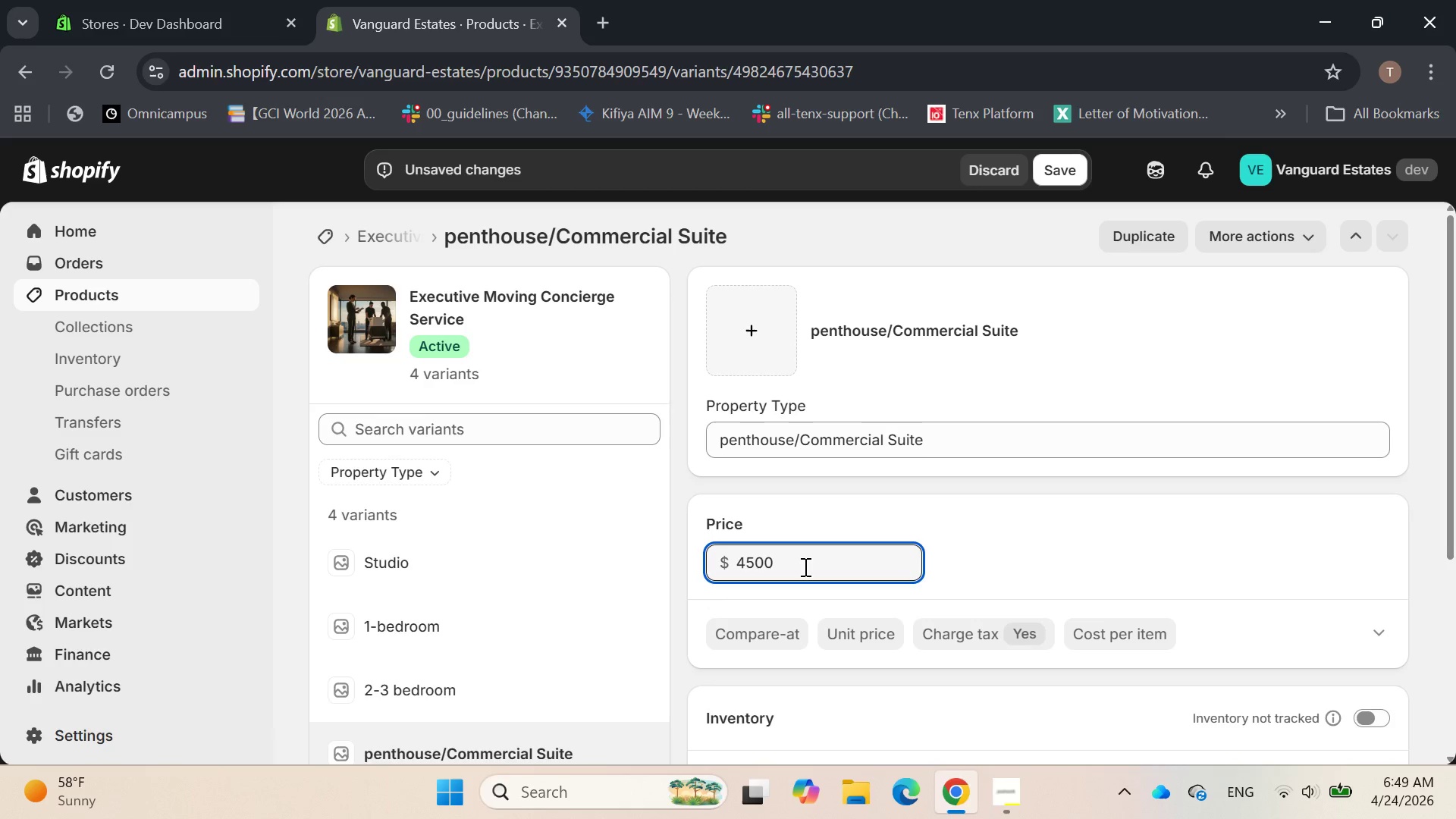 
key(Enter)
 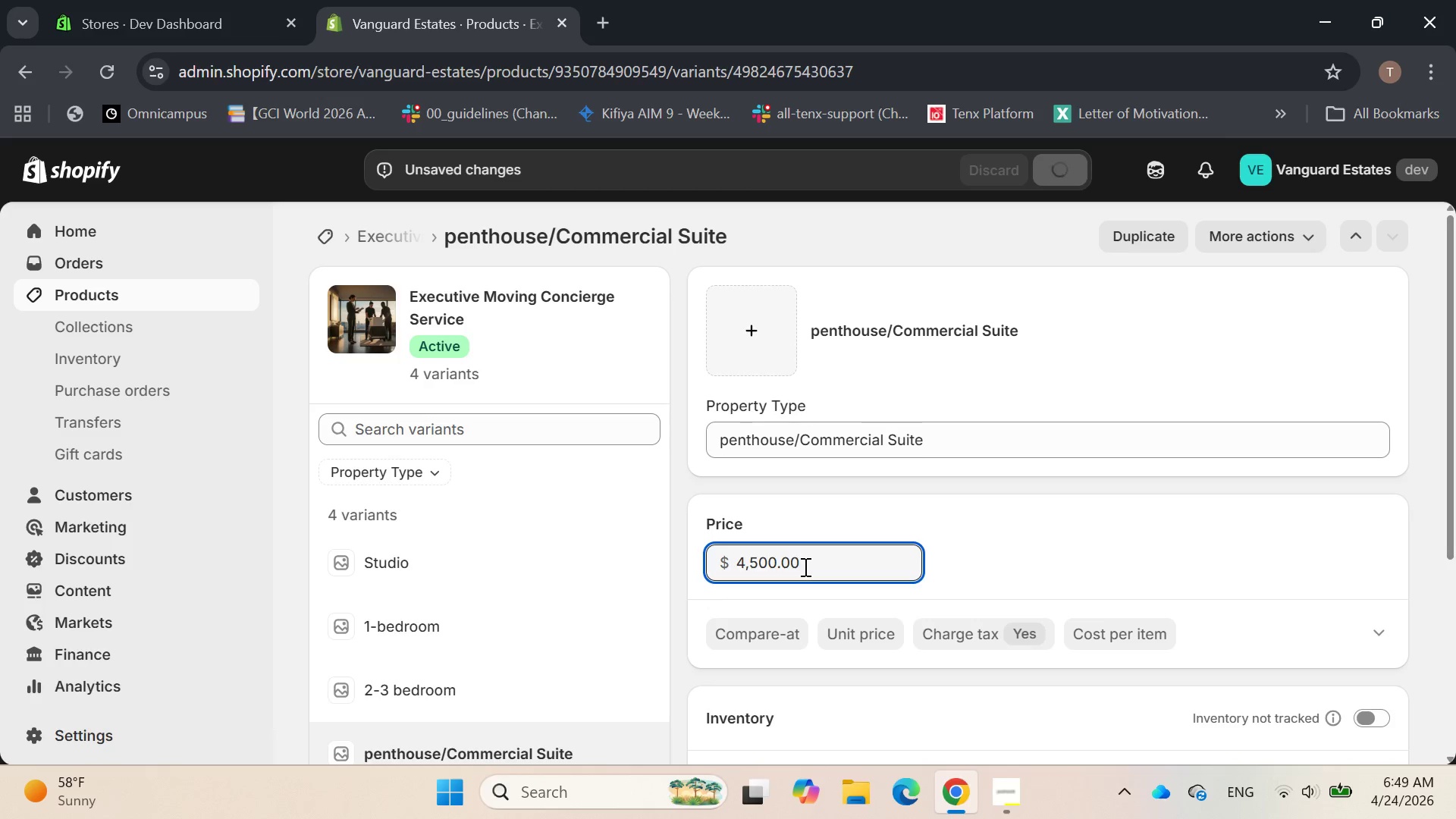 
scroll: coordinate [804, 566], scroll_direction: down, amount: 2.0
 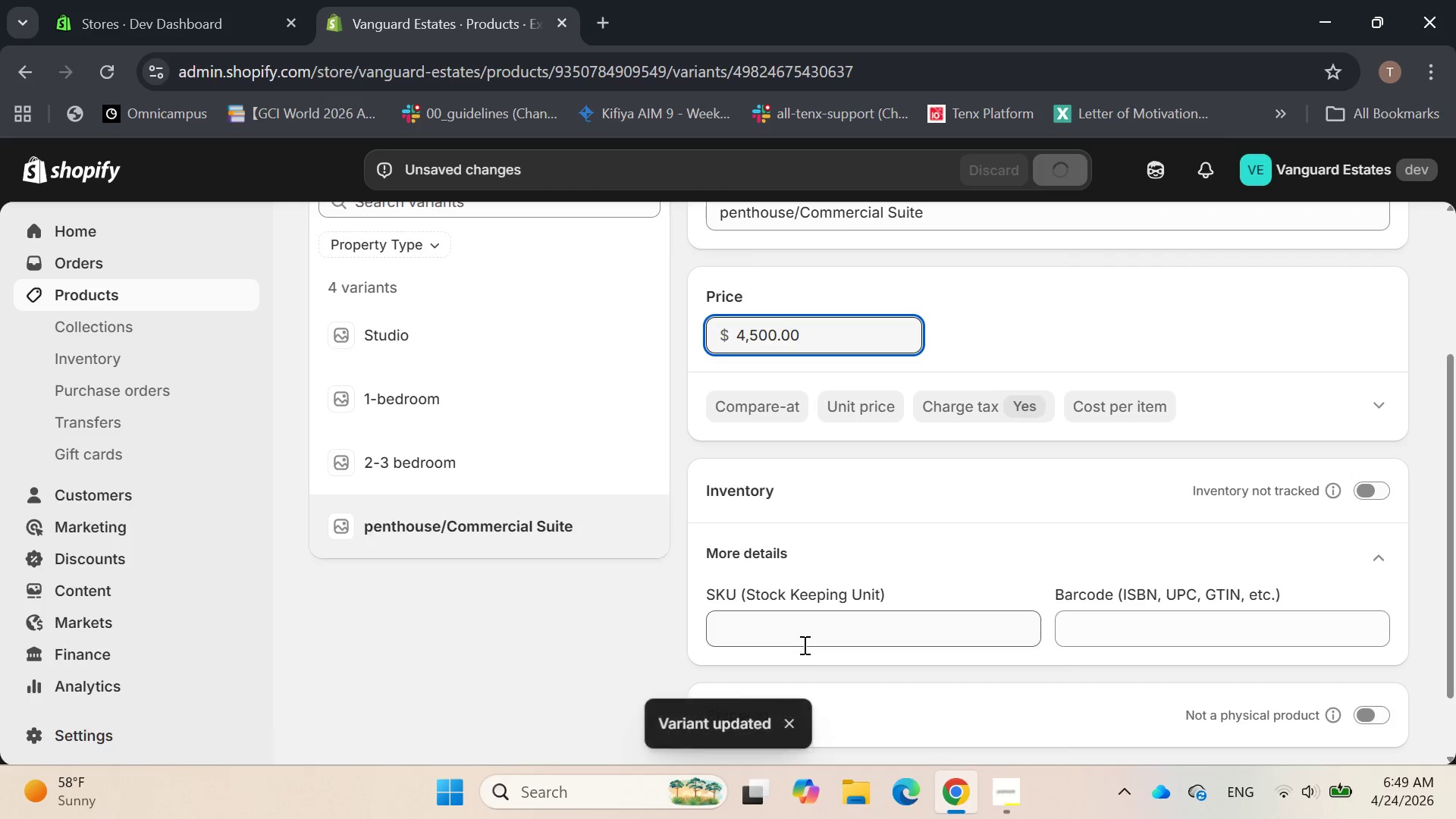 
left_click([803, 629])
 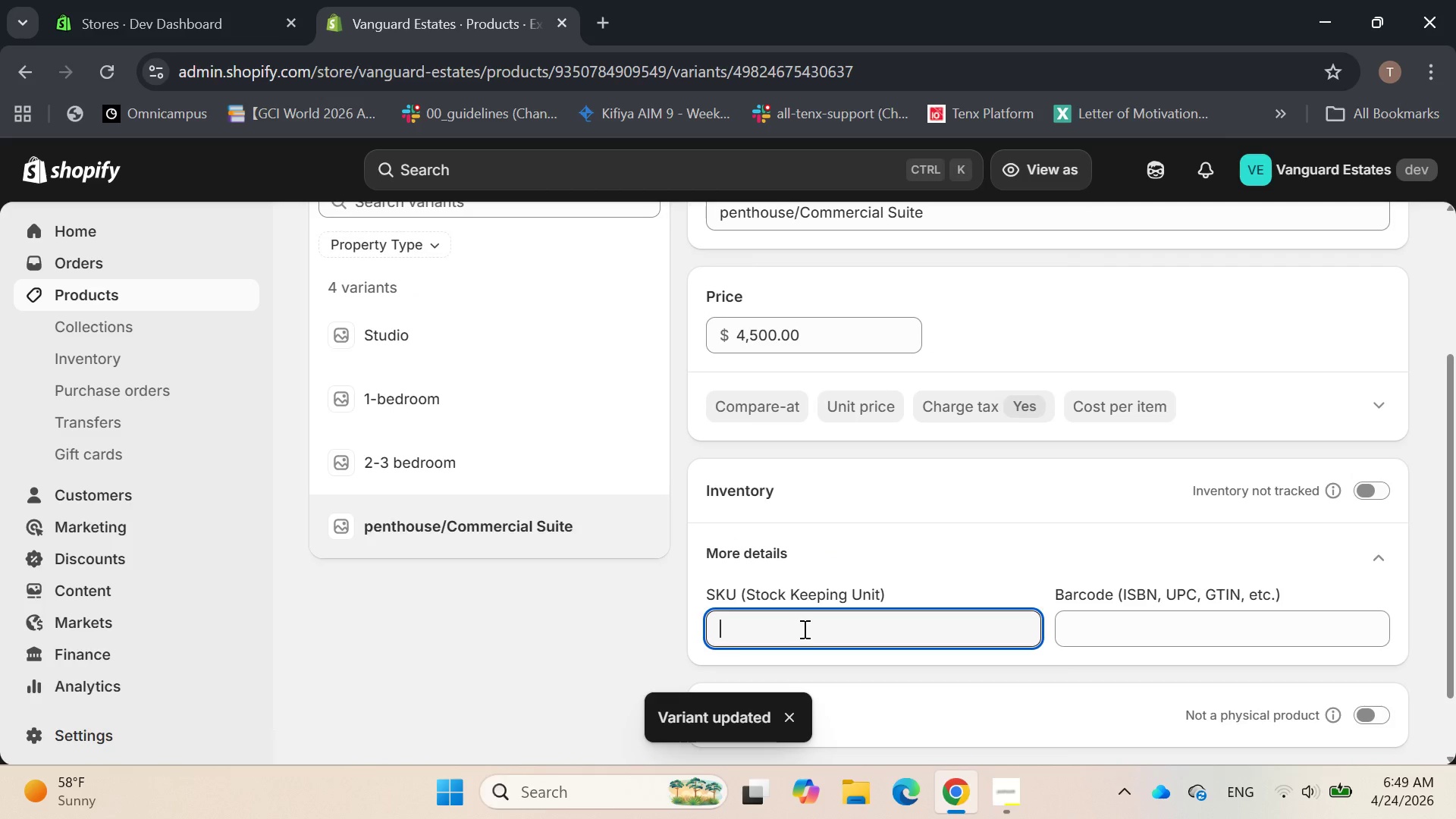 
type(EMC-PHC-O)
key(Backspace)
type(0T)
 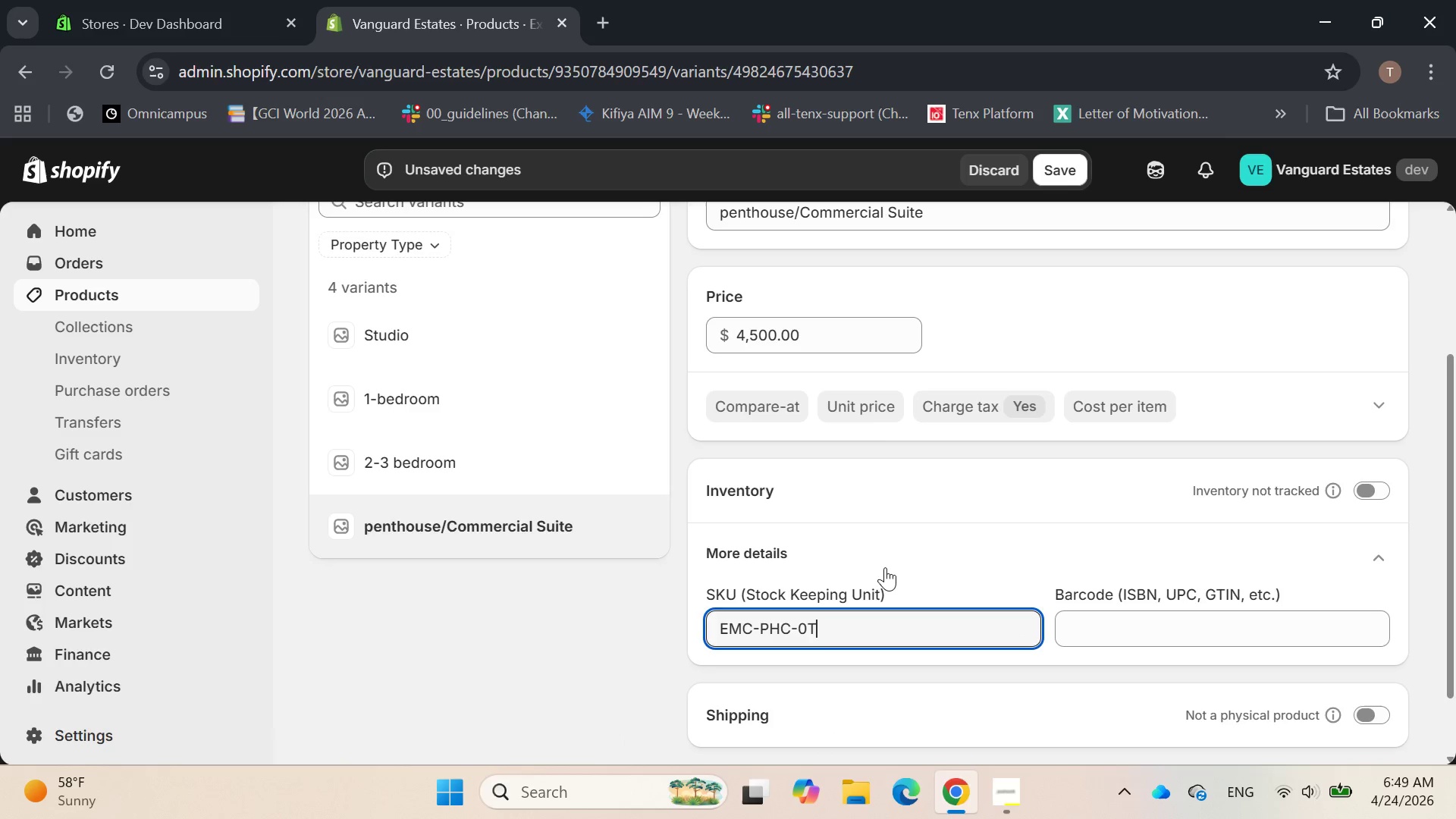 
scroll: coordinate [505, 447], scroll_direction: up, amount: 11.0
 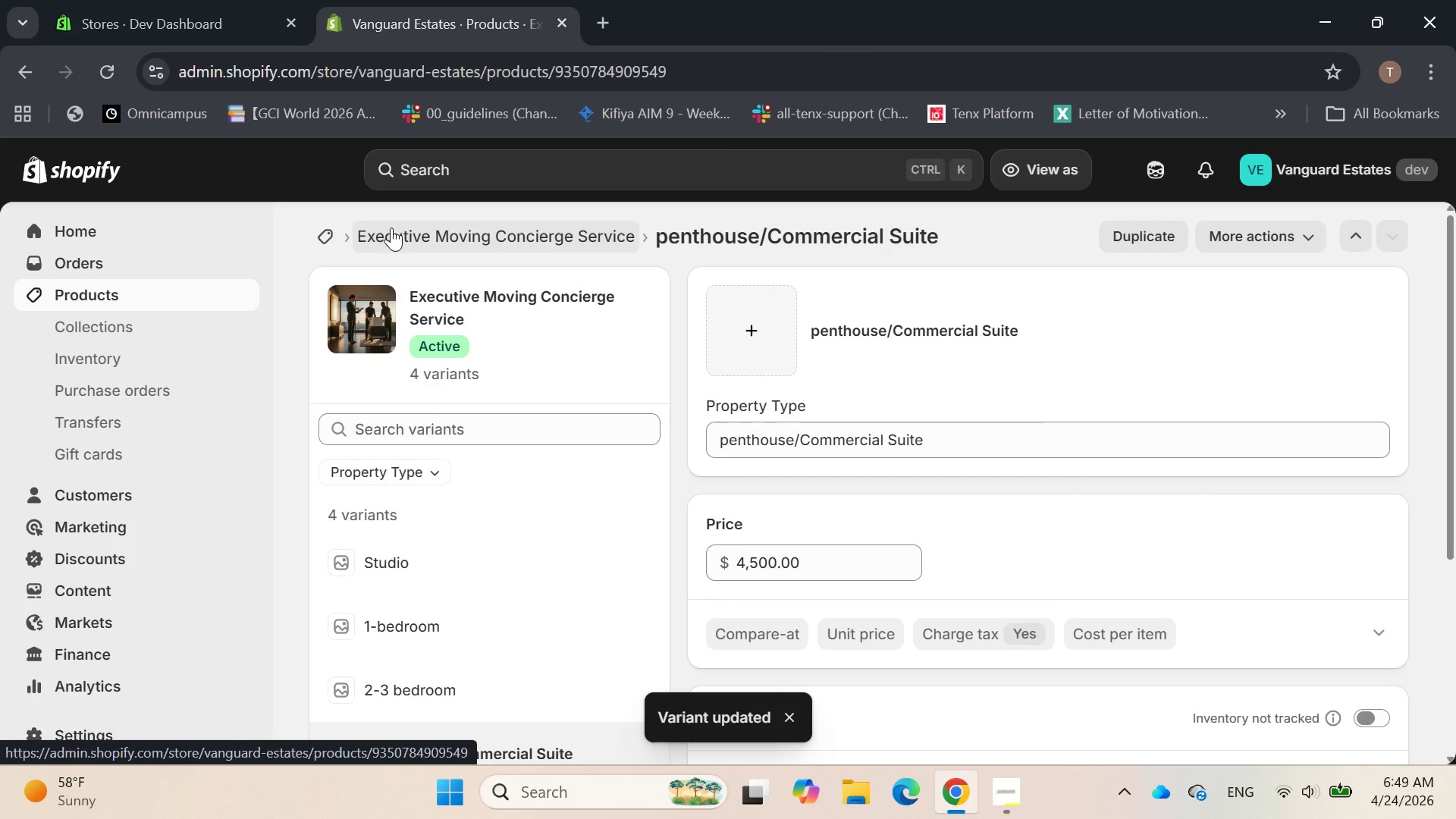 
scroll: coordinate [488, 479], scroll_direction: down, amount: 22.0
 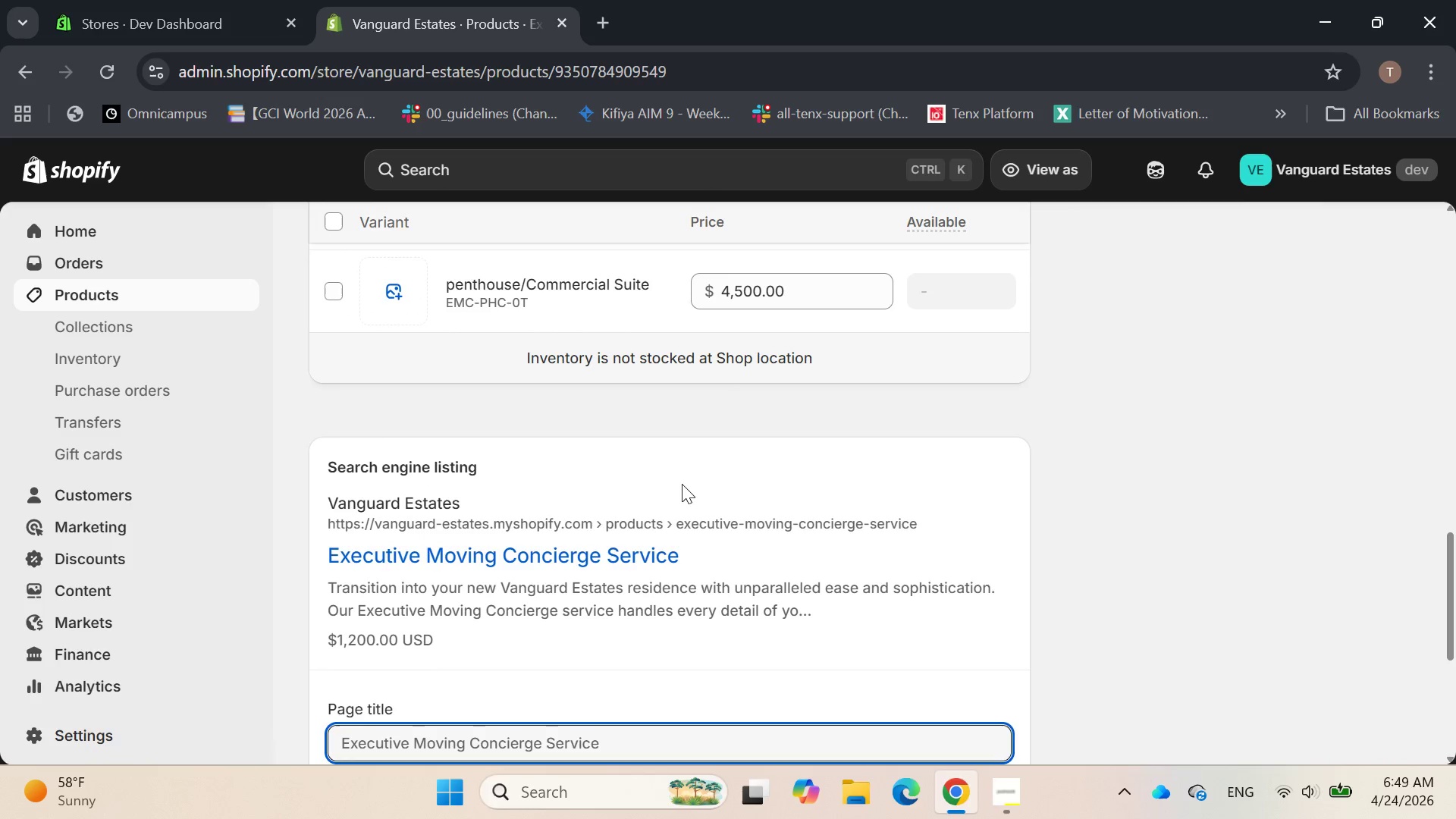 
wait(7.75)
 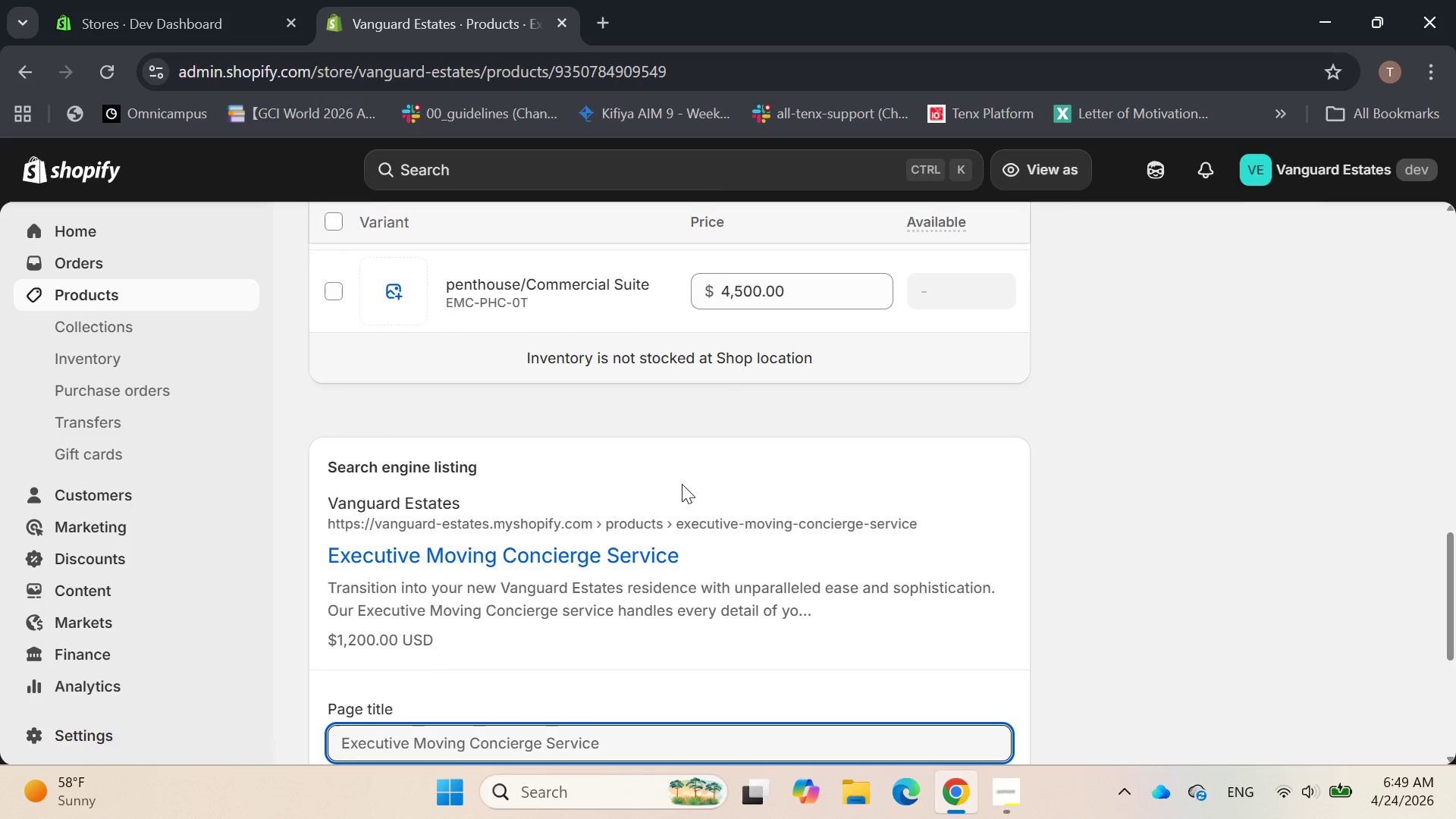 
scroll: coordinate [689, 555], scroll_direction: none, amount: 0.0
 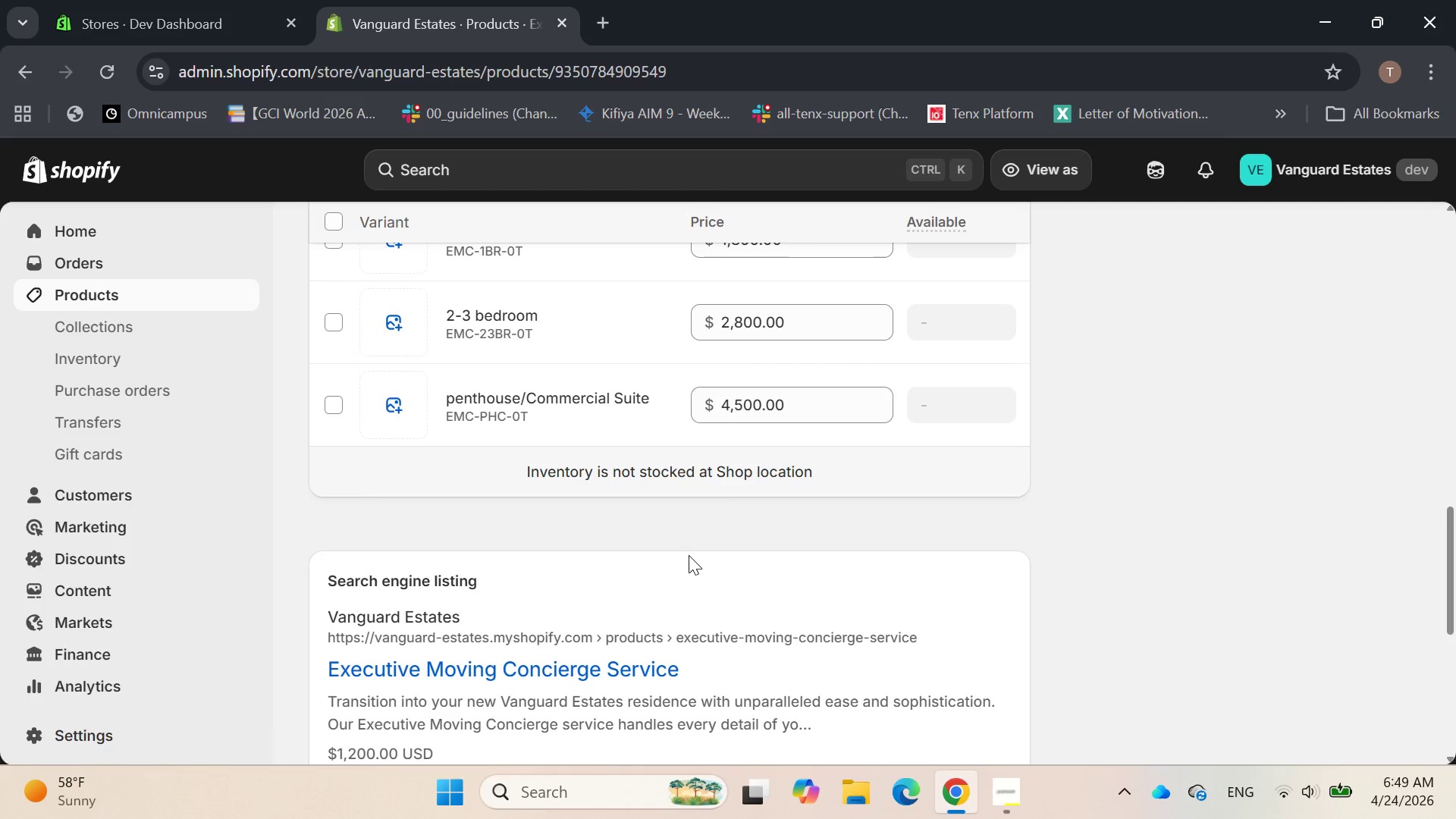 
scroll: coordinate [689, 555], scroll_direction: up, amount: 4.0
 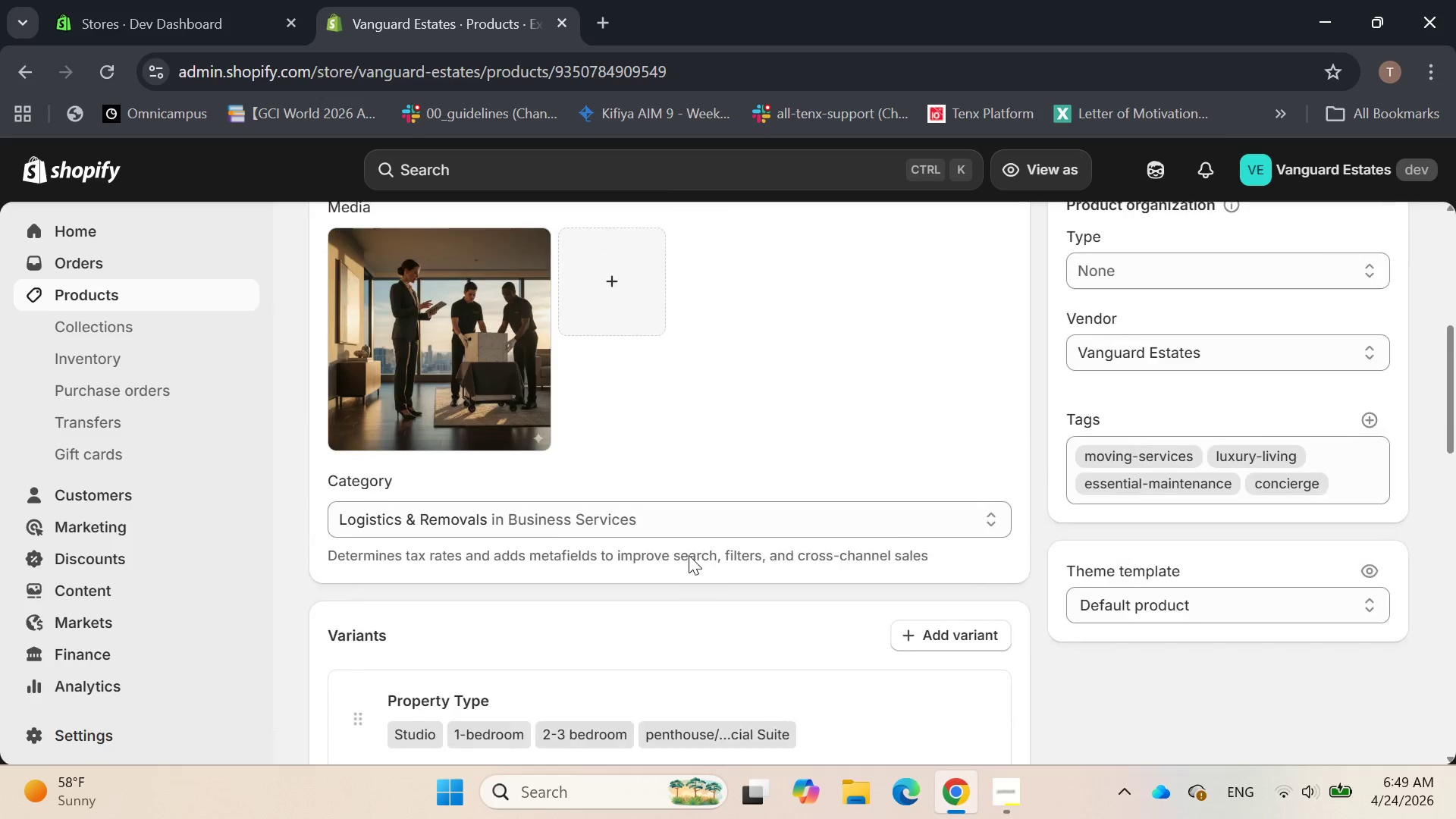 
scroll: coordinate [689, 555], scroll_direction: down, amount: 9.0
 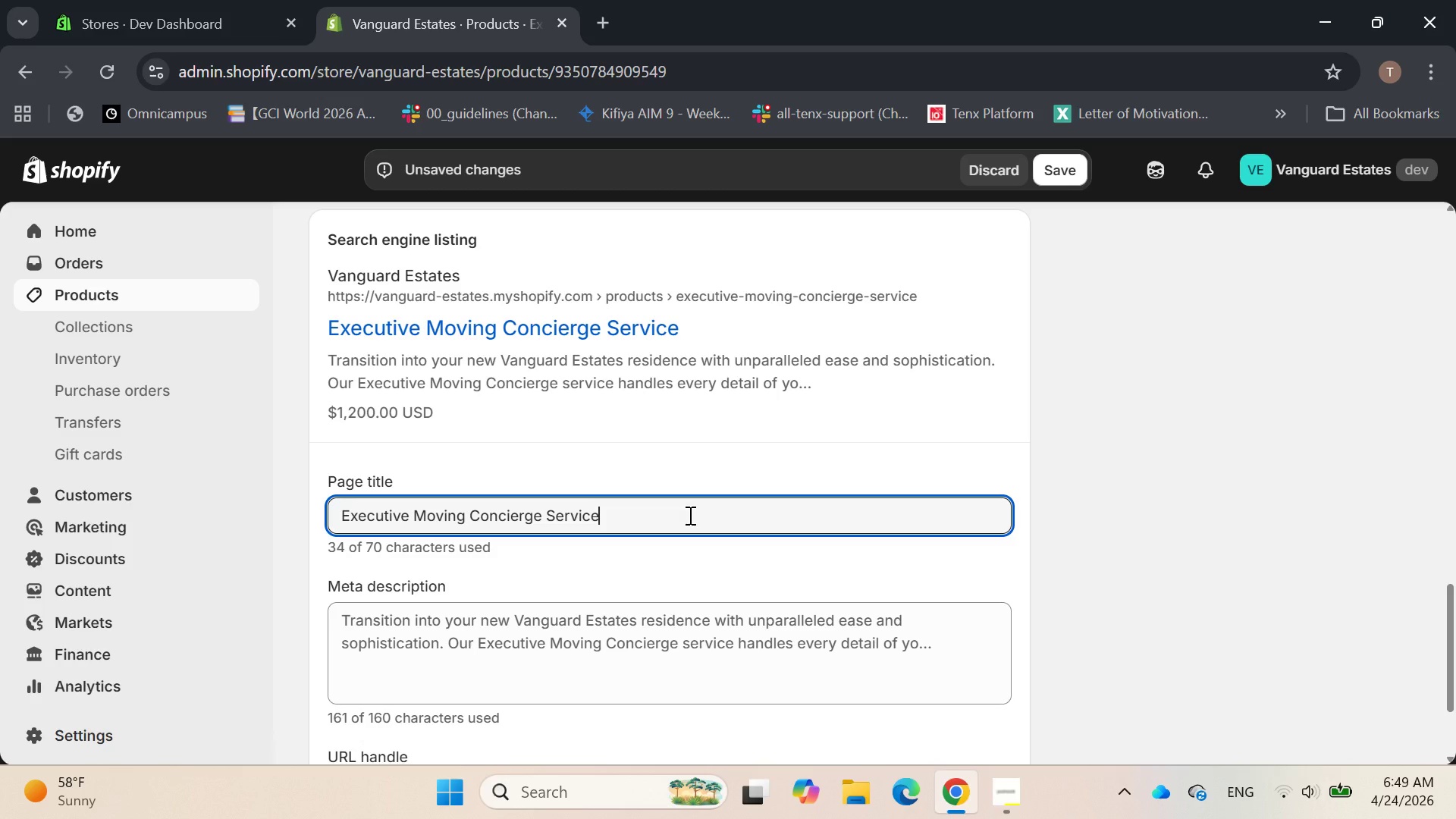 
wait(7.49)
 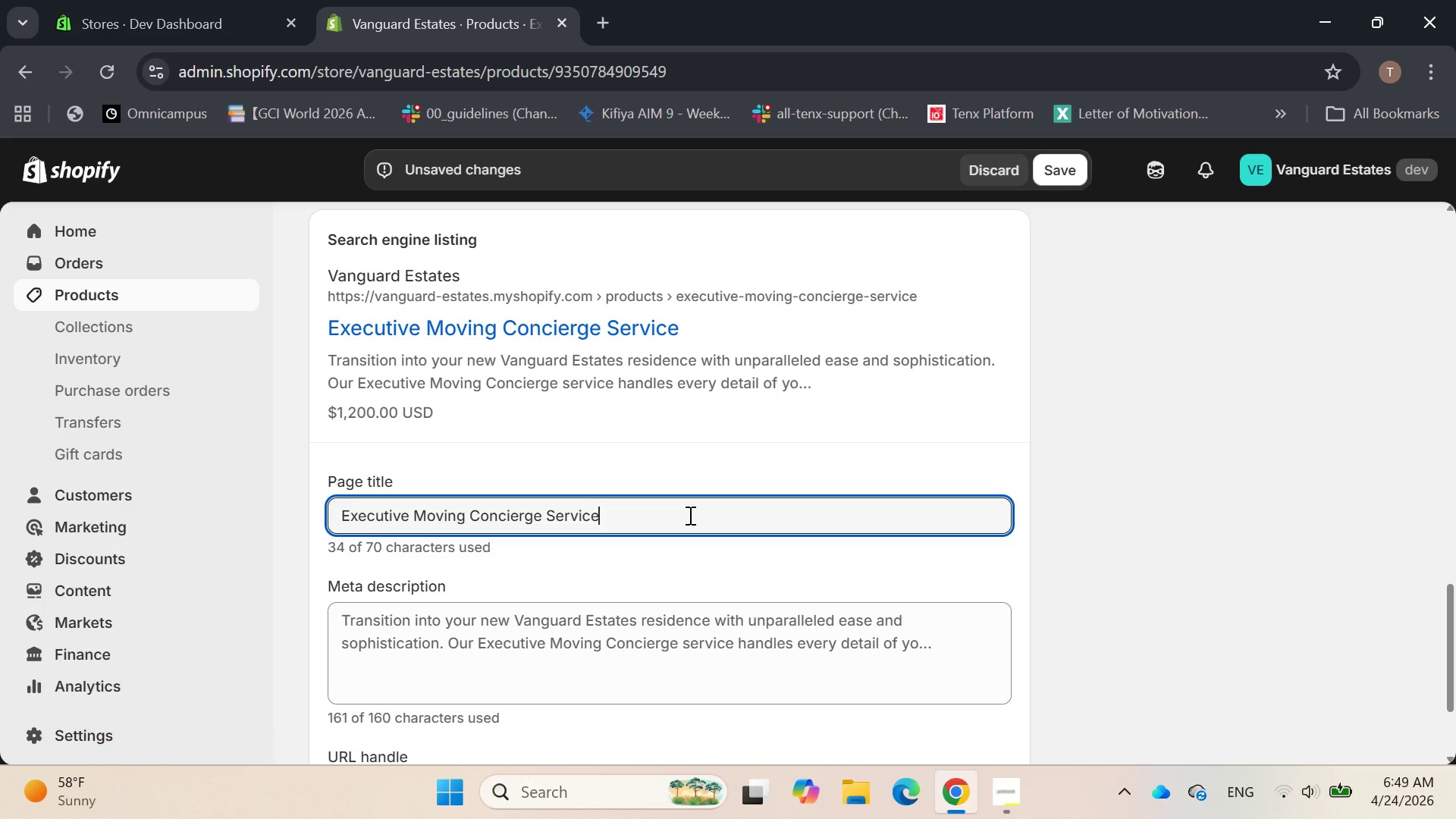 
hold_key(key=Backspace, duration=1.52)
 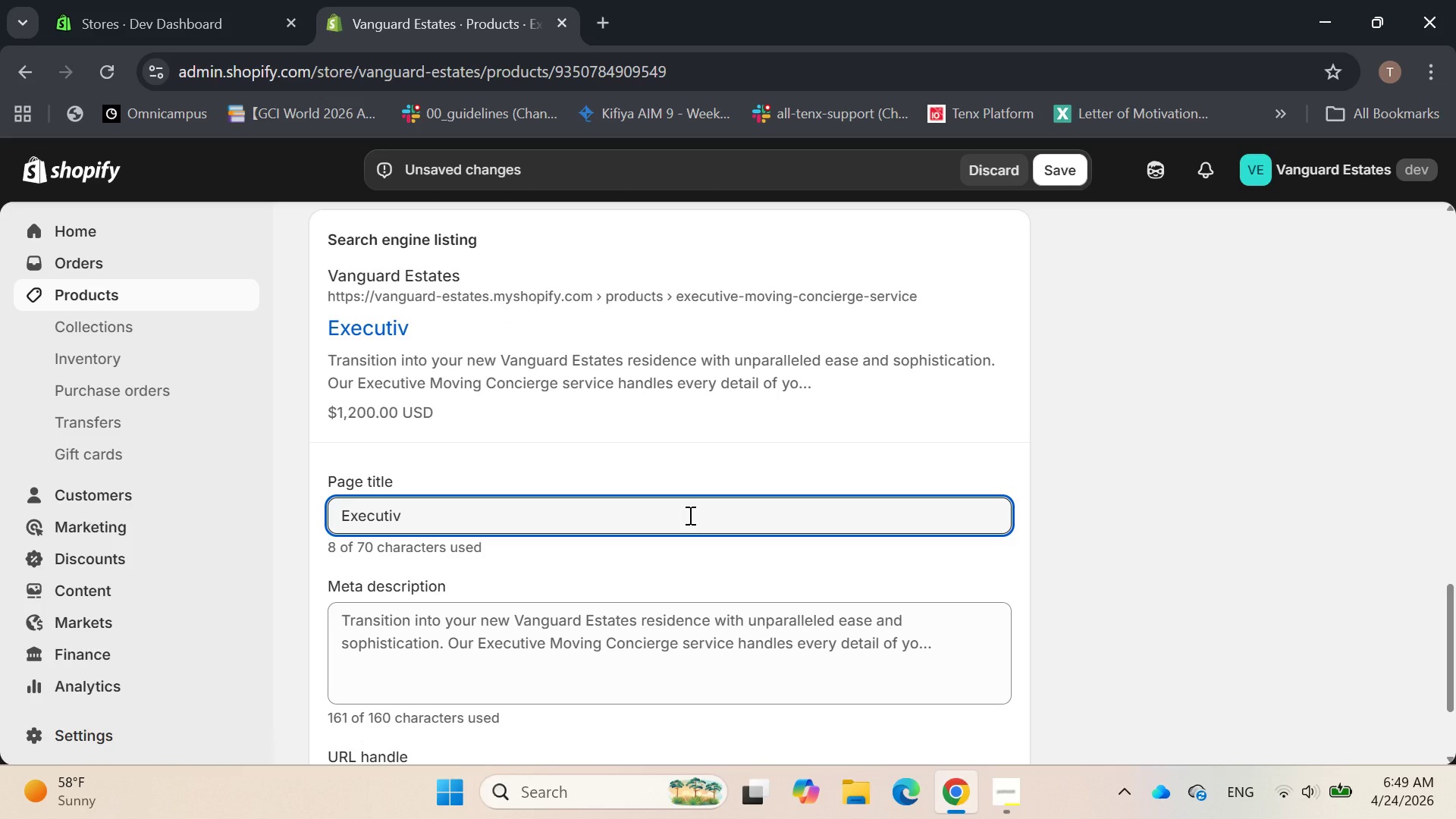 
hold_key(key=Backspace, duration=0.44)
 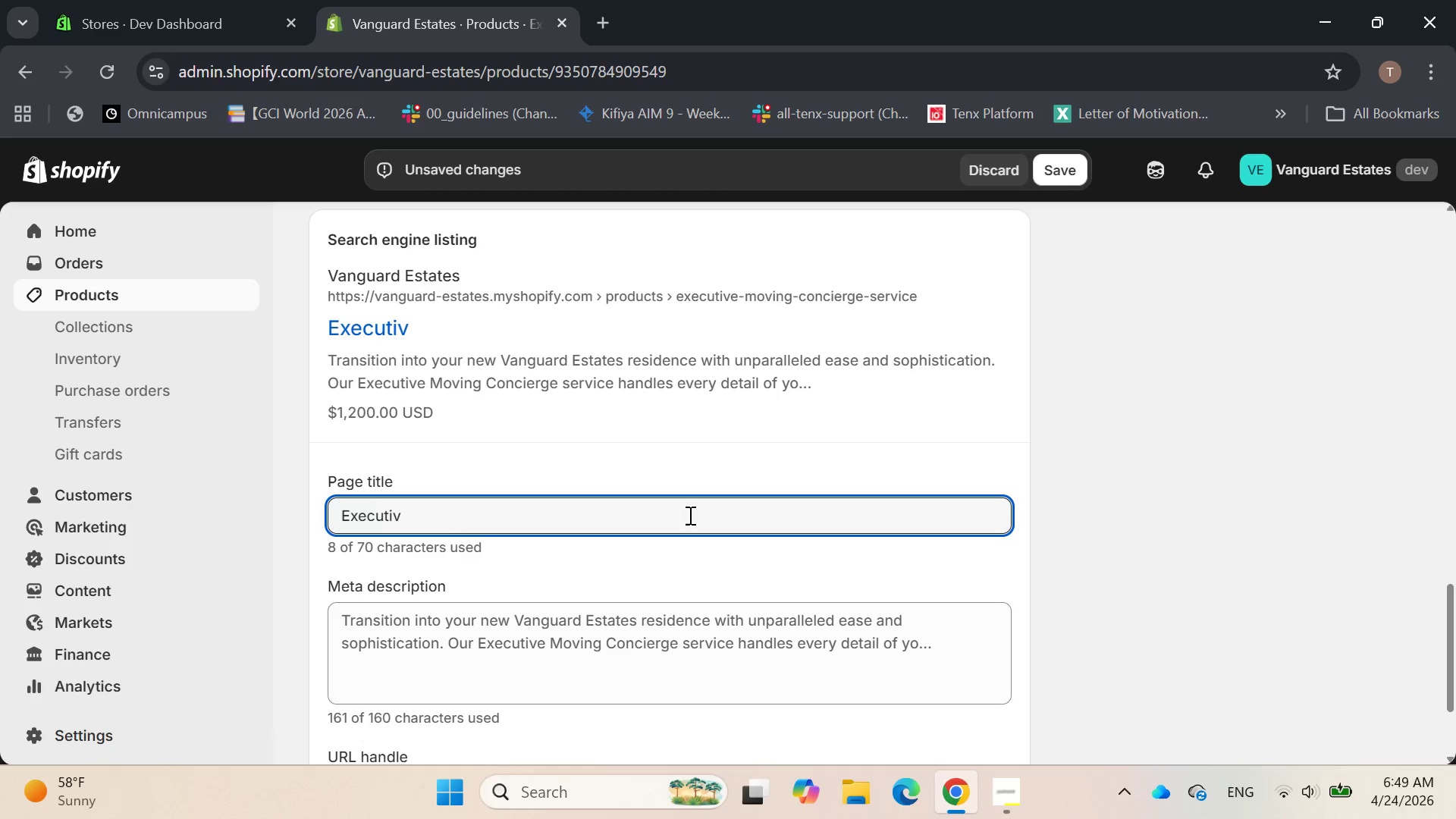 
key(Backspace)
key(Backspace)
key(Backspace)
type(eXEC)
key(Backspace)
key(Backspace)
key(Backspace)
key(Backspace)
type(Execur)
key(Backspace)
type(te )
key(Backspace)
key(Backspace)
type(ive Moving Concien)
key(Backspace)
type(rf)
key(Backspace)
type(ge)
 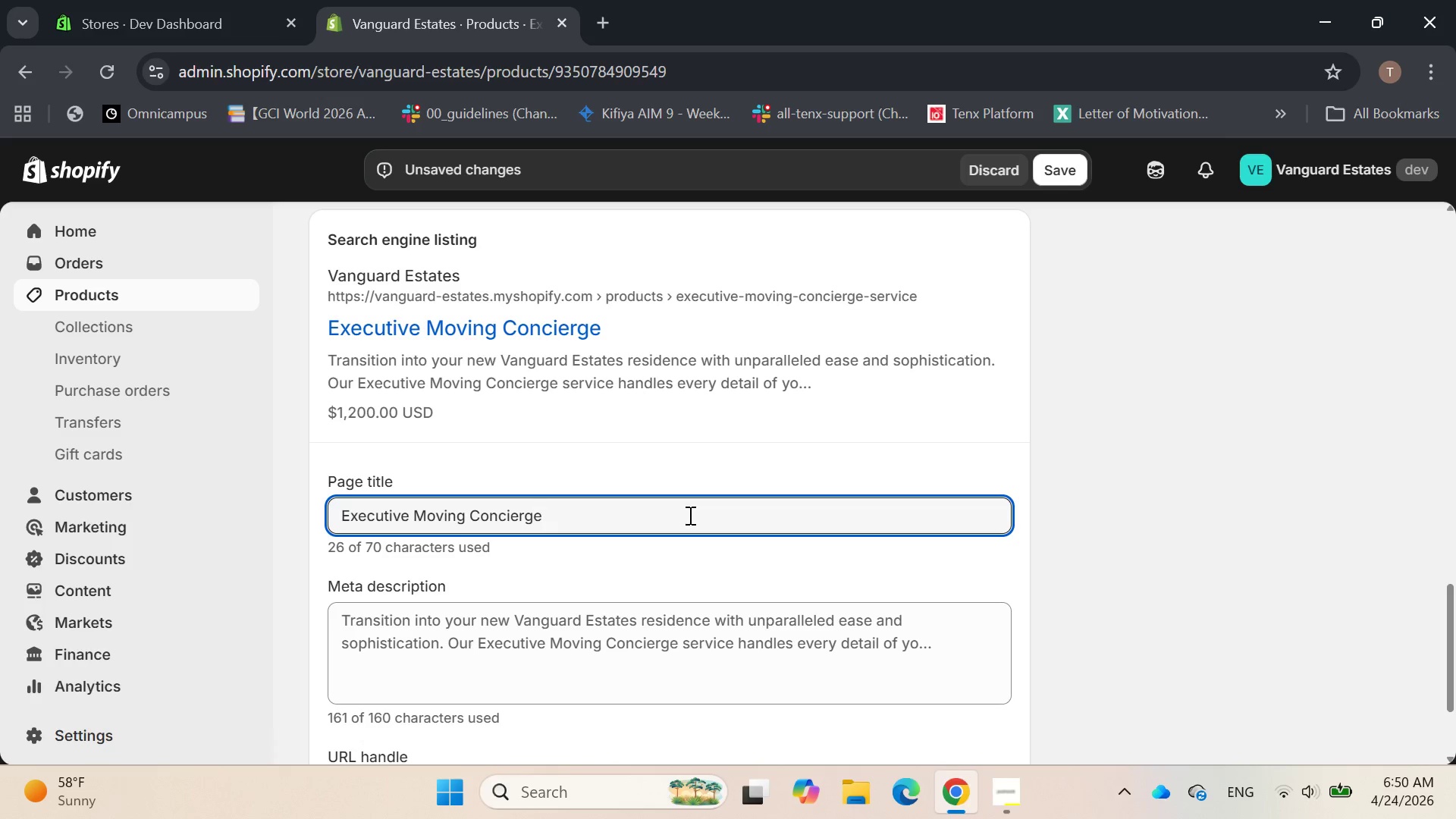 
key(Space)
 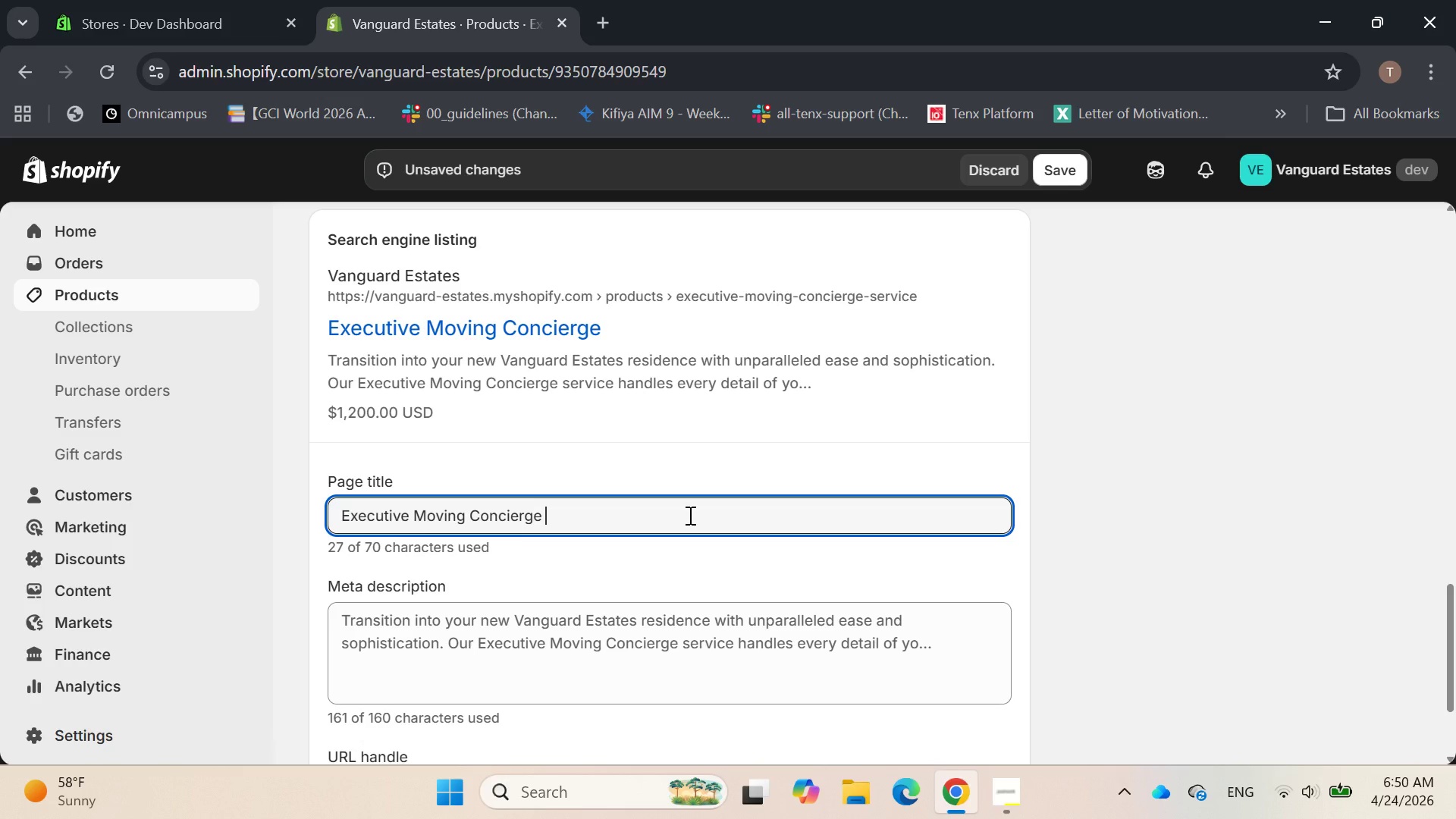 
key(Backspace)
 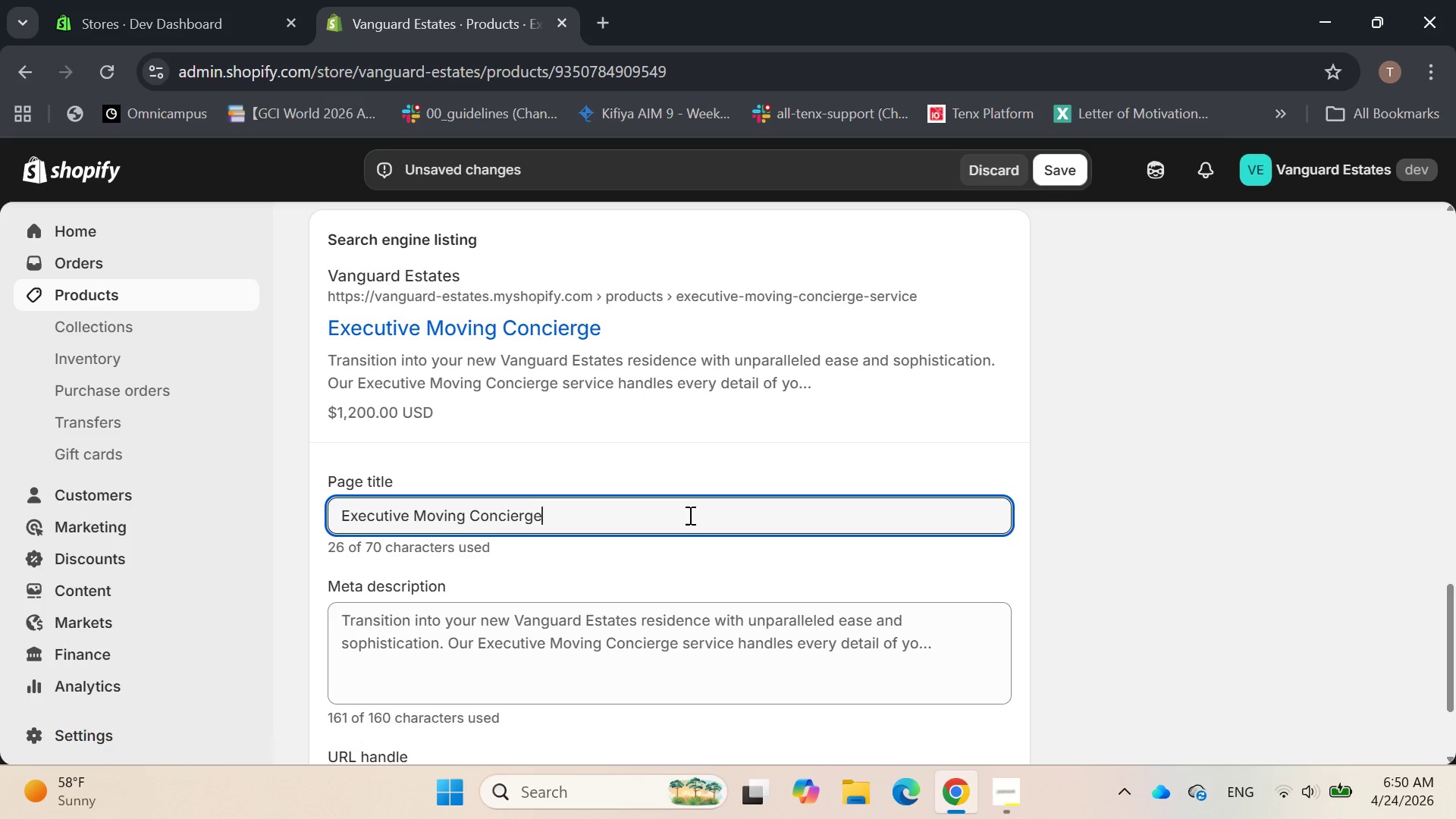 
key(Comma)
 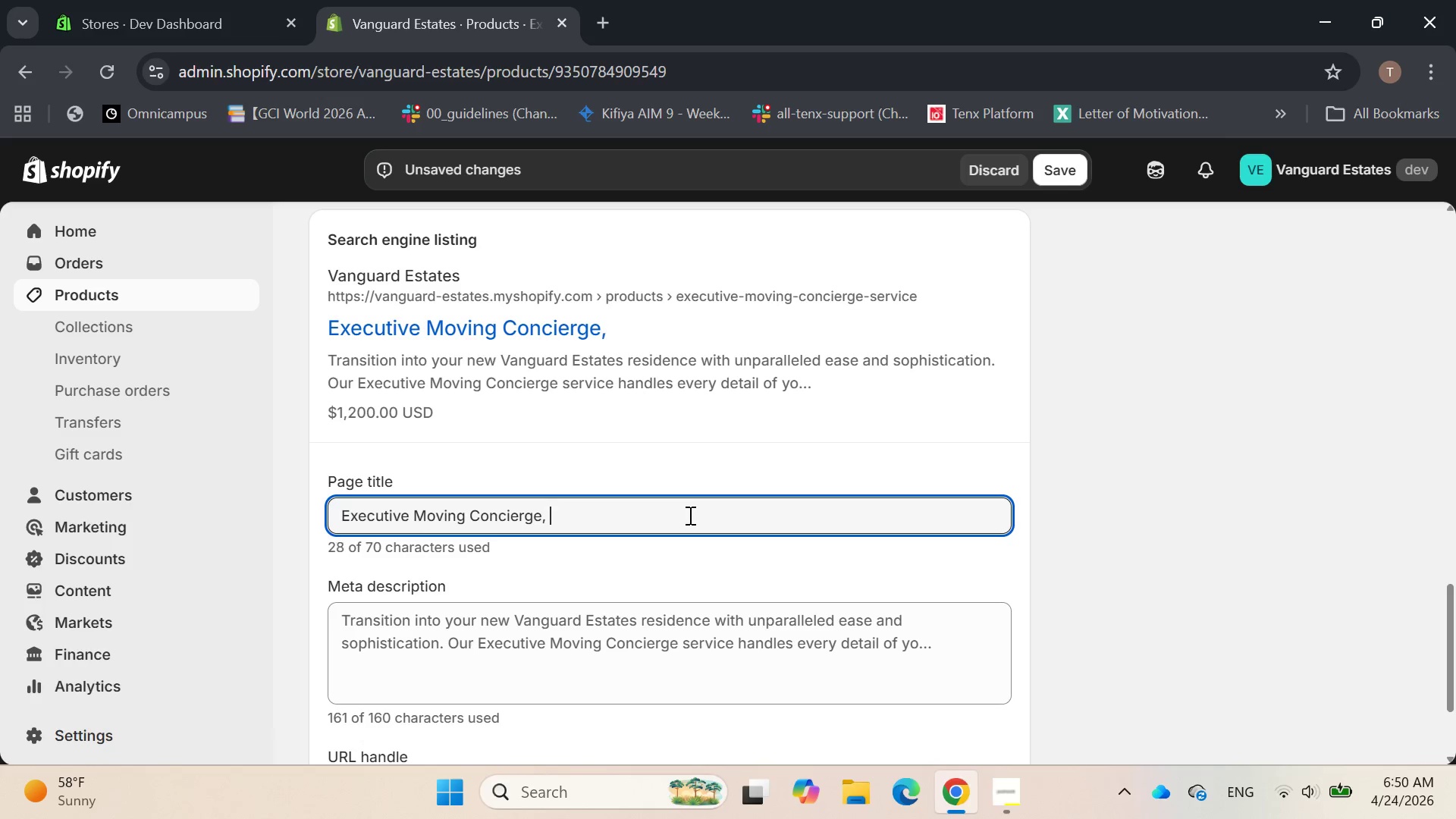 
key(Space)
 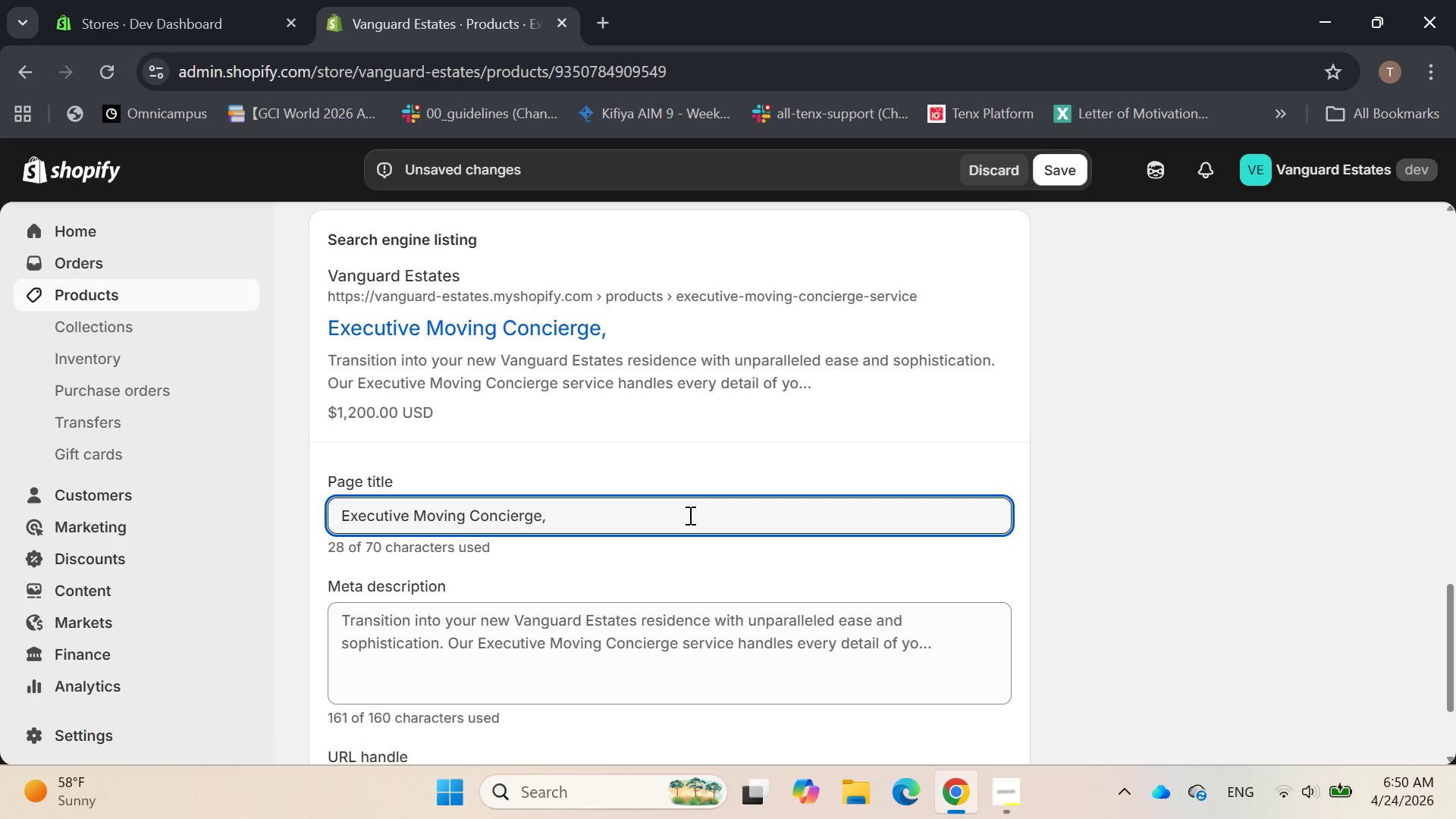 
key(Backspace)
key(Backspace)
type( | Luxi)
 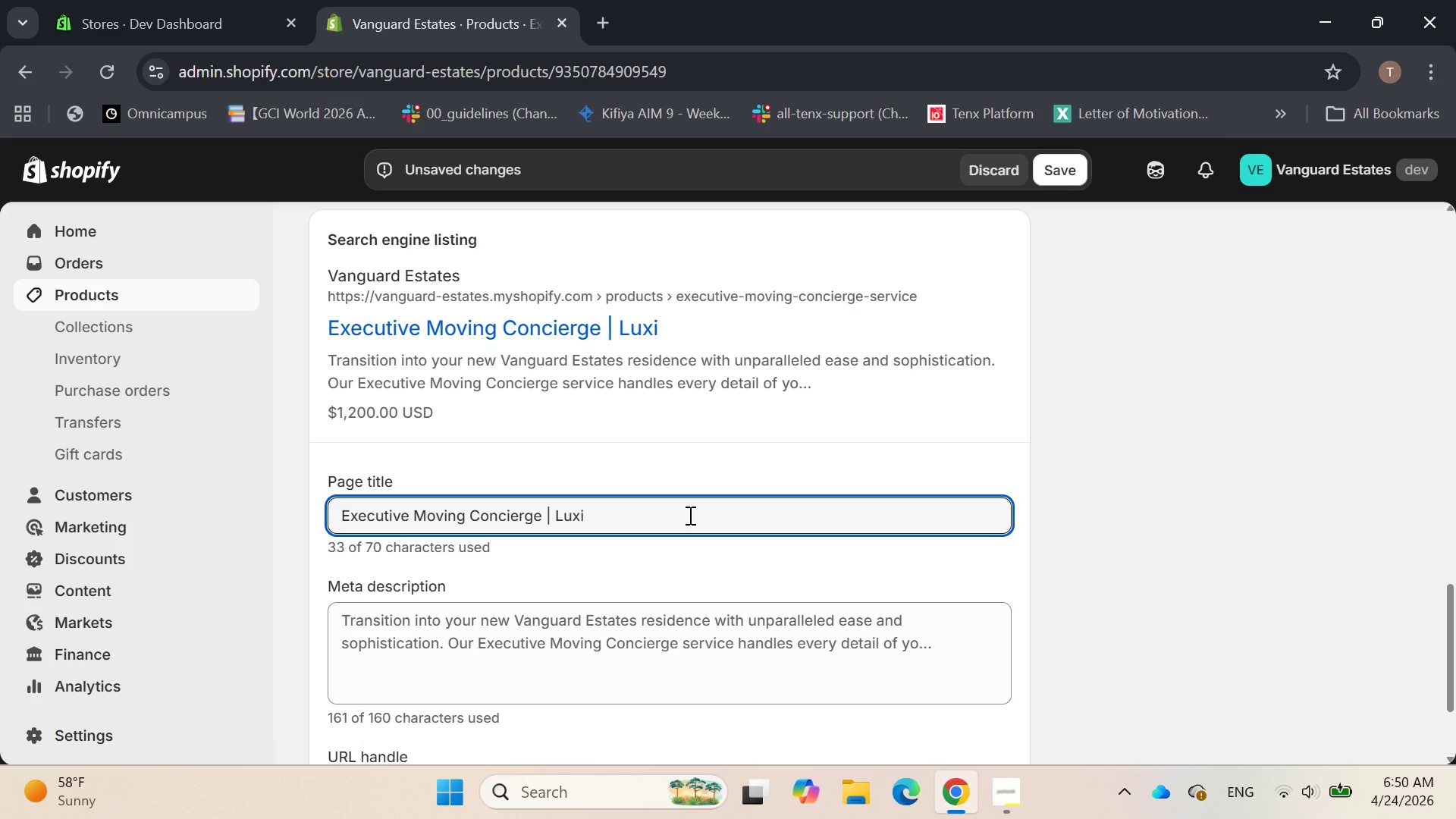 
key(Backspace)
type(ut)
key(Backspace)
type(ry Relocat)
key(Backspace)
 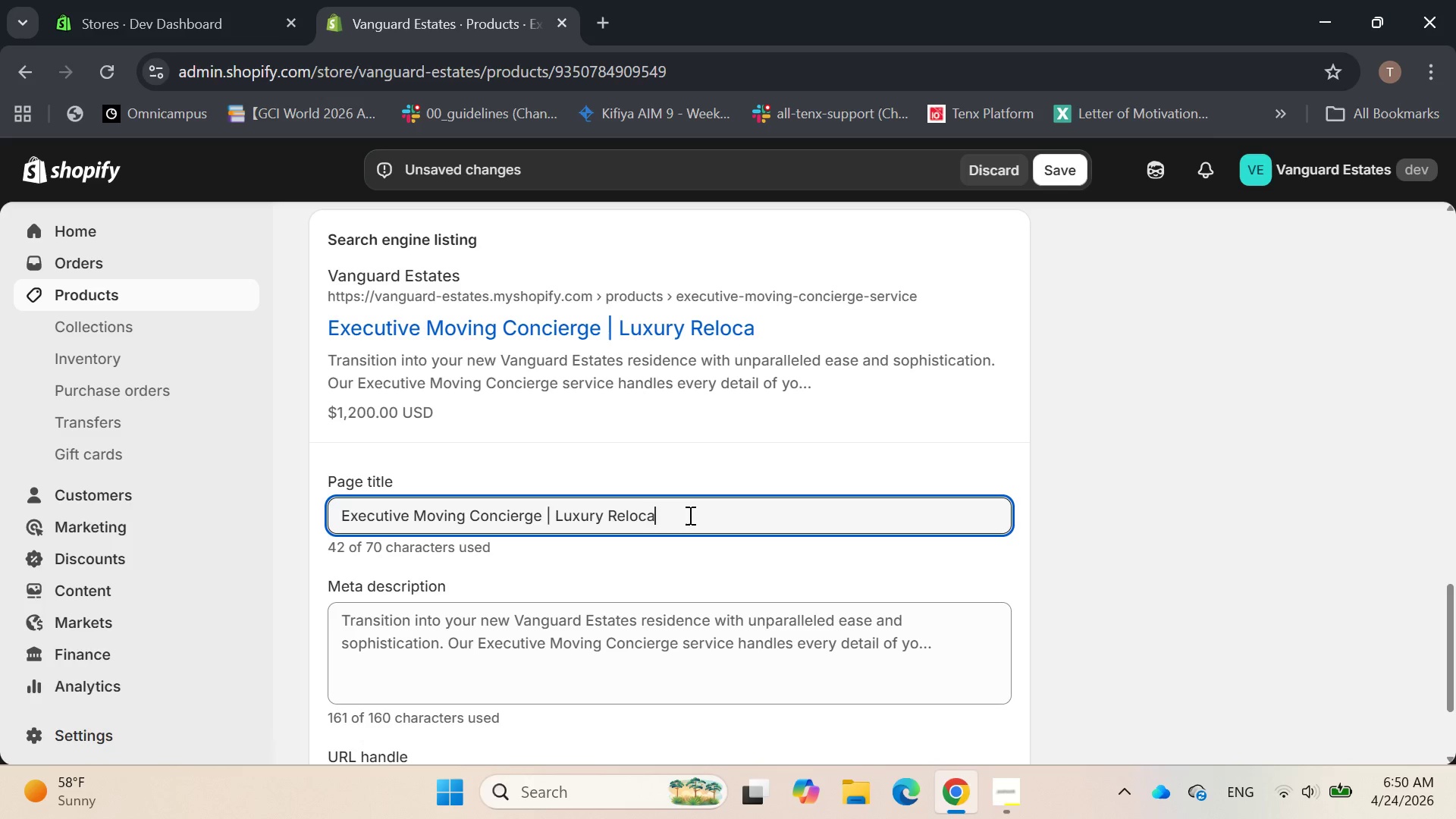 
type(tion Services)
 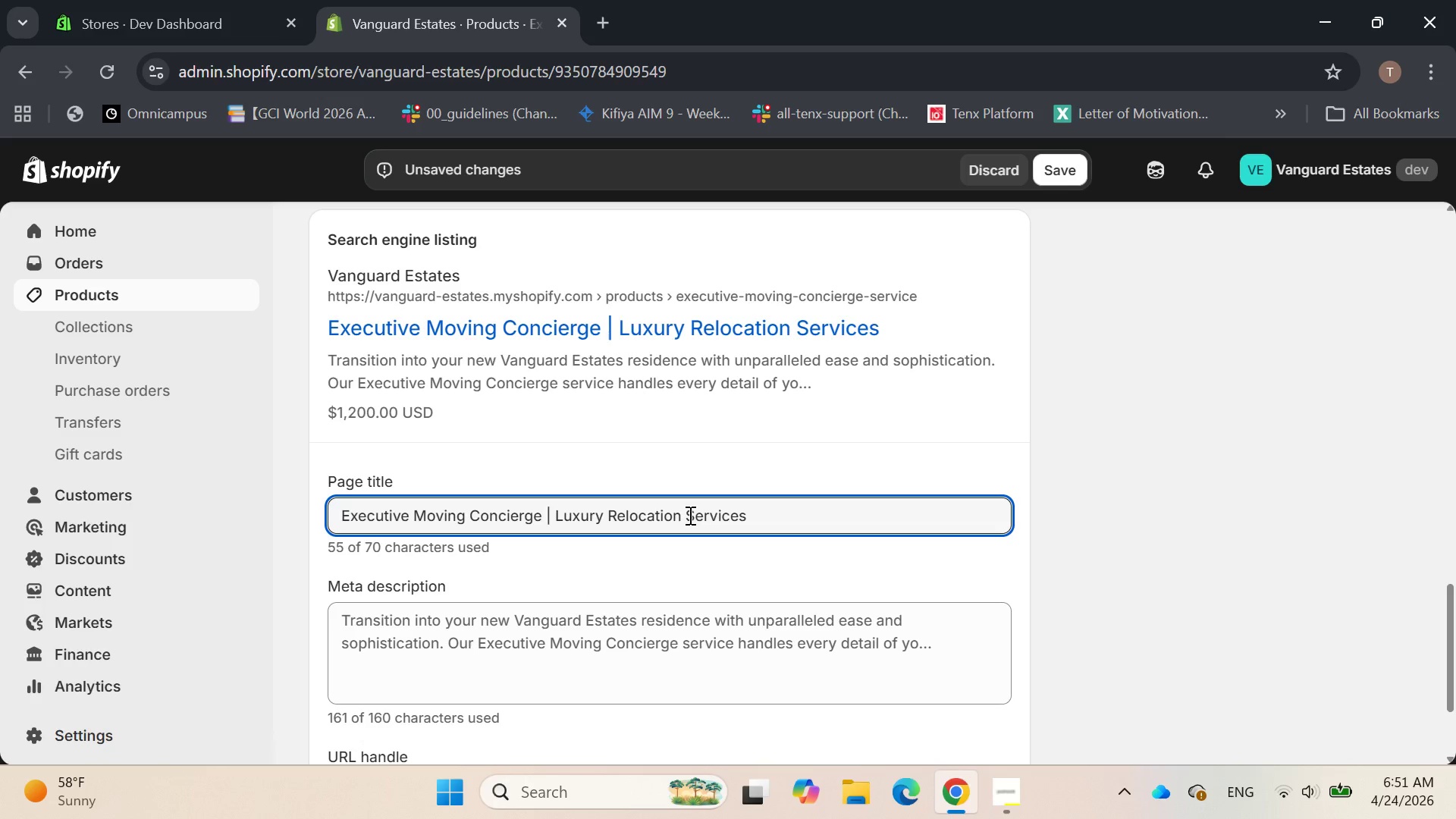 
scroll: coordinate [688, 515], scroll_direction: down, amount: 1.0
 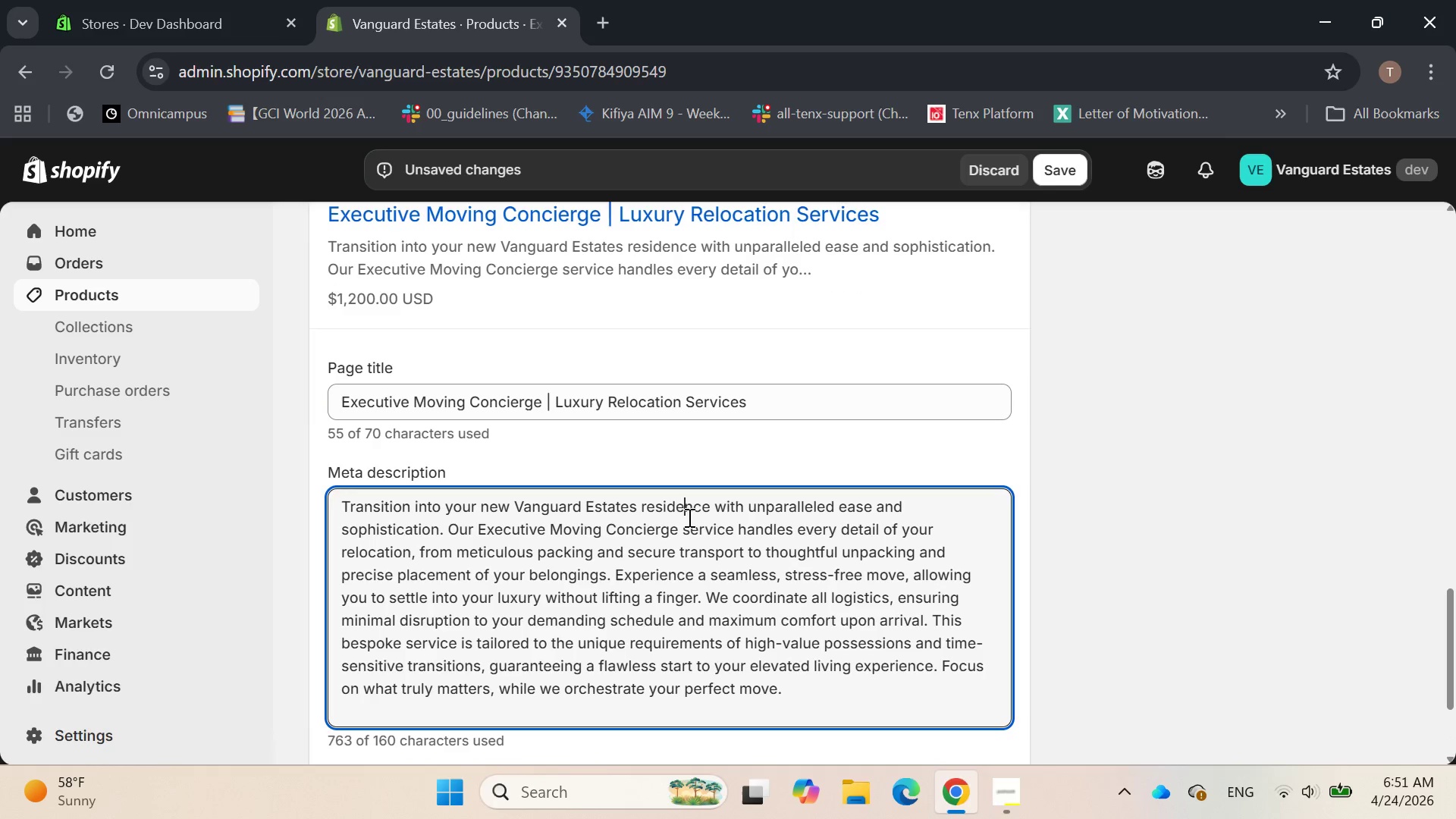 
key(Control+A)
 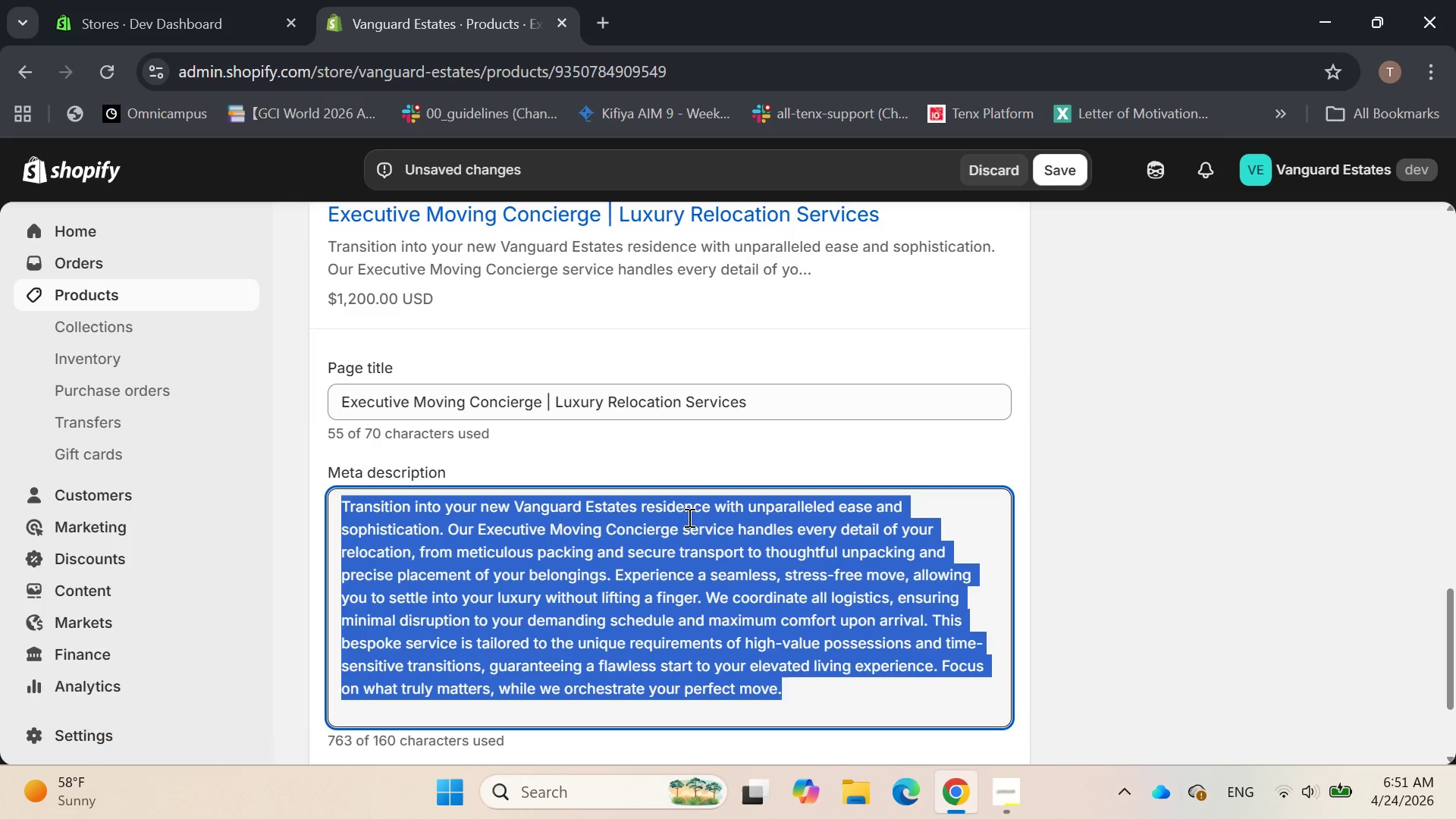 
key(Backspace)
 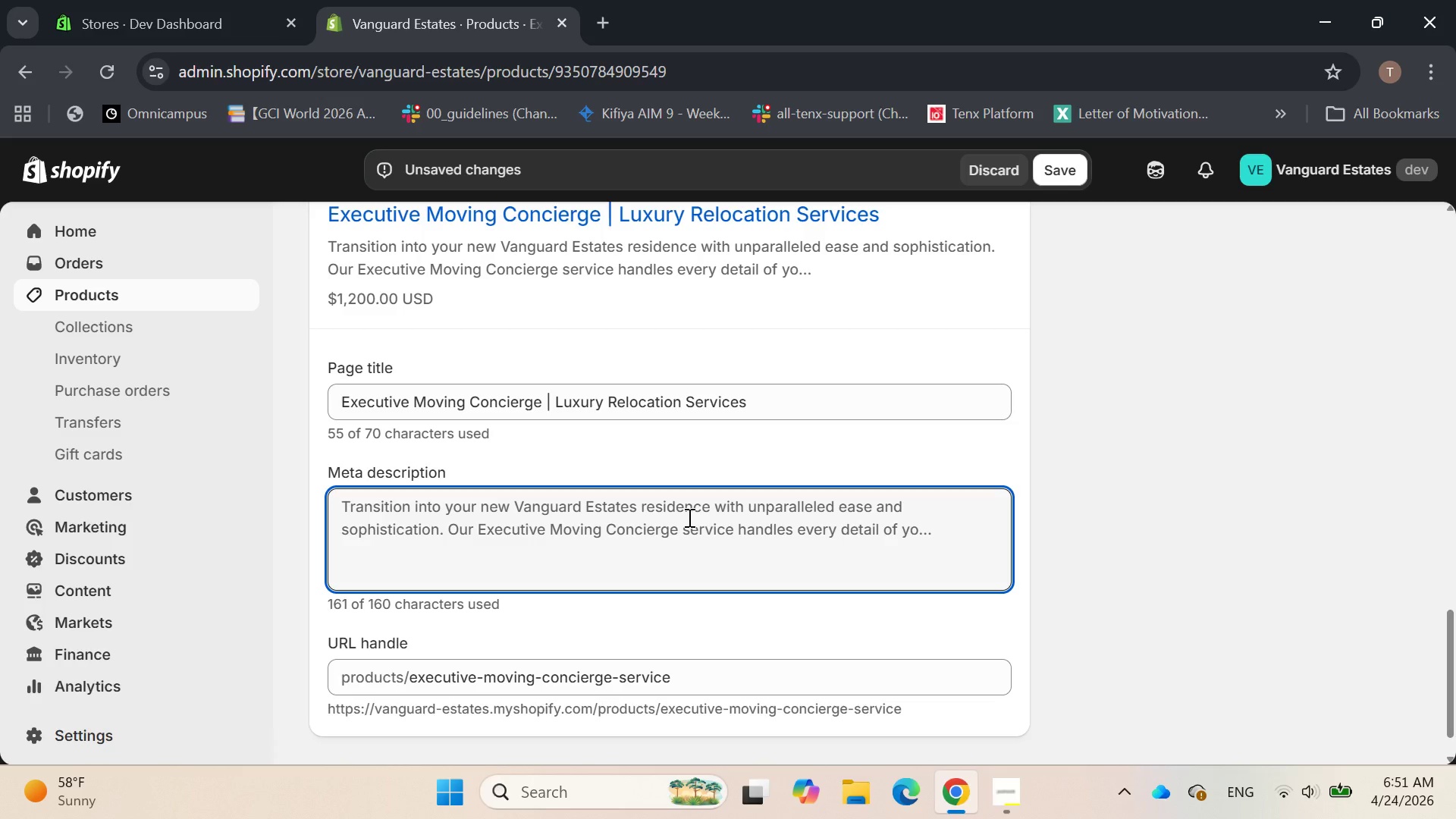 
type(Sea)
 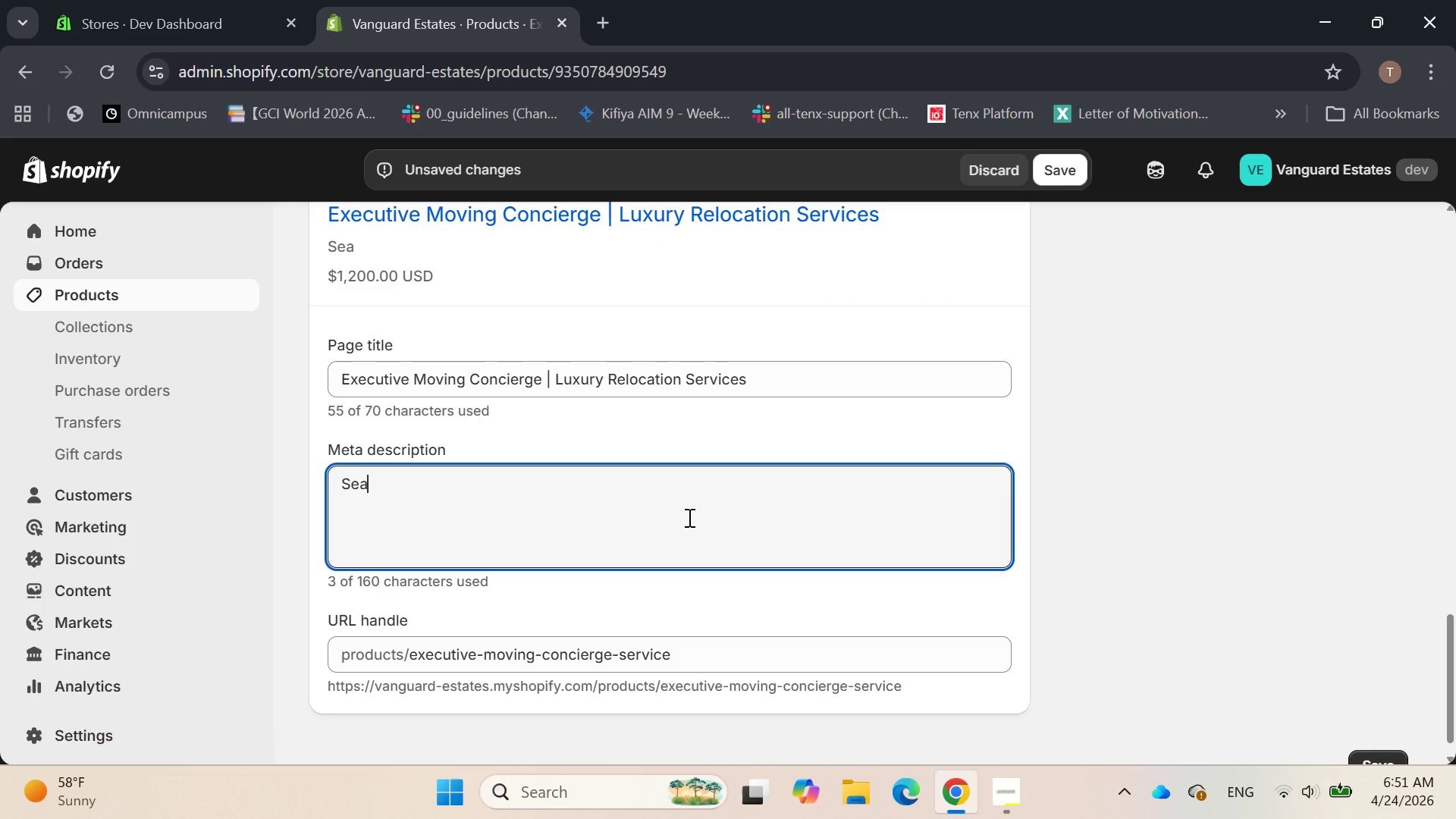 
type(mless )
key(Backspace)
type(, Stre)
key(Backspace)
key(Backspace)
key(Backspace)
key(Backspace)
type(stree)
key(Backspace)
type(ss-free lu)
 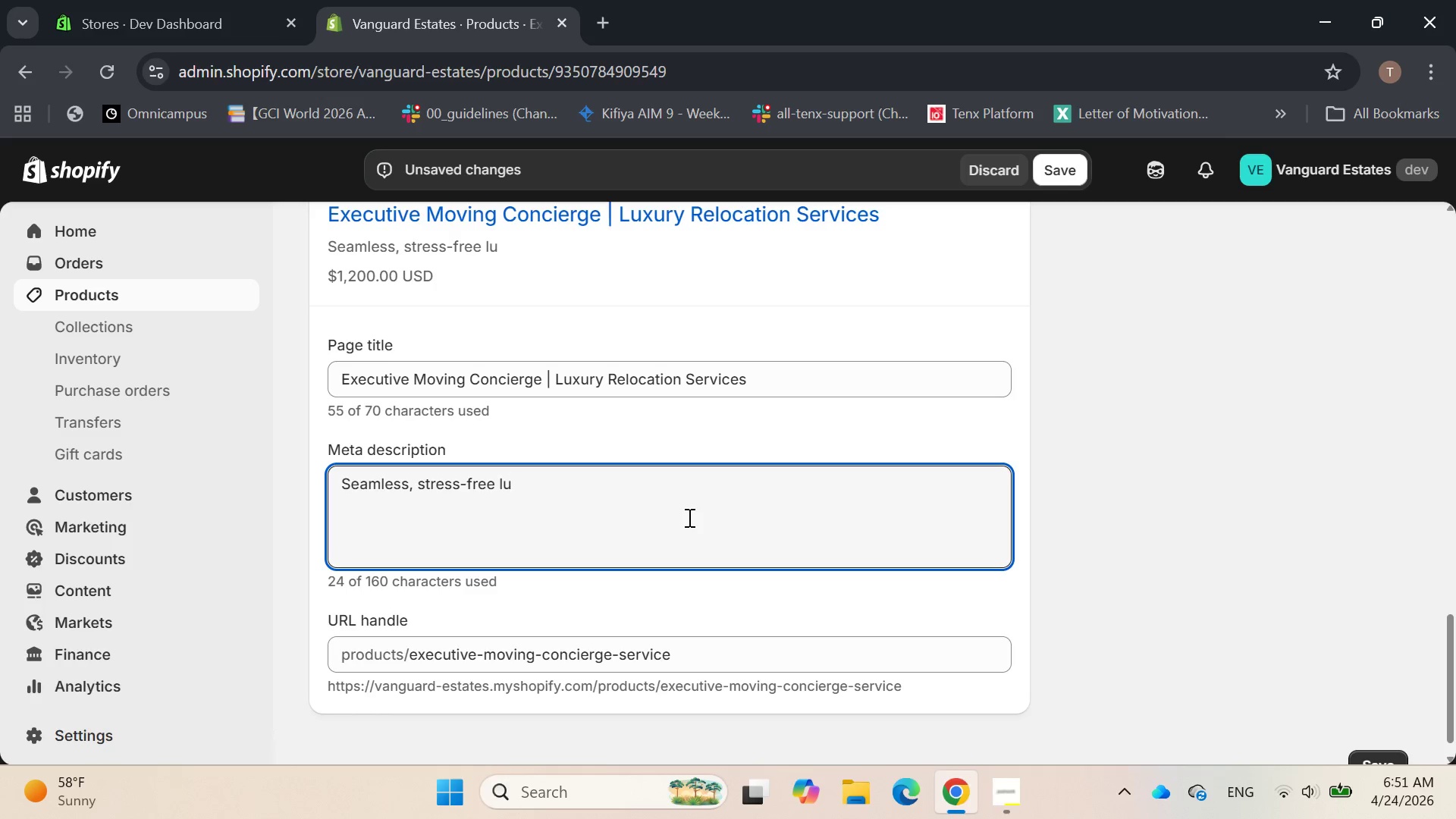 
type(xucty)
key(Backspace)
key(Backspace)
key(Backspace)
 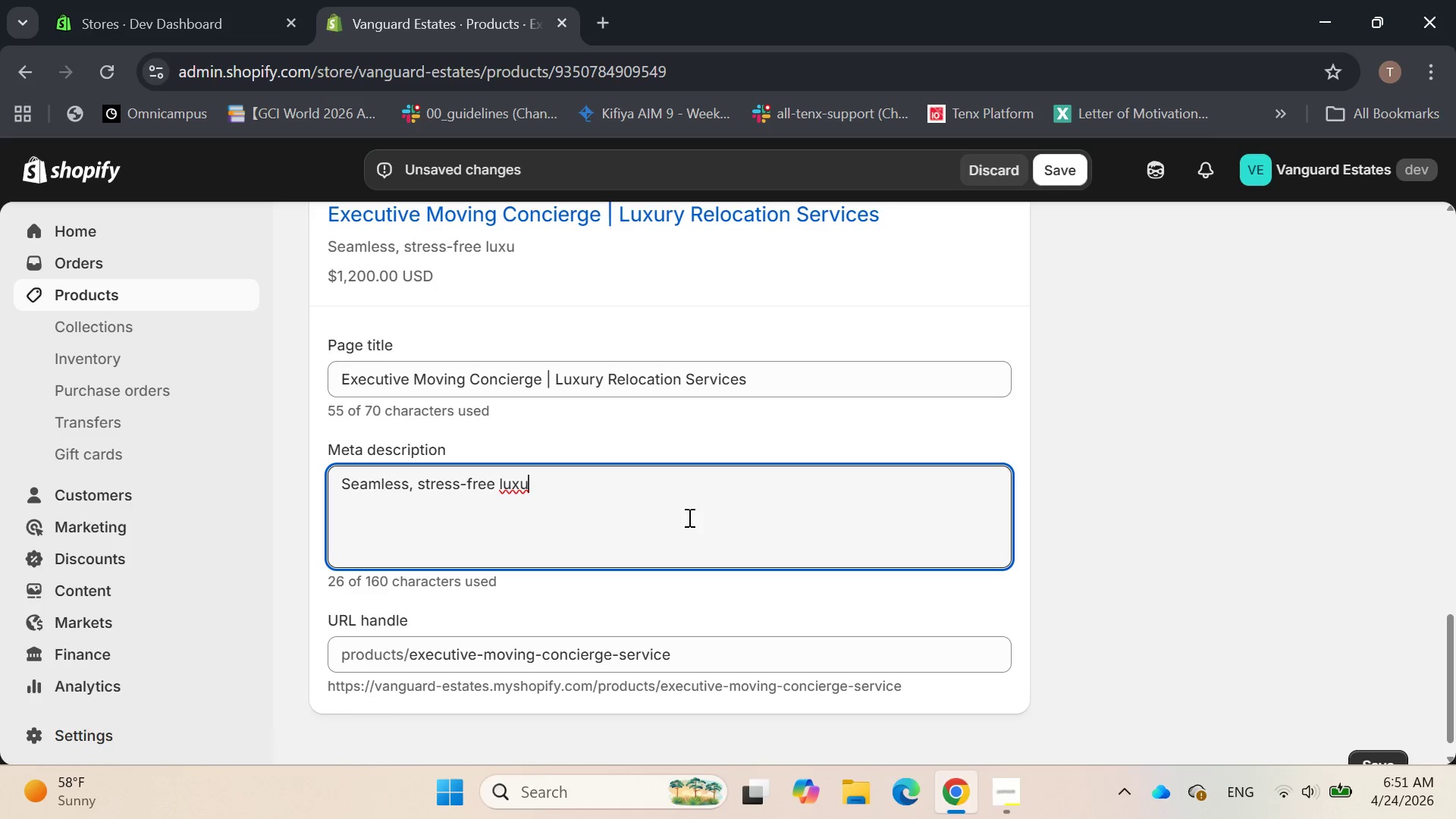 
type(ry)
 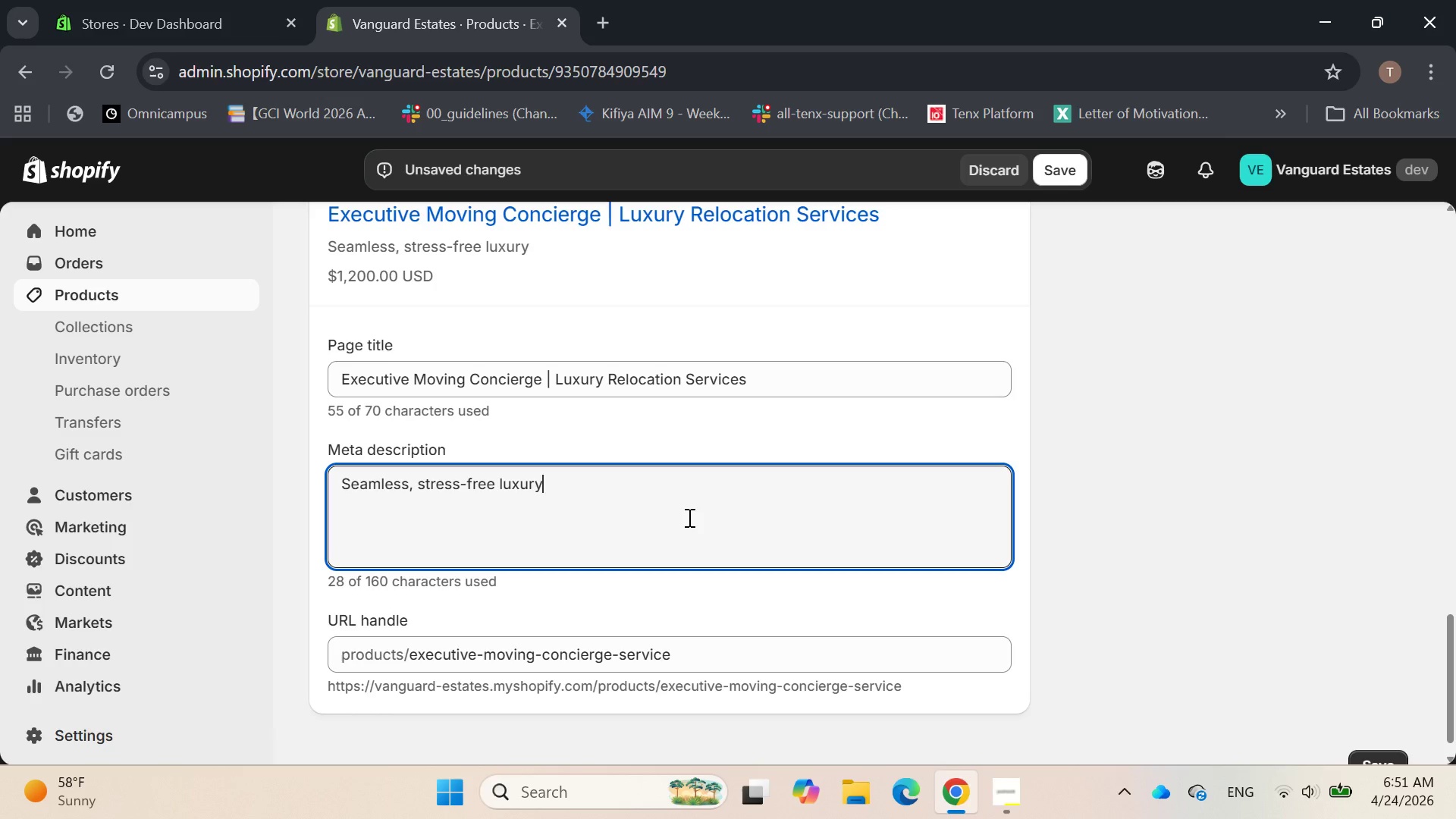 
wait(7.51)
 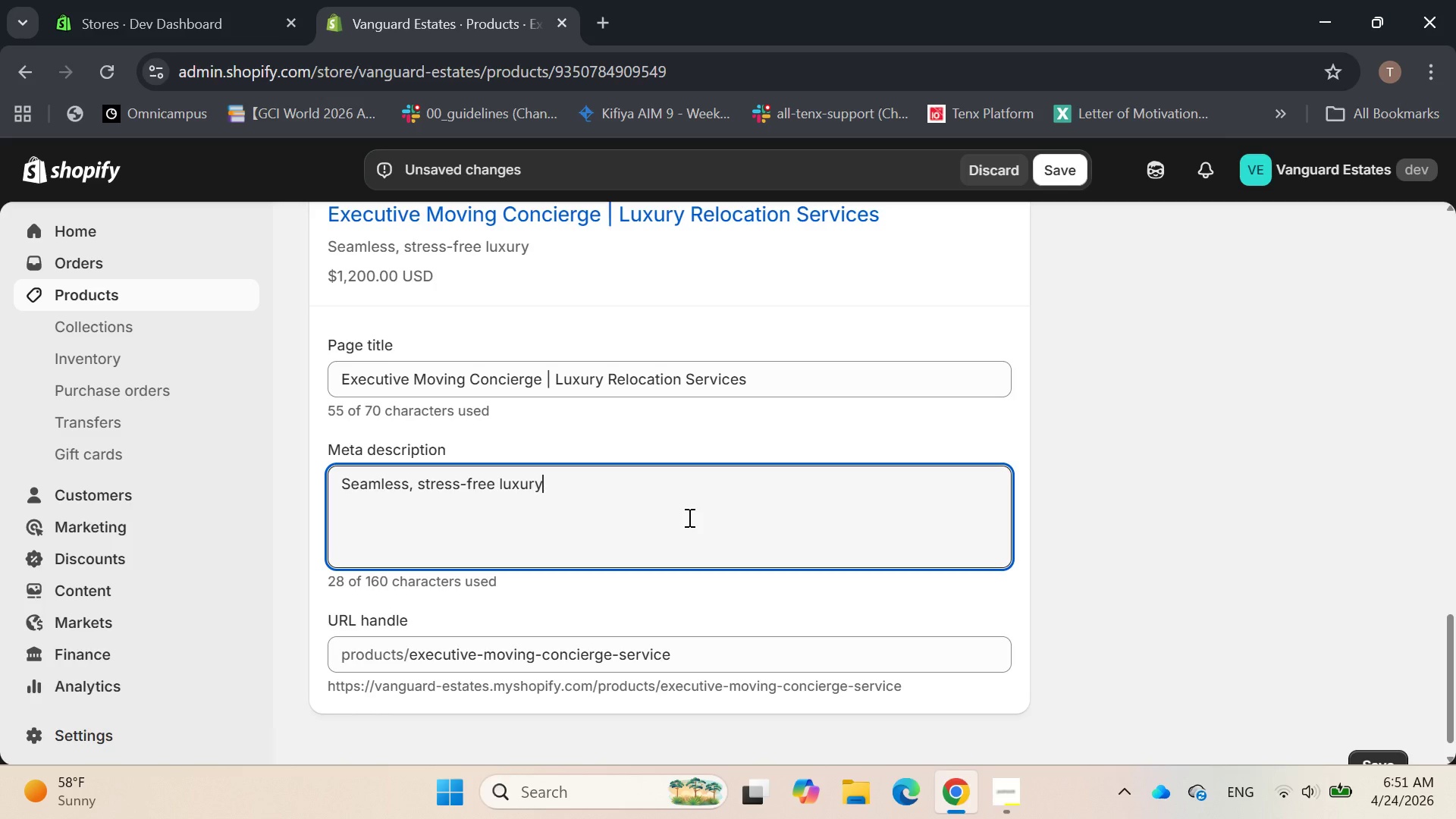 
type( relocaation)
key(Backspace)
key(Backspace)
key(Backspace)
key(Backspace)
key(Backspace)
type(tion )
 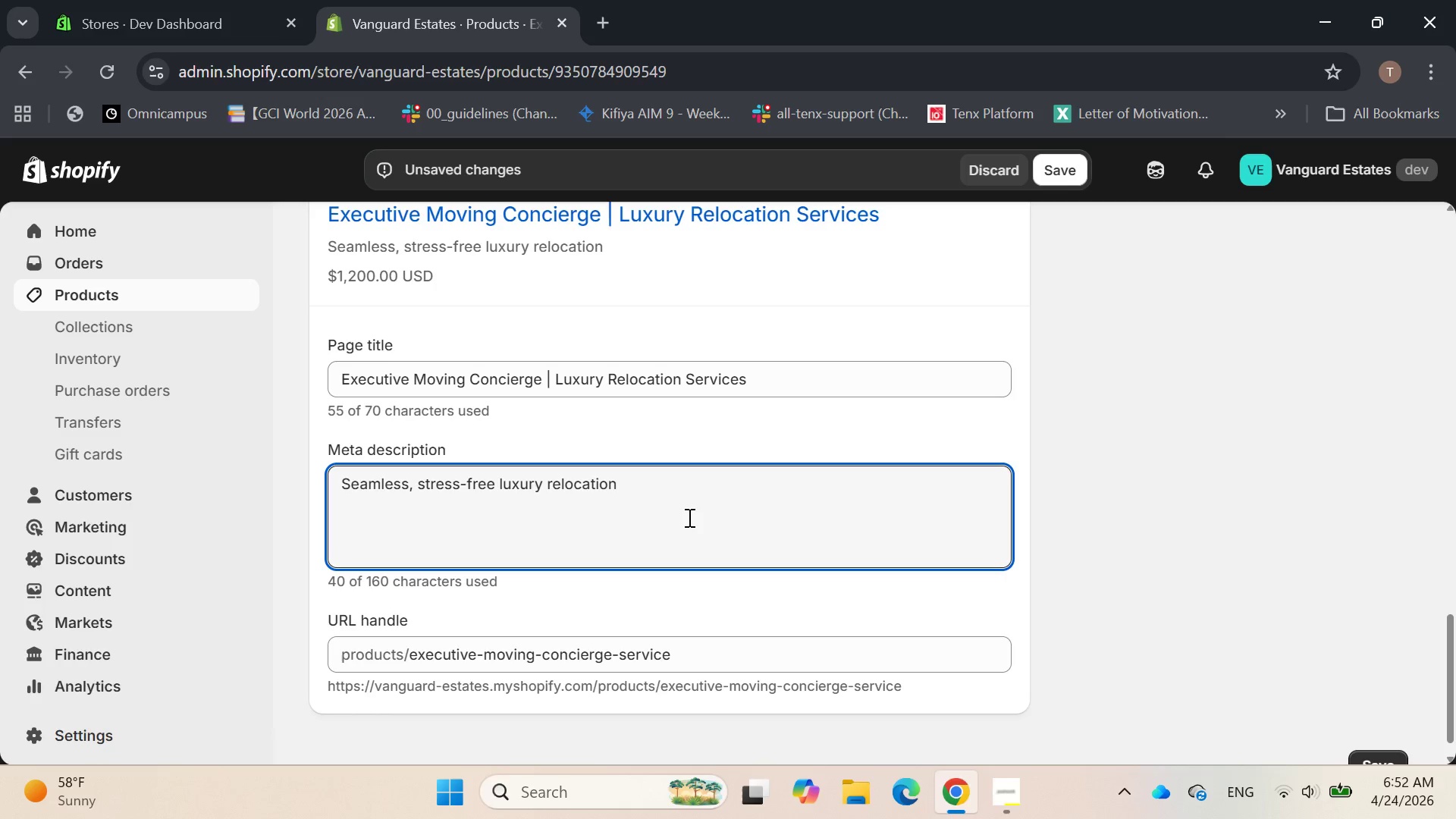 
type(Services)
 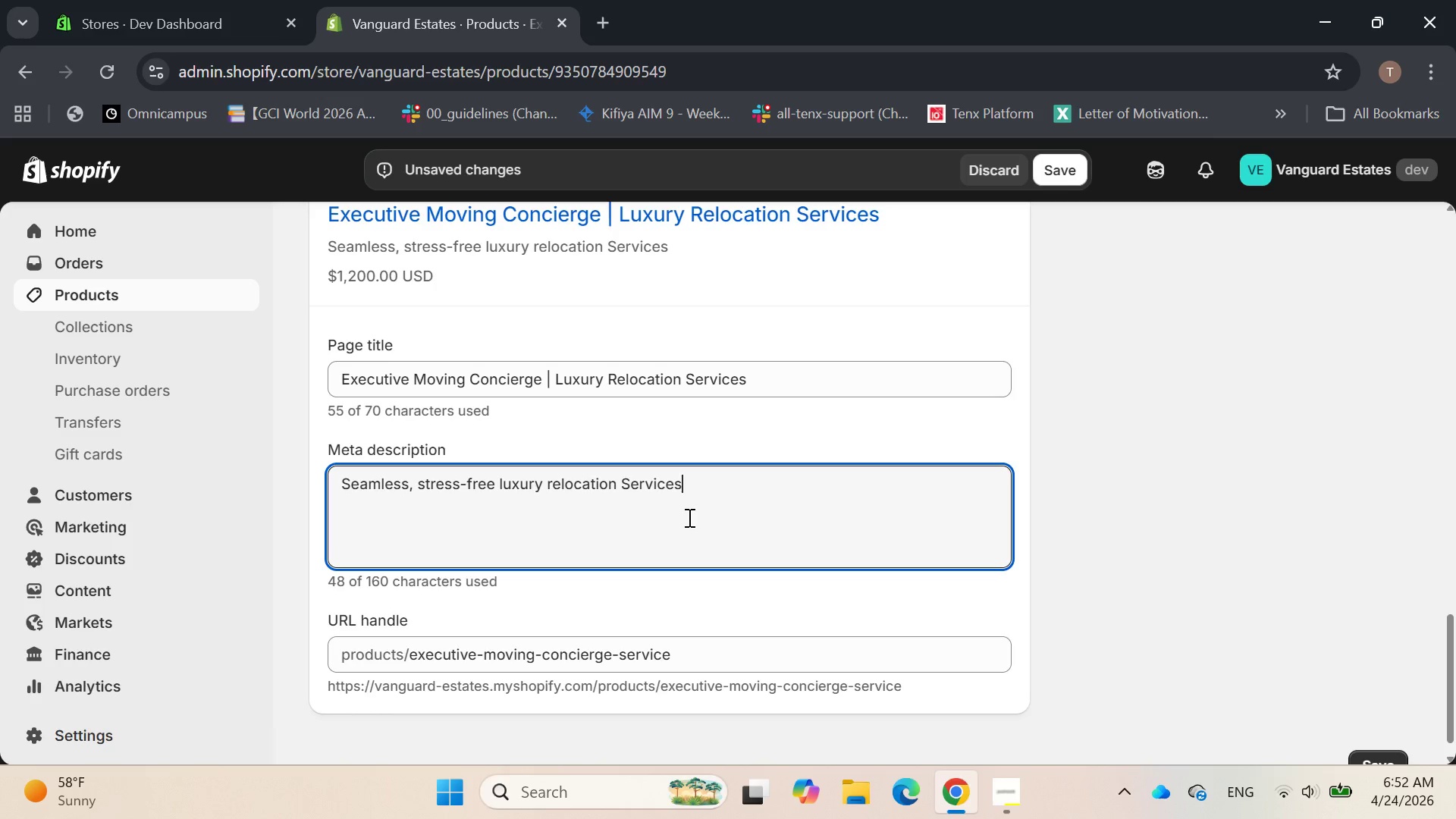 
key(ArrowLeft)
 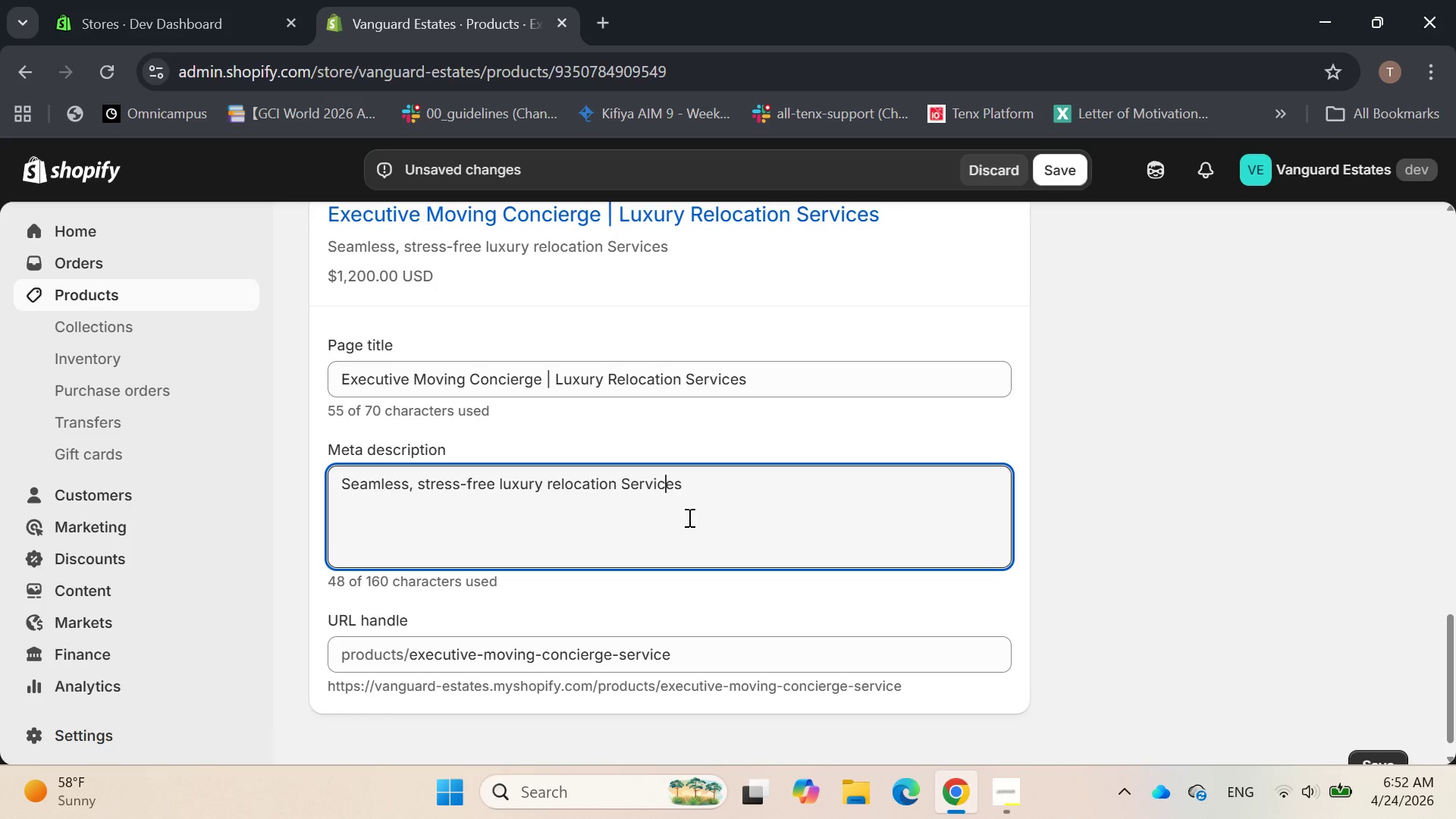 
key(ArrowLeft)
 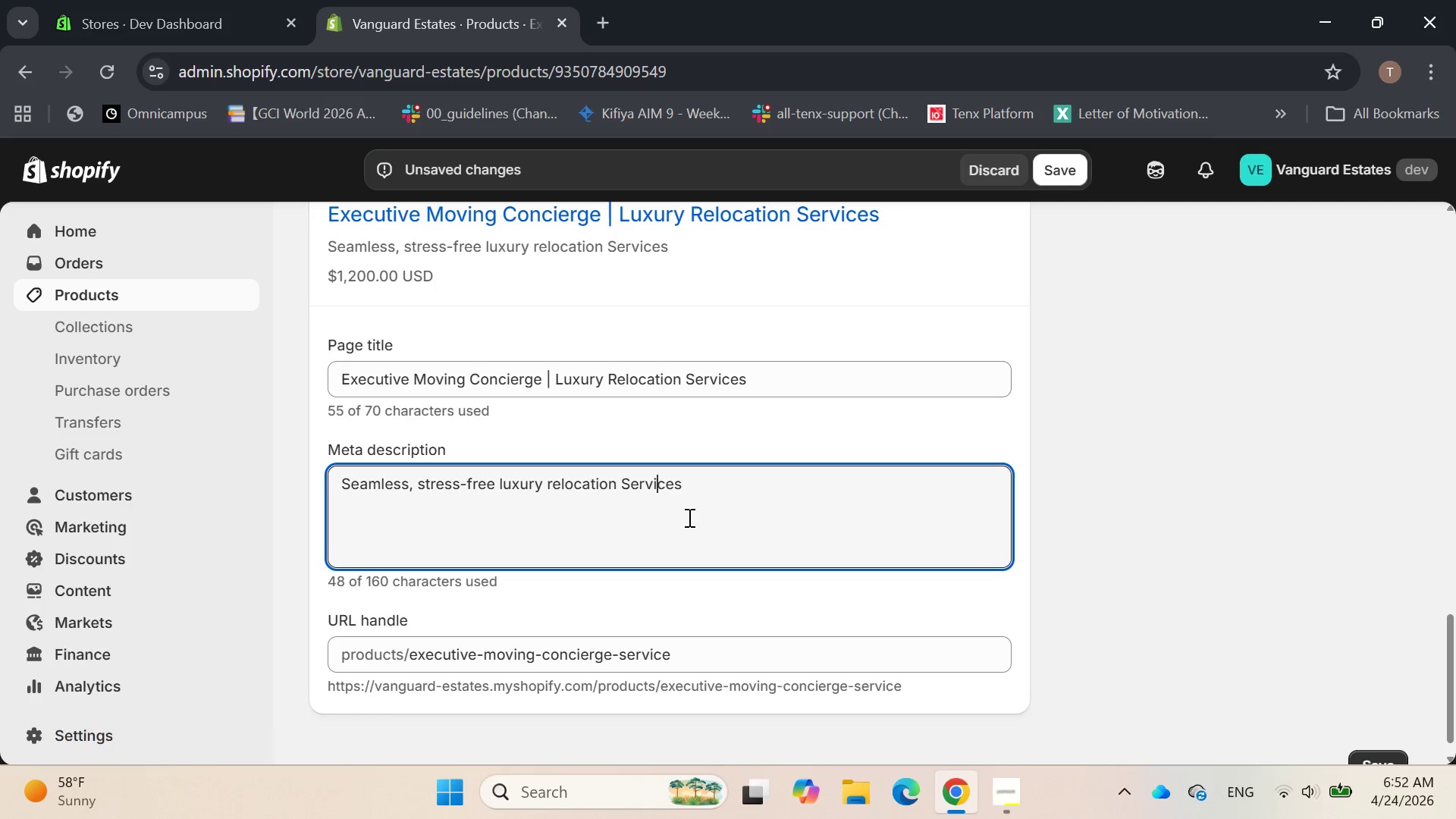 
key(ArrowLeft)
 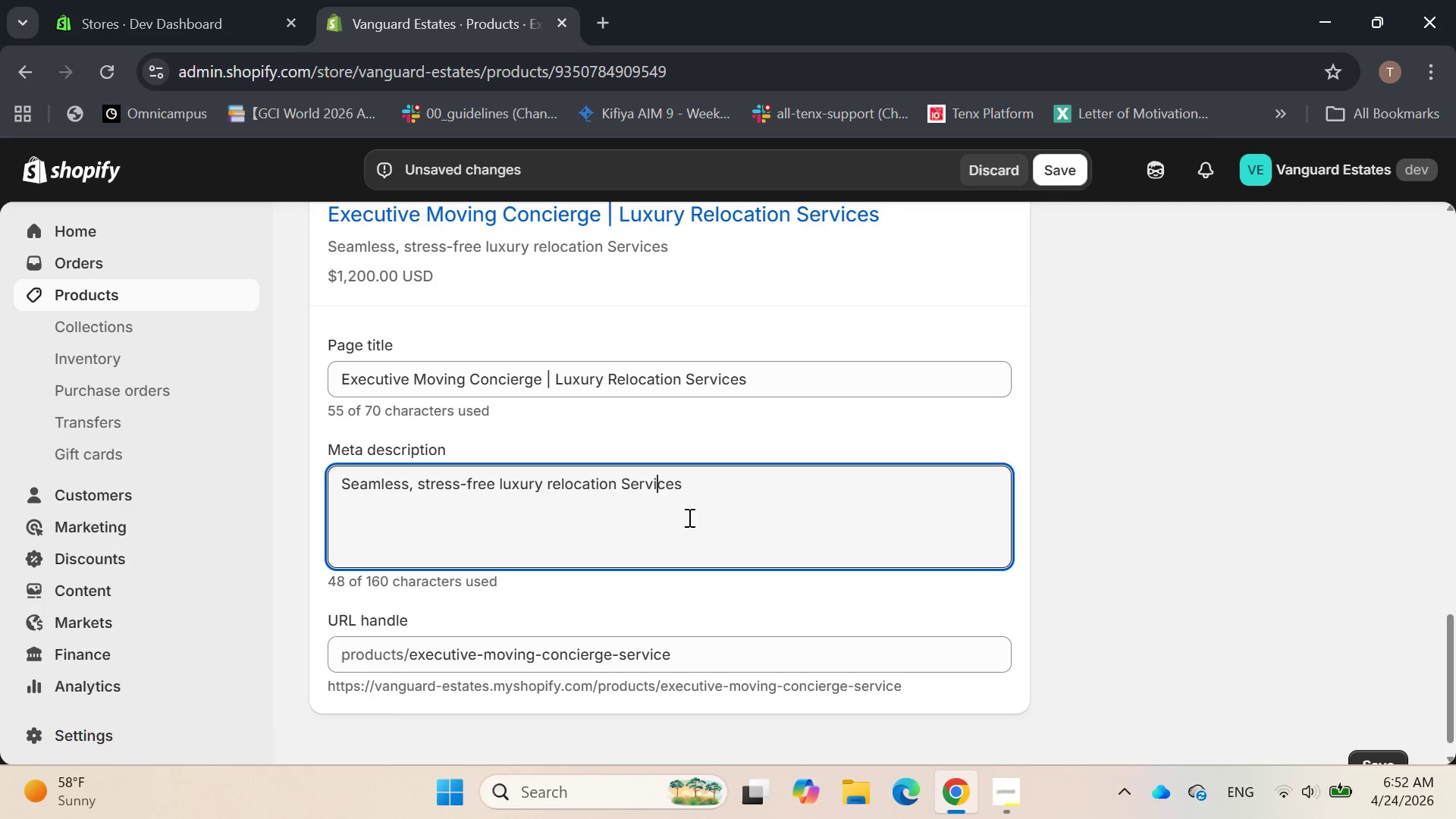 
key(ArrowLeft)
 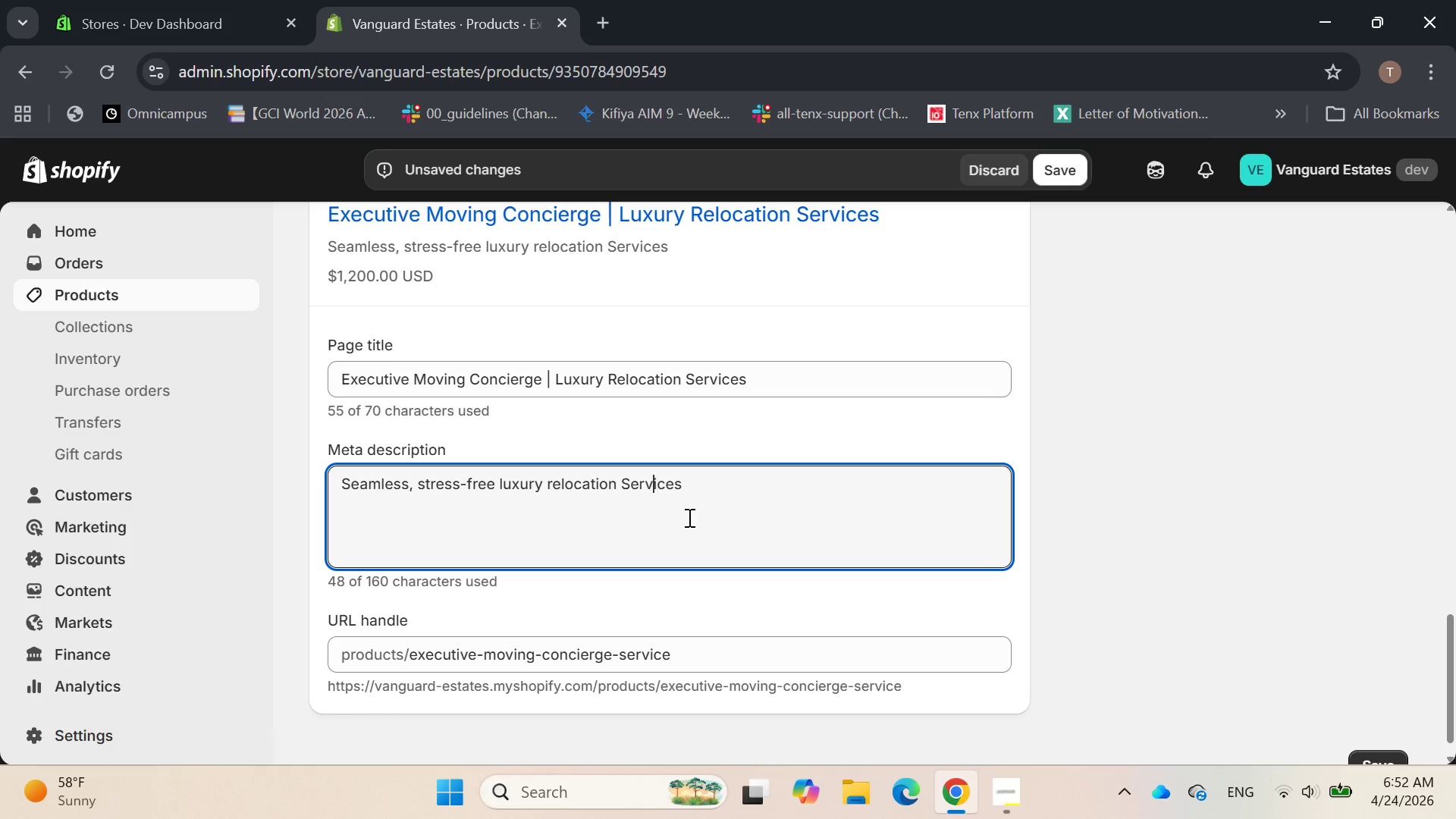 
key(ArrowLeft)
 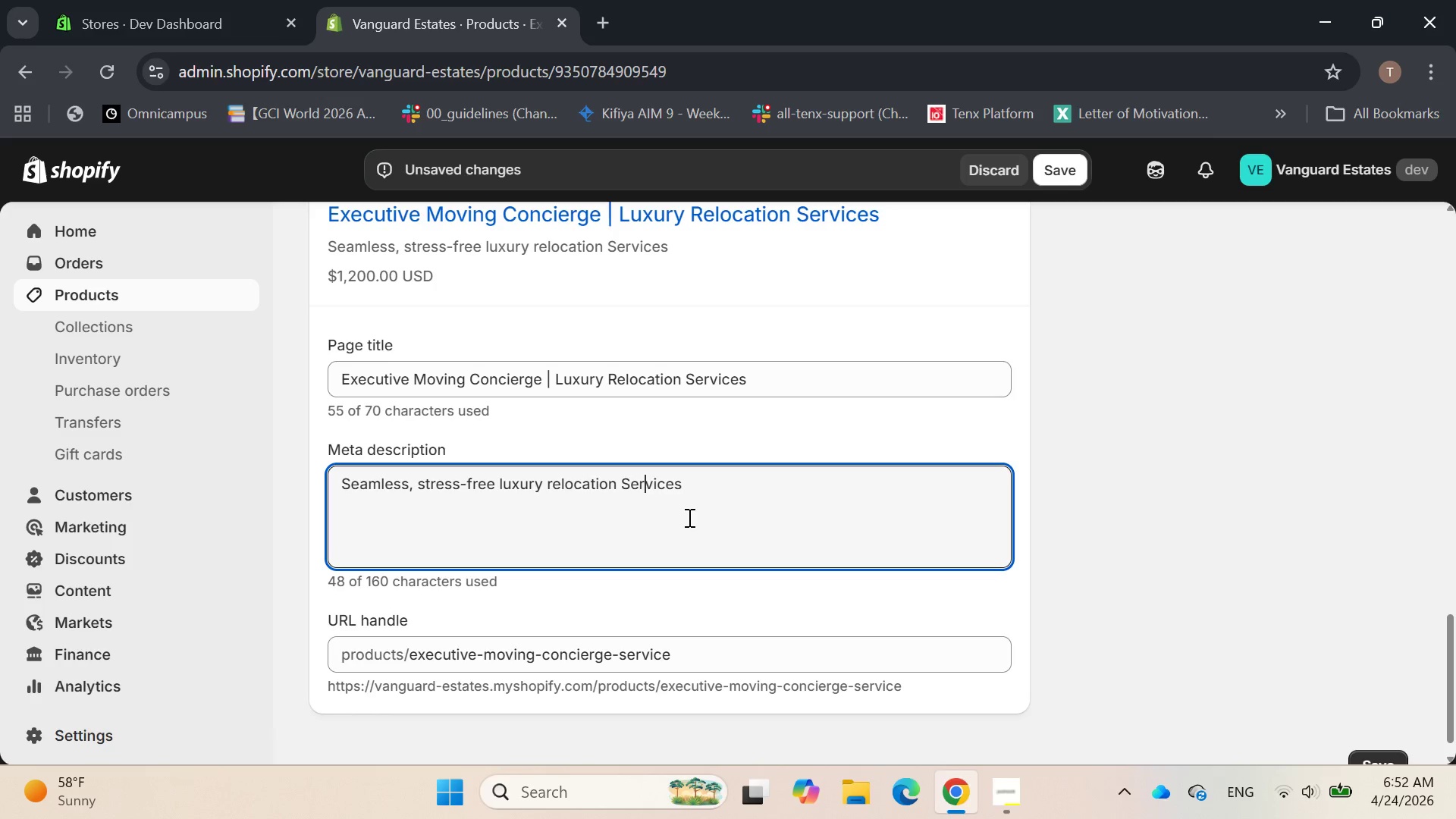 
key(ArrowLeft)
 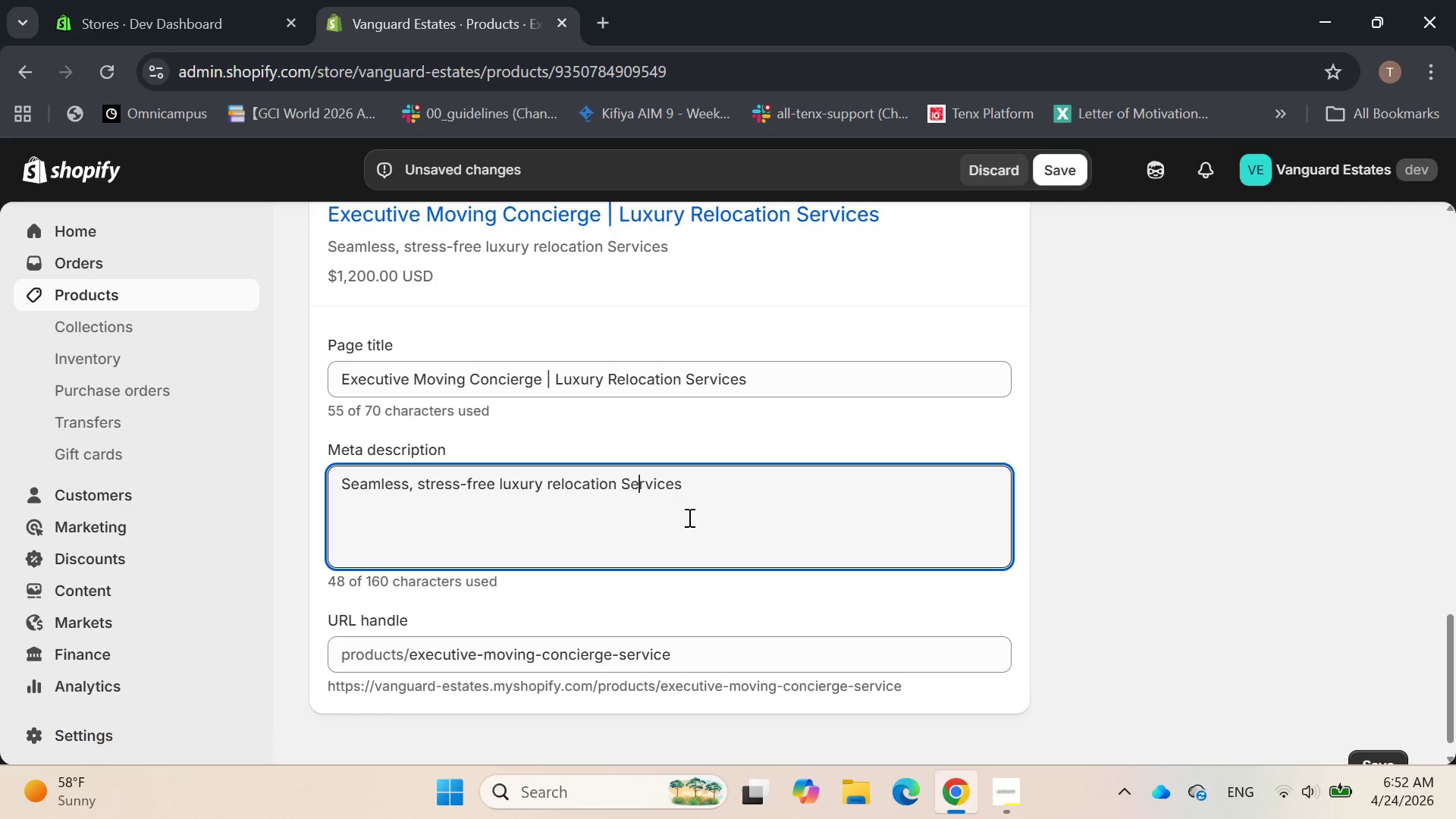 
key(ArrowLeft)
 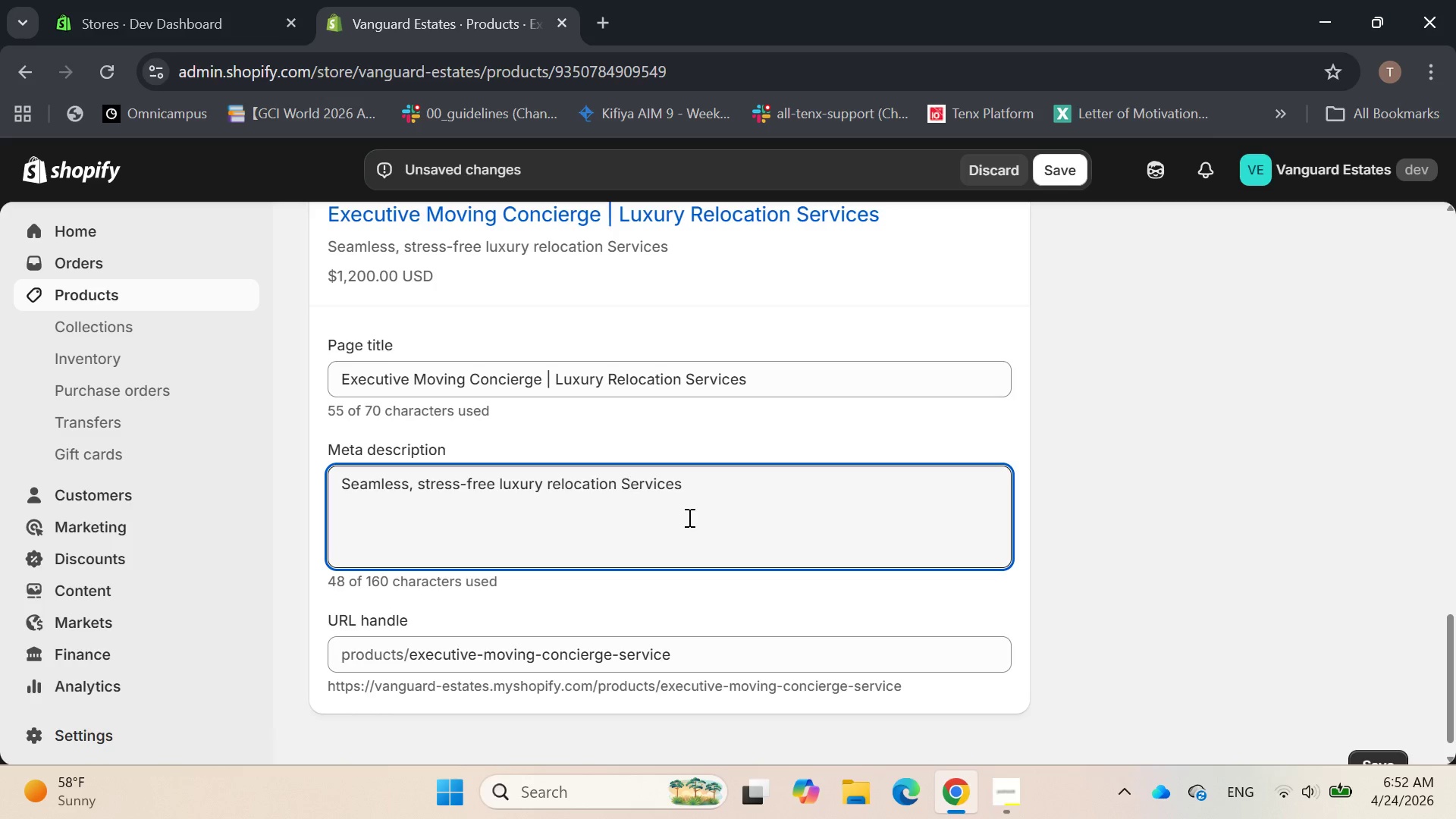 
key(Backspace)
 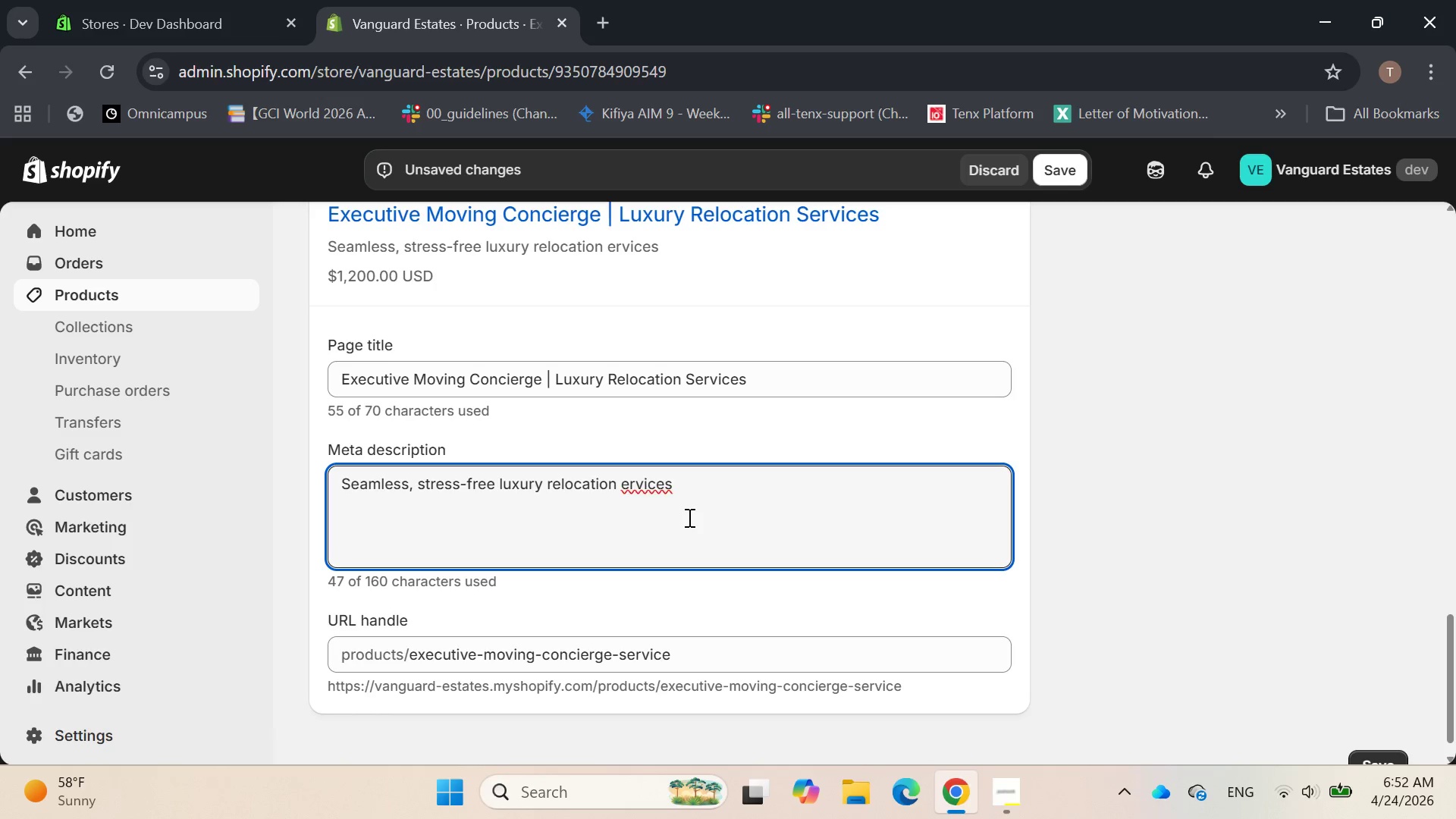 
key(S)
 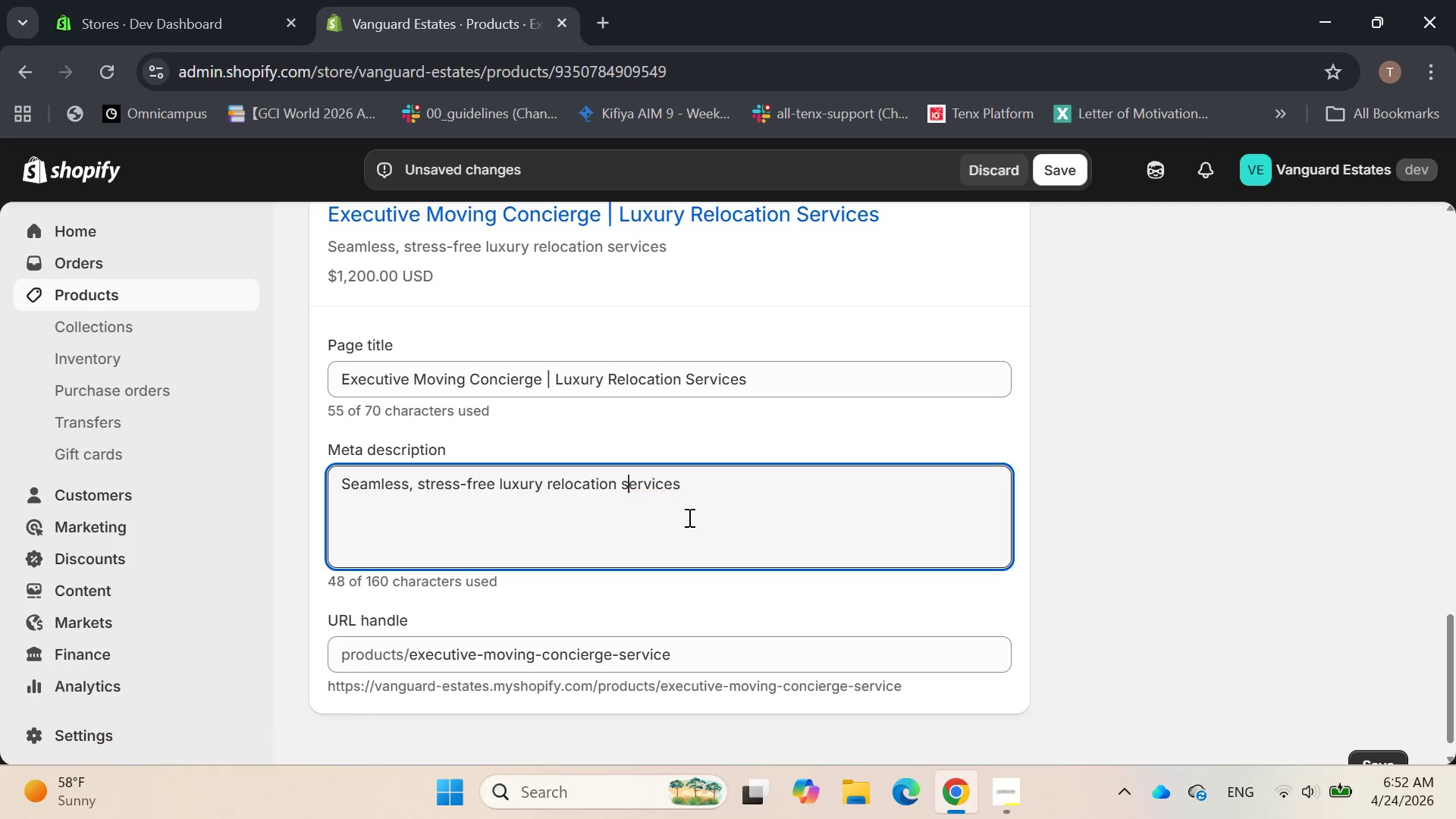 
hold_key(key=ArrowRight, duration=0.97)
 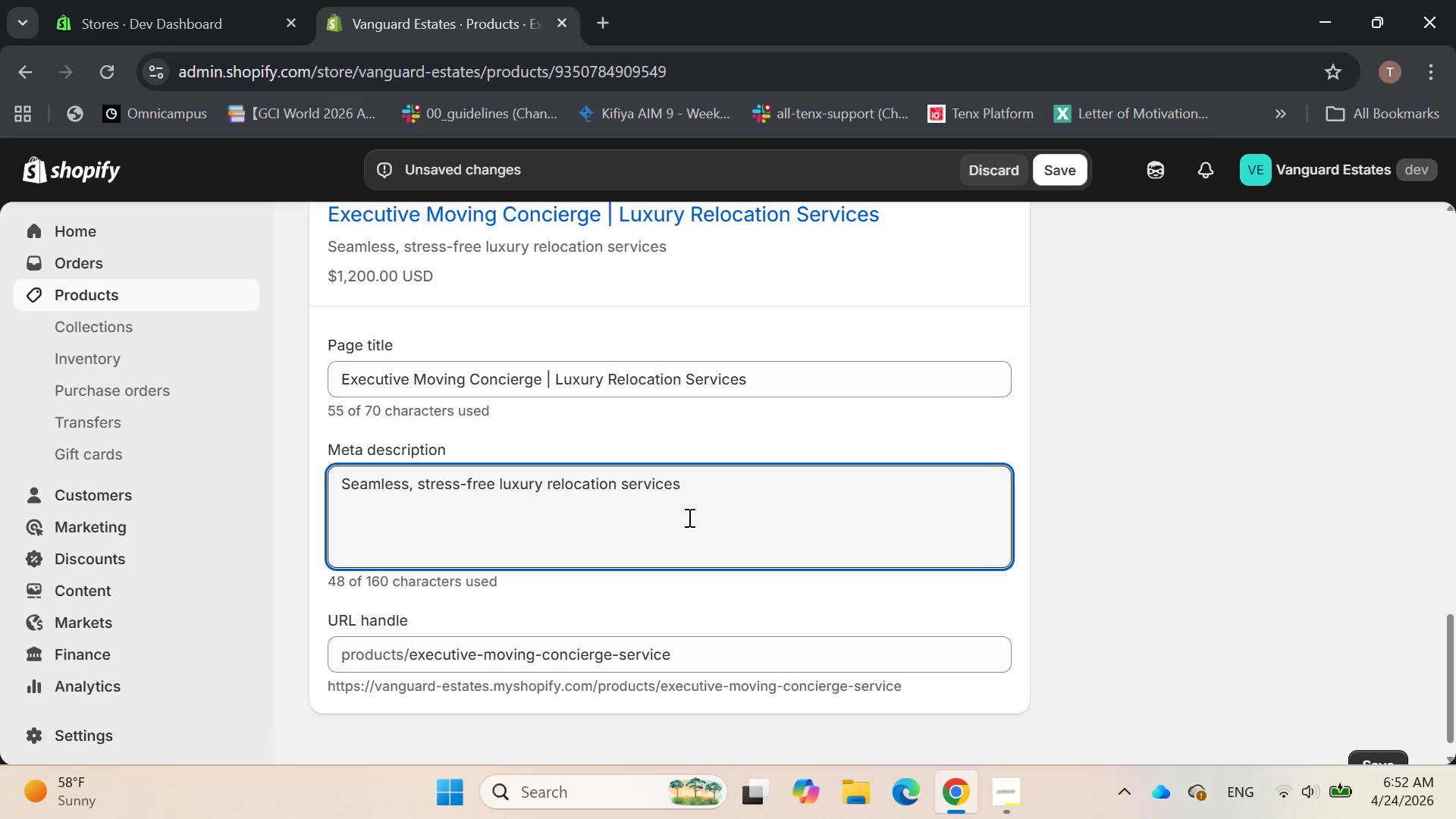 
type( for vanguard)
 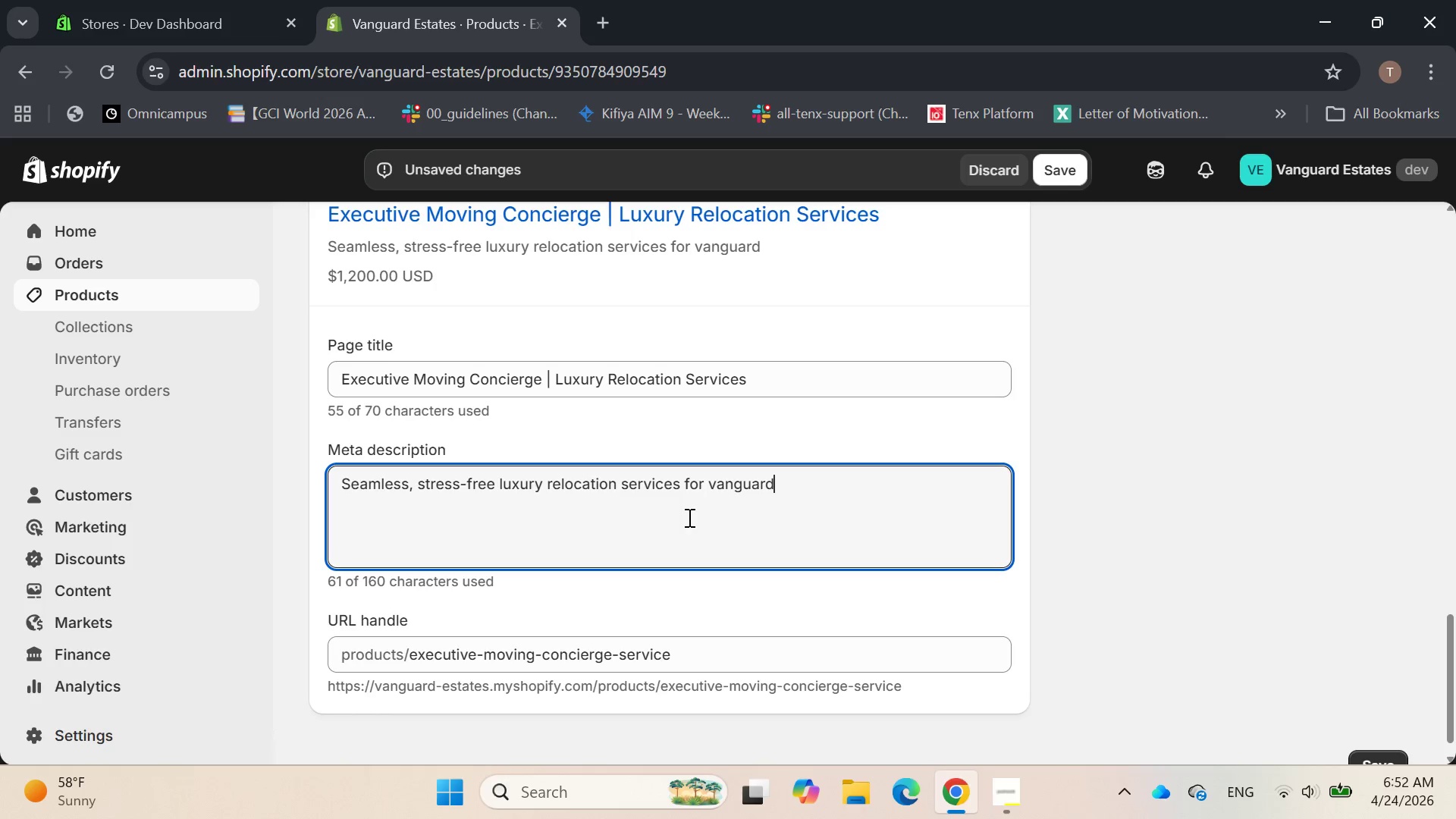 
wait(5.83)
 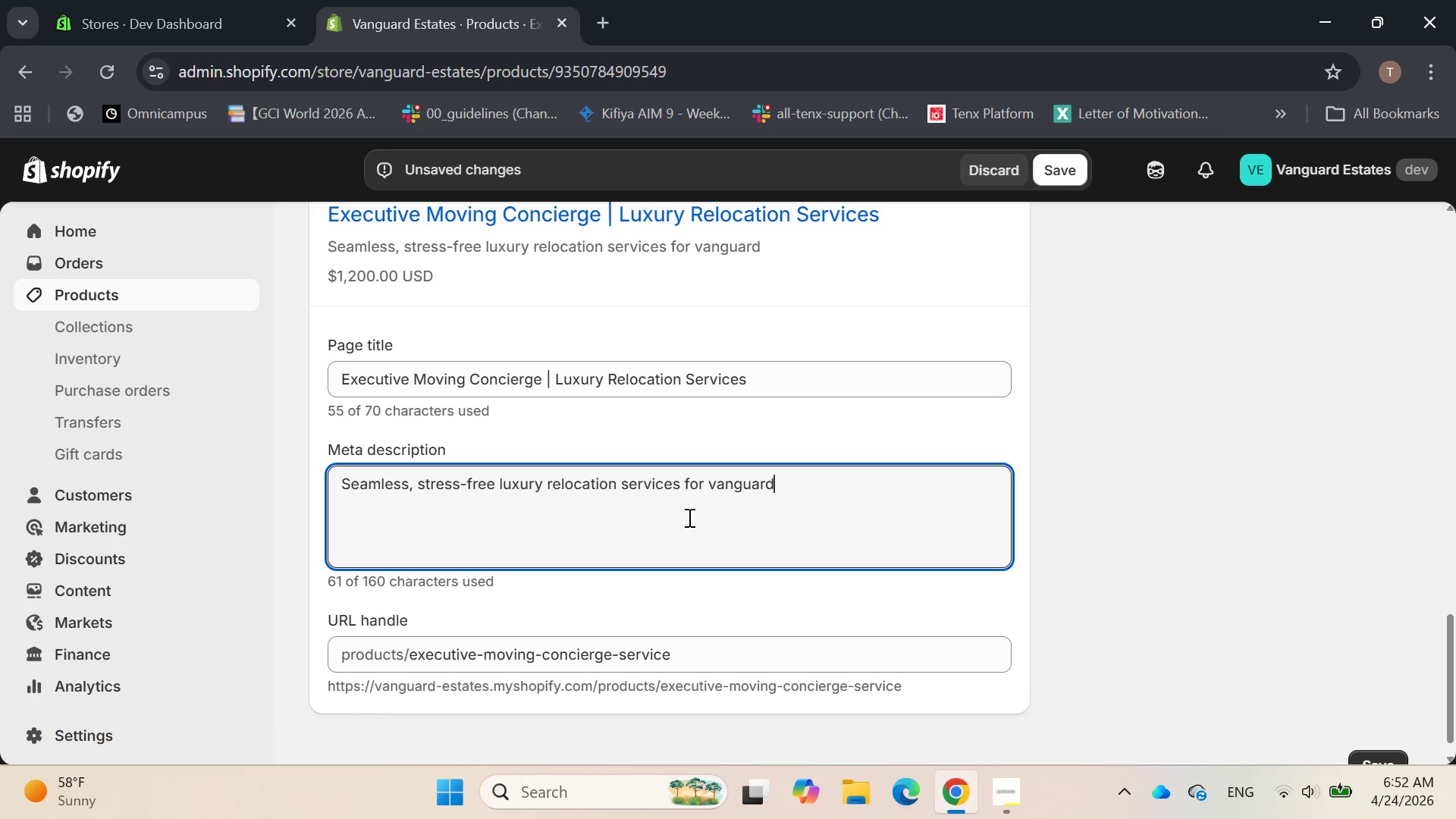 
type( Estates Residence)
 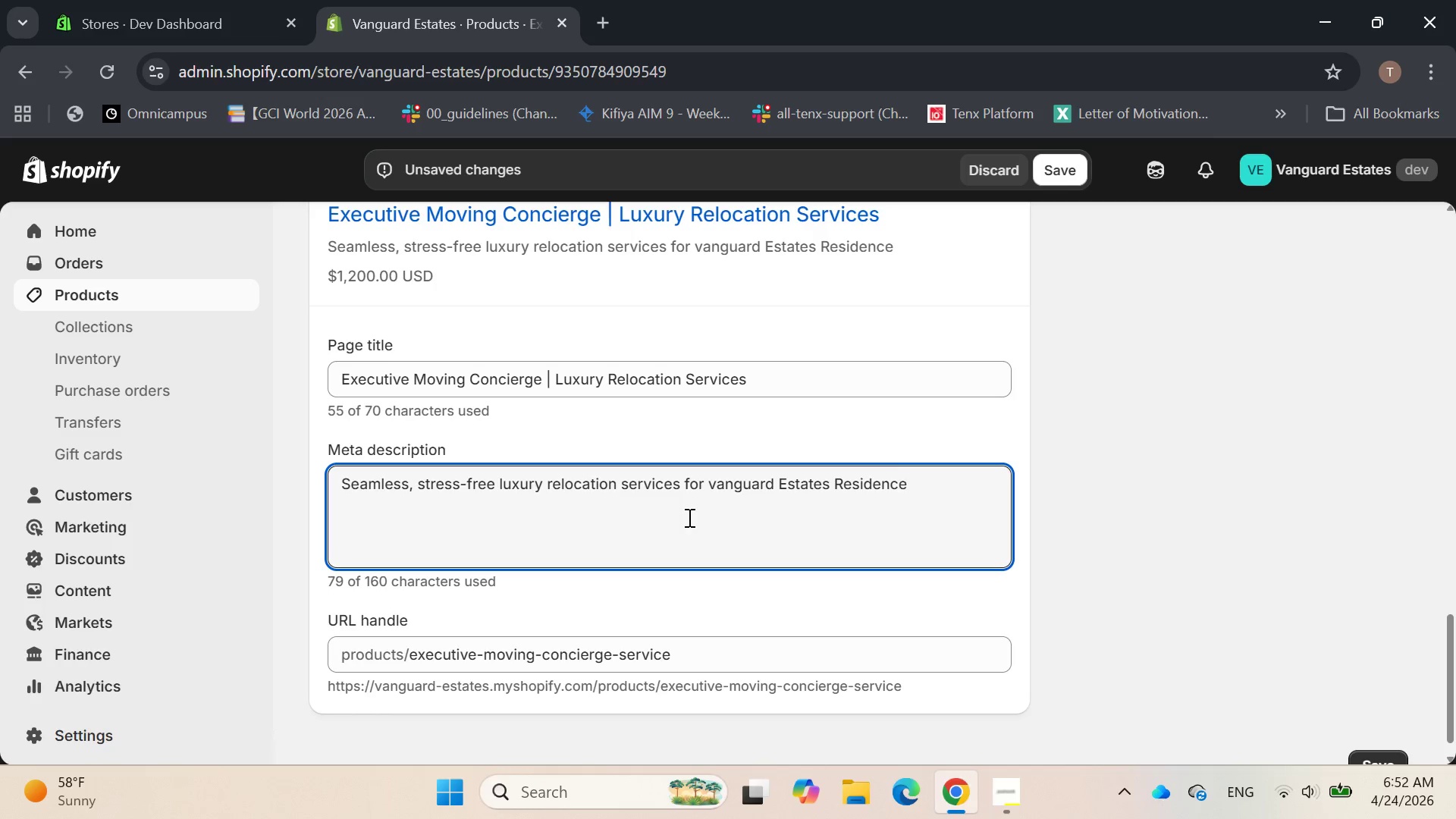 
key(ArrowLeft)
 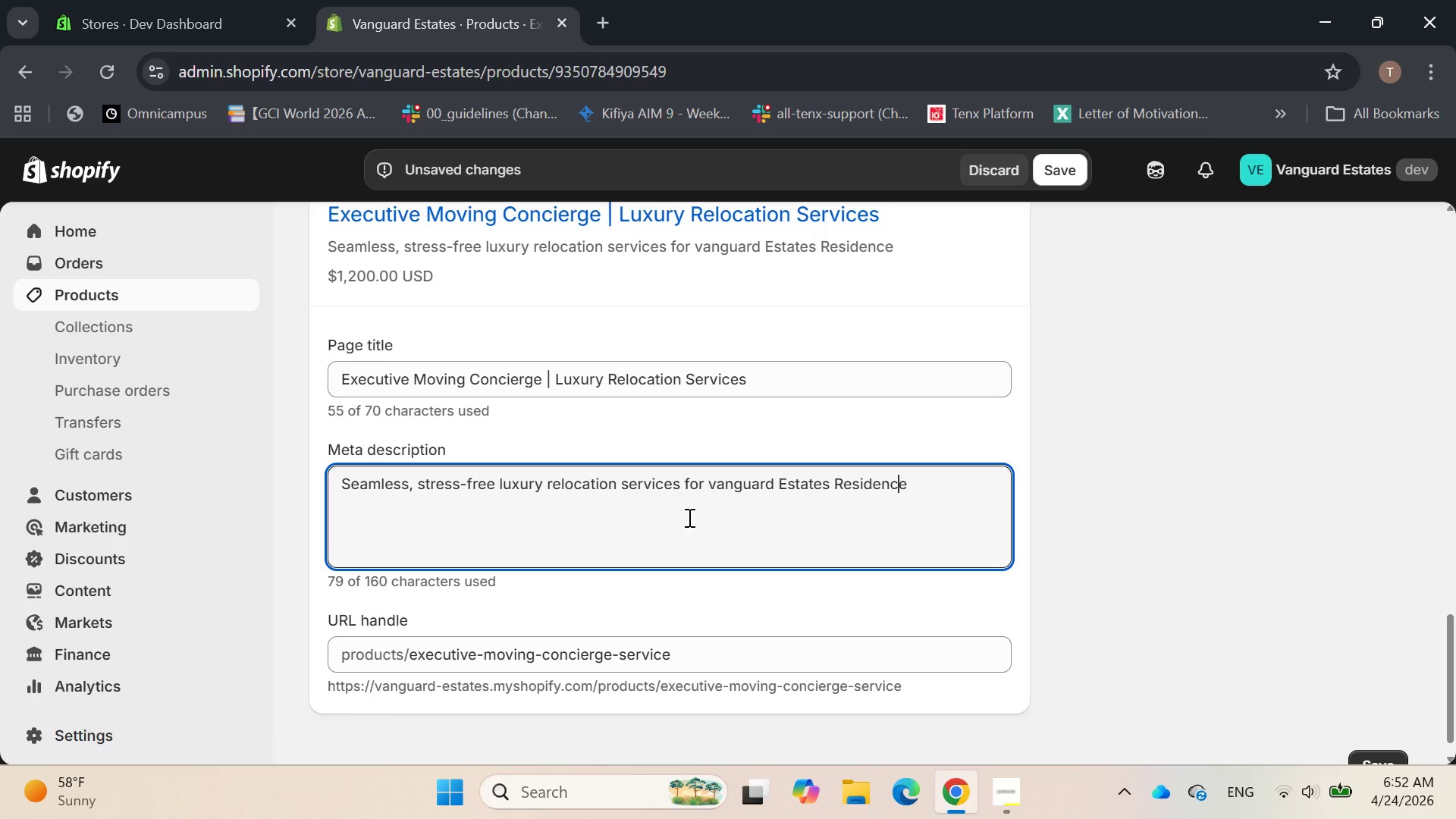 
key(ArrowLeft)
 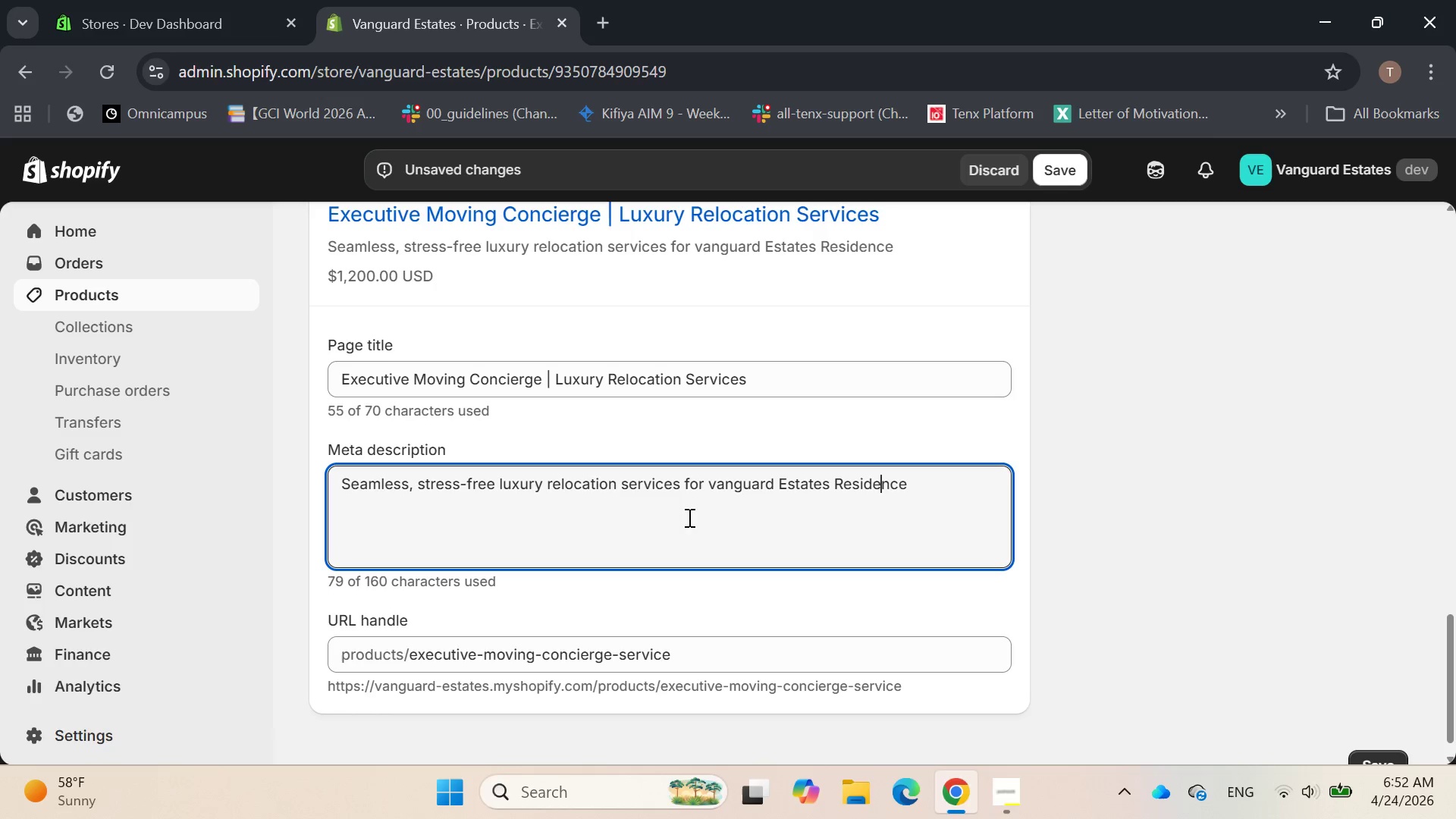 
key(ArrowLeft)
 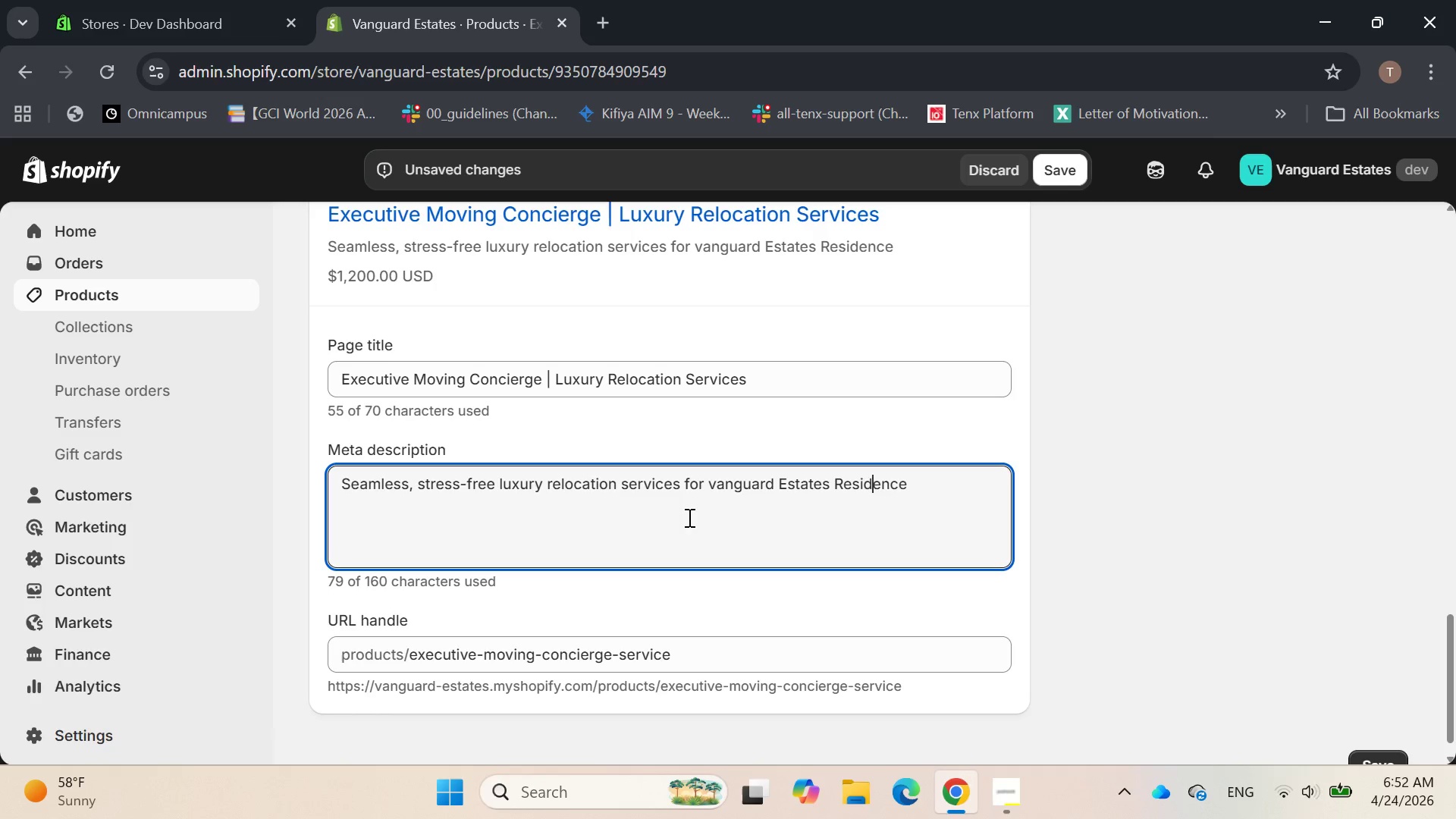 
key(ArrowLeft)
 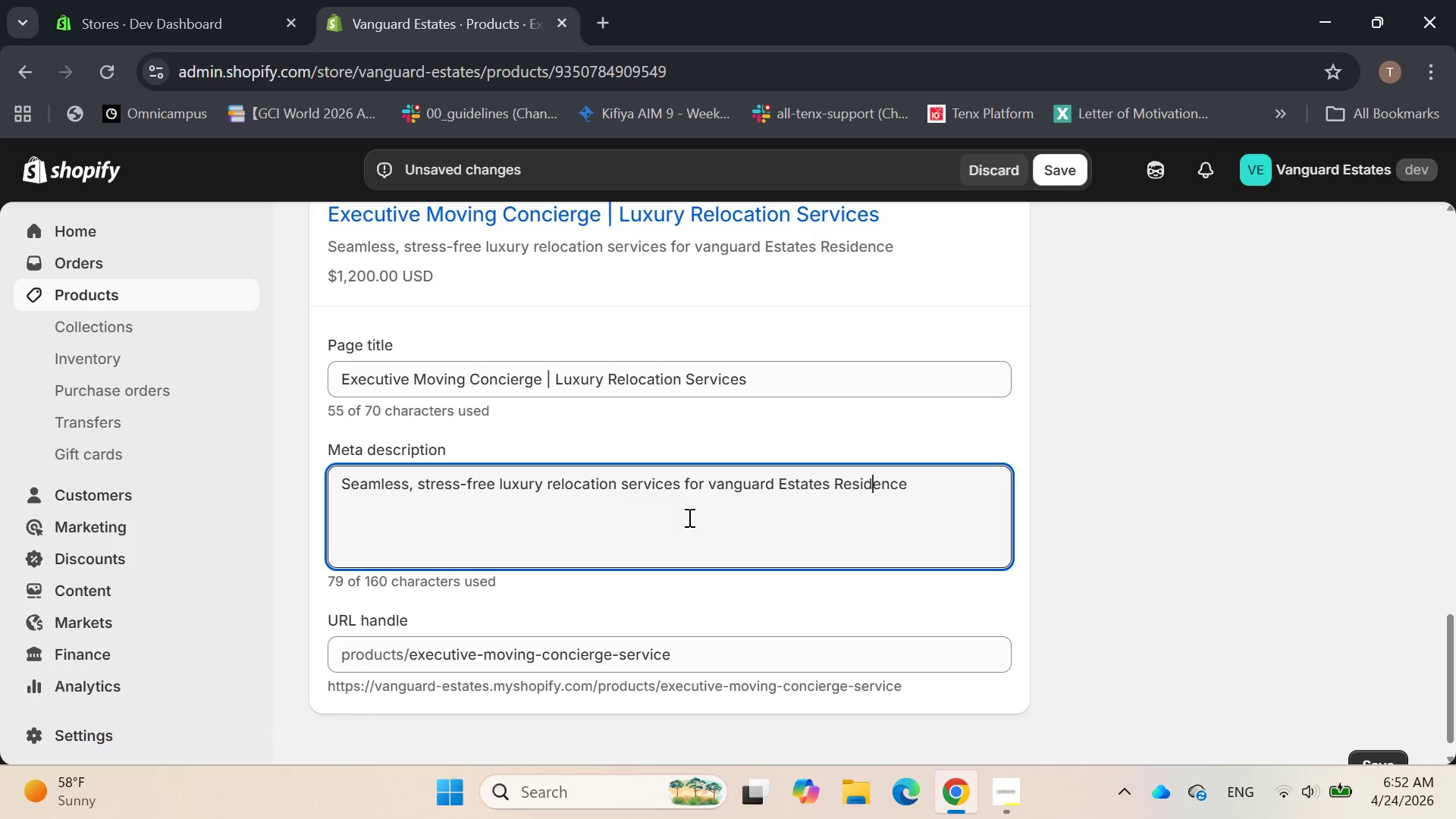 
key(ArrowLeft)
 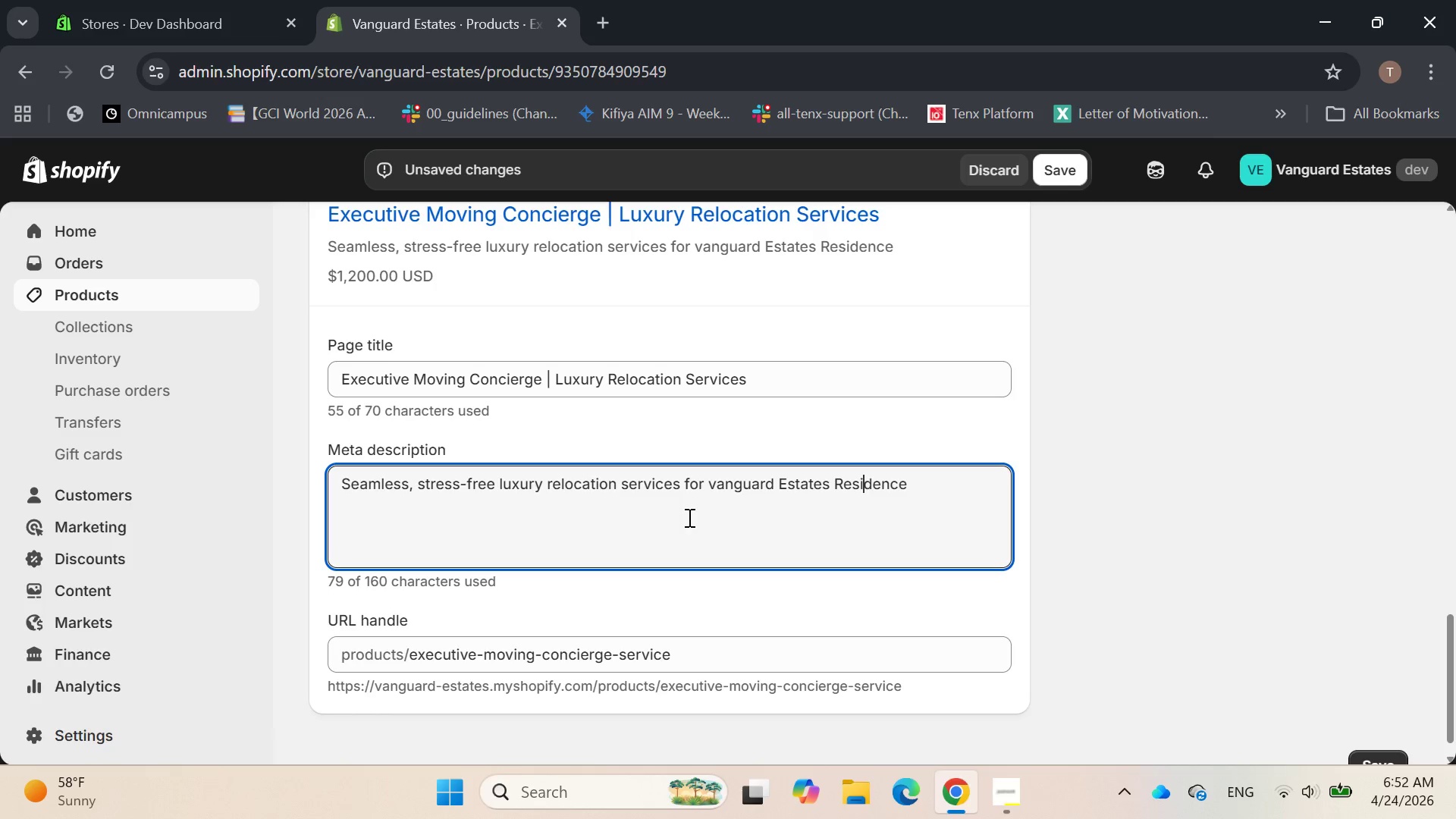 
key(ArrowLeft)
 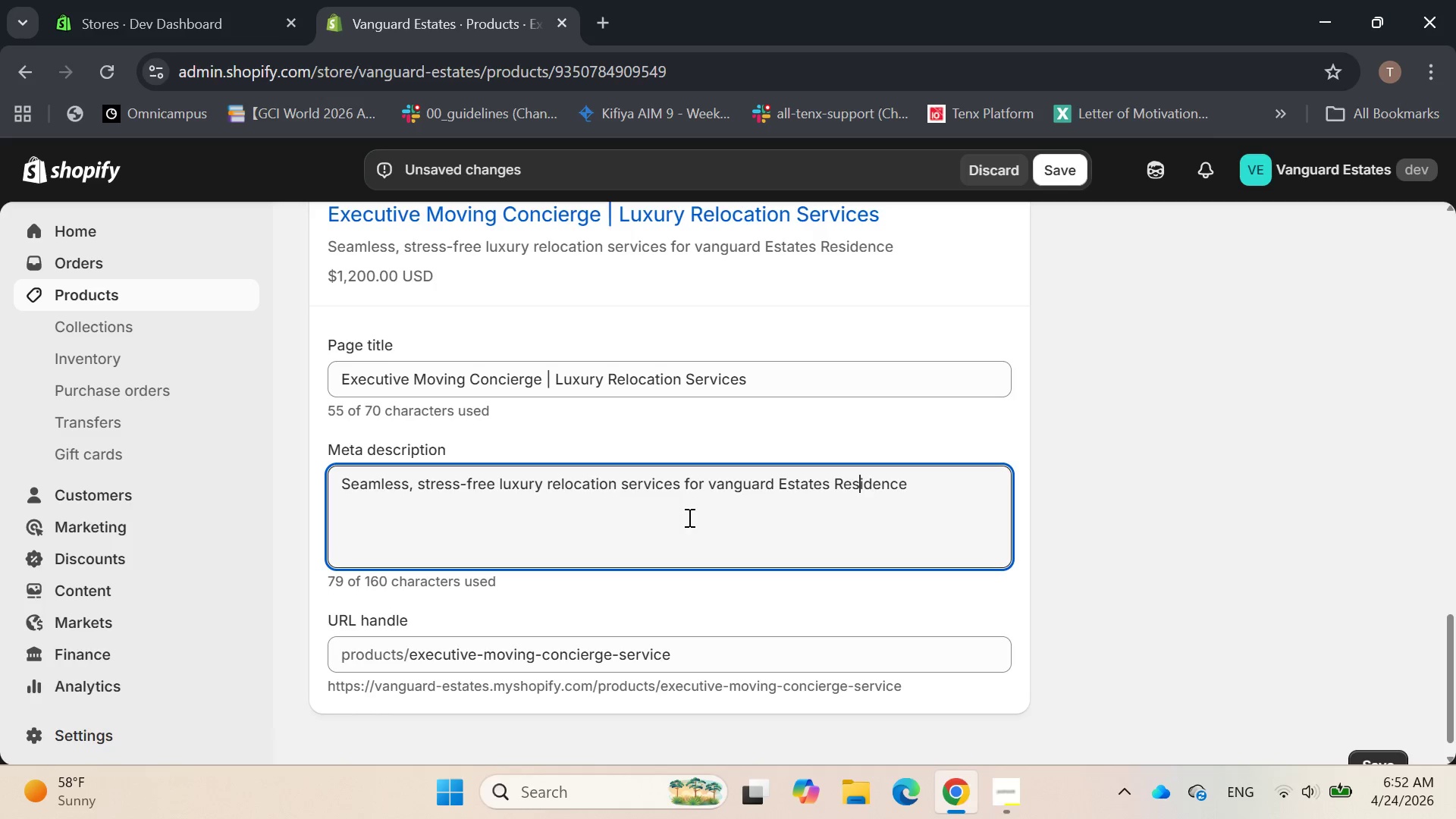 
key(ArrowLeft)
 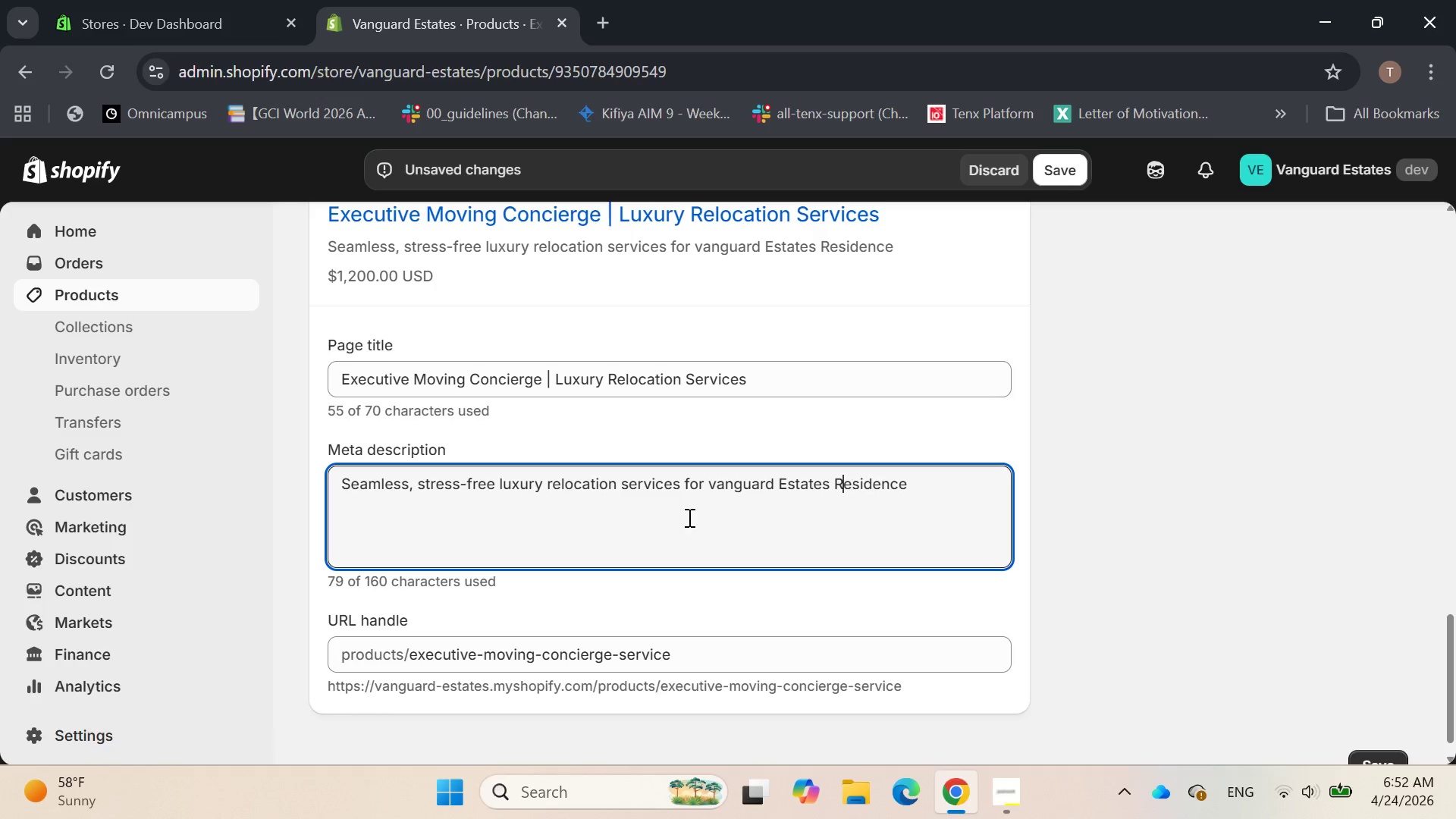 
key(ArrowLeft)
 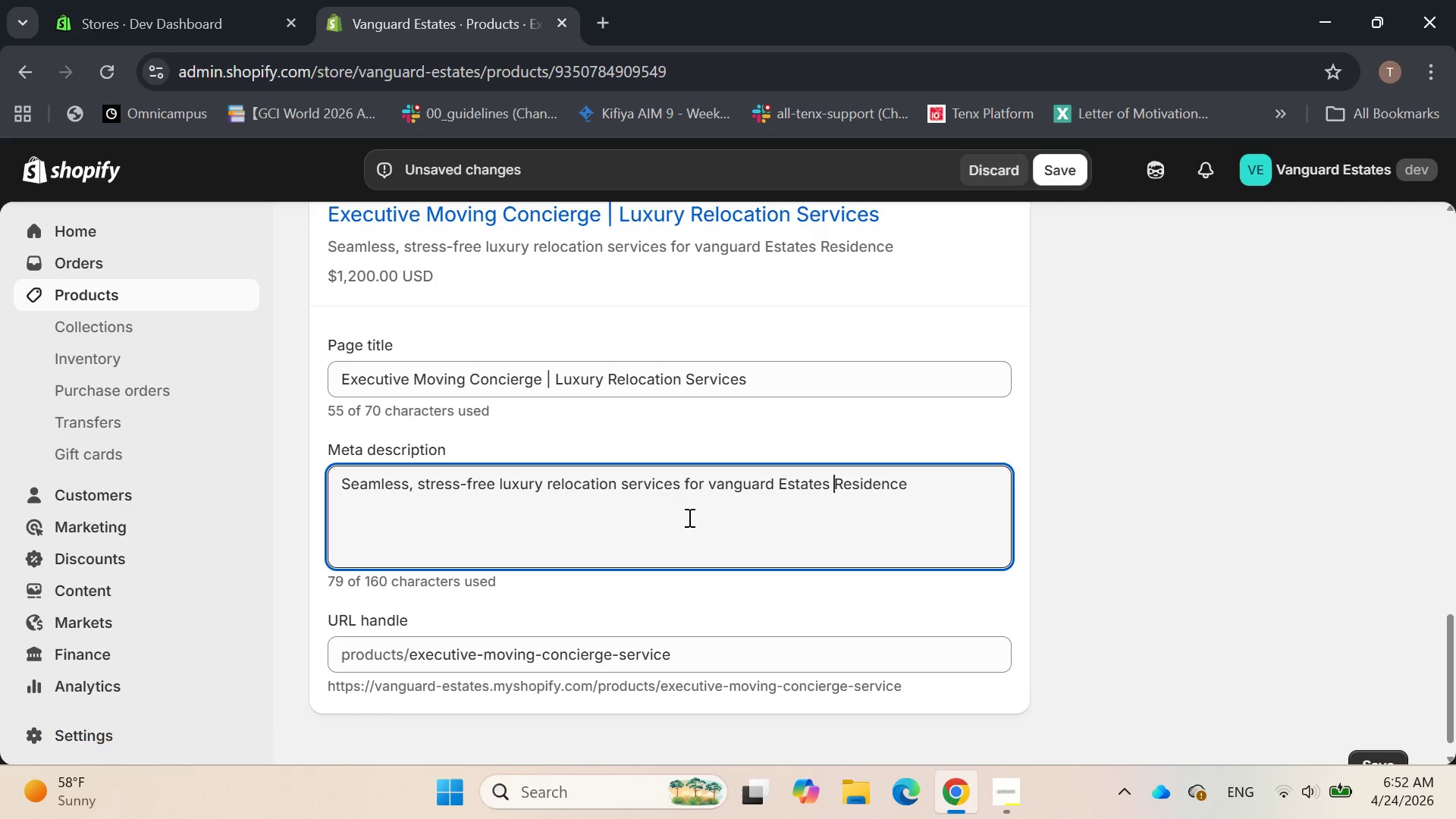 
key(ArrowLeft)
 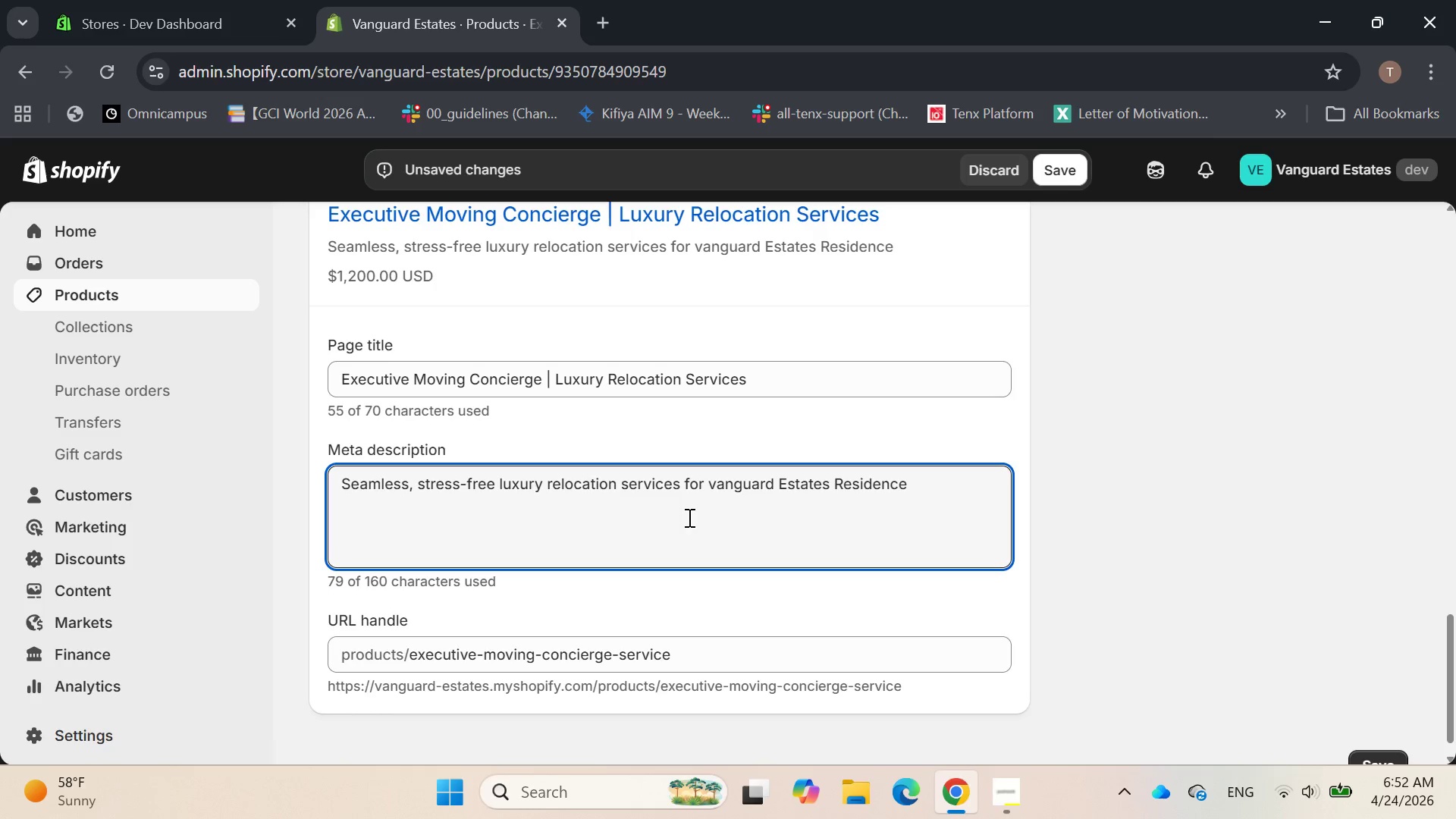 
key(Delete)
 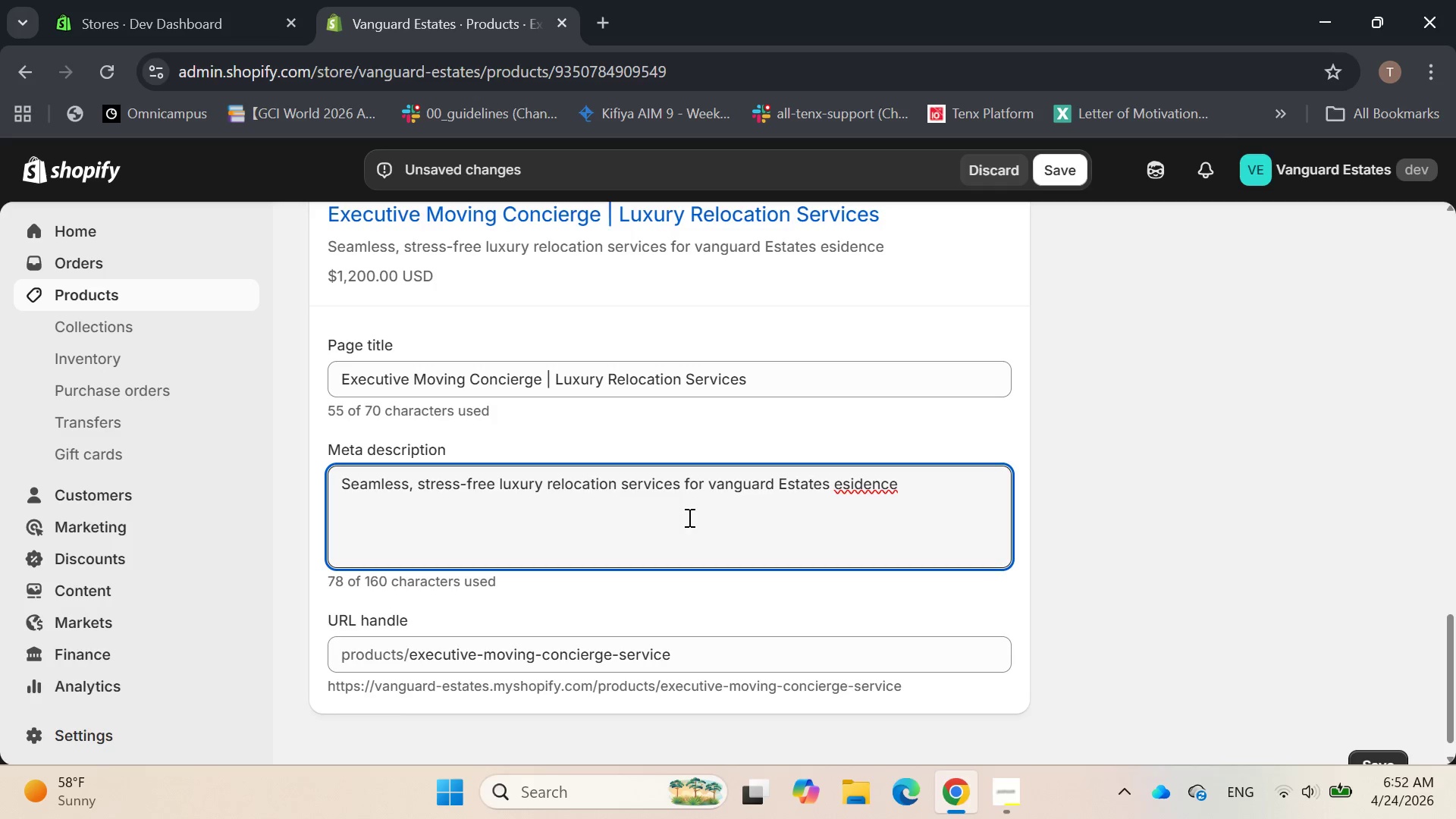 
key(R)
 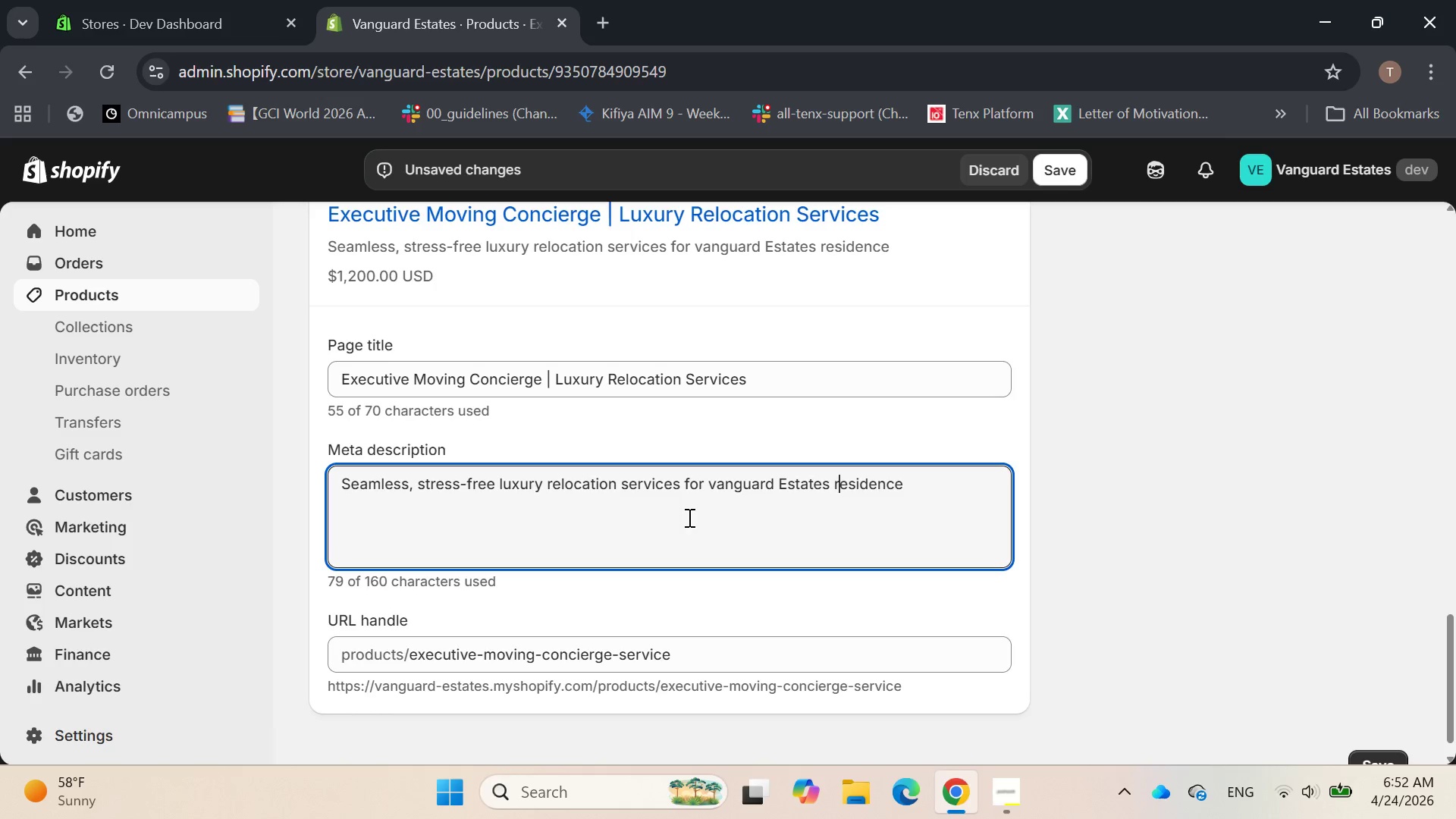 
key(ArrowRight)
 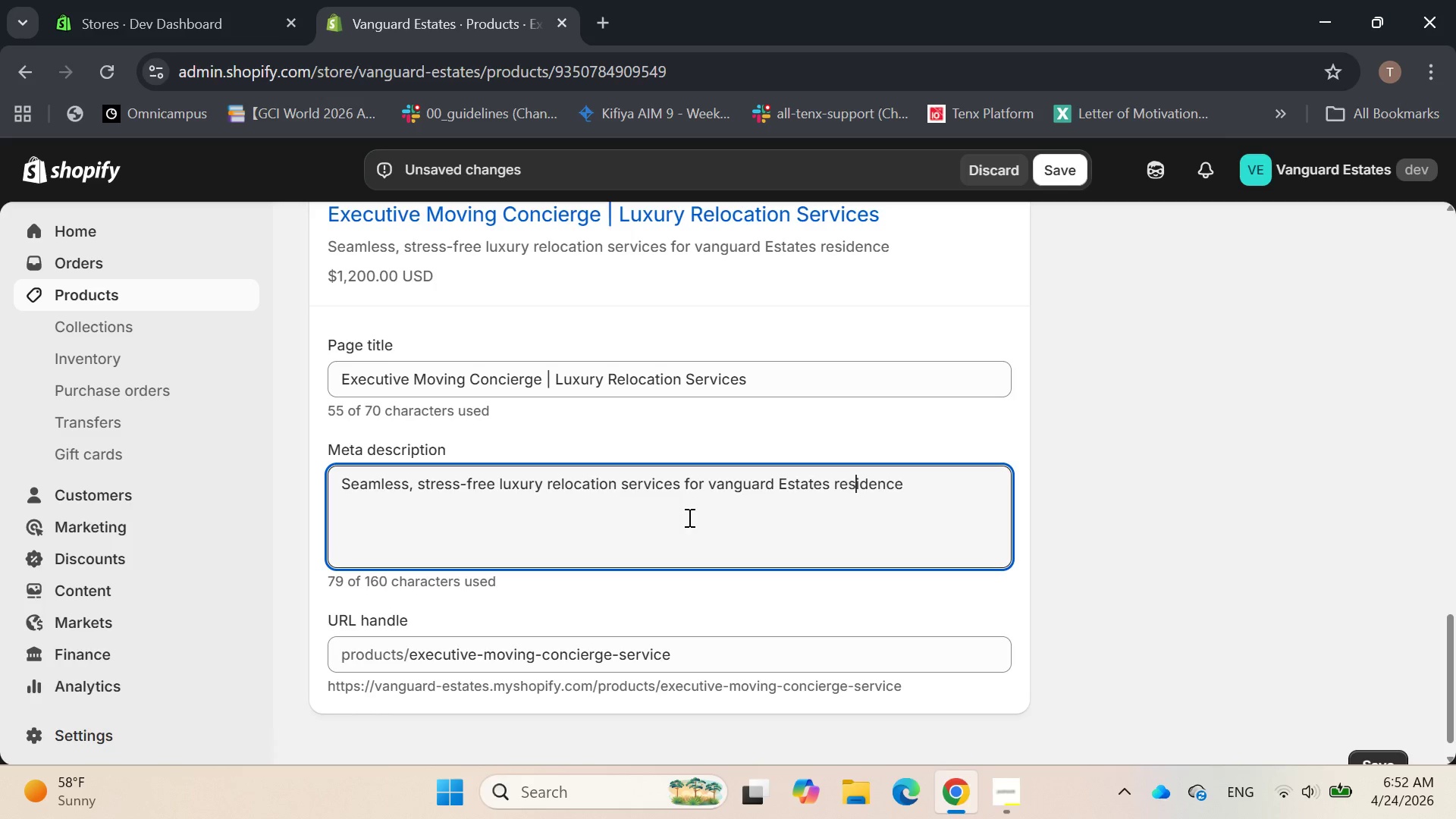 
key(ArrowRight)
 